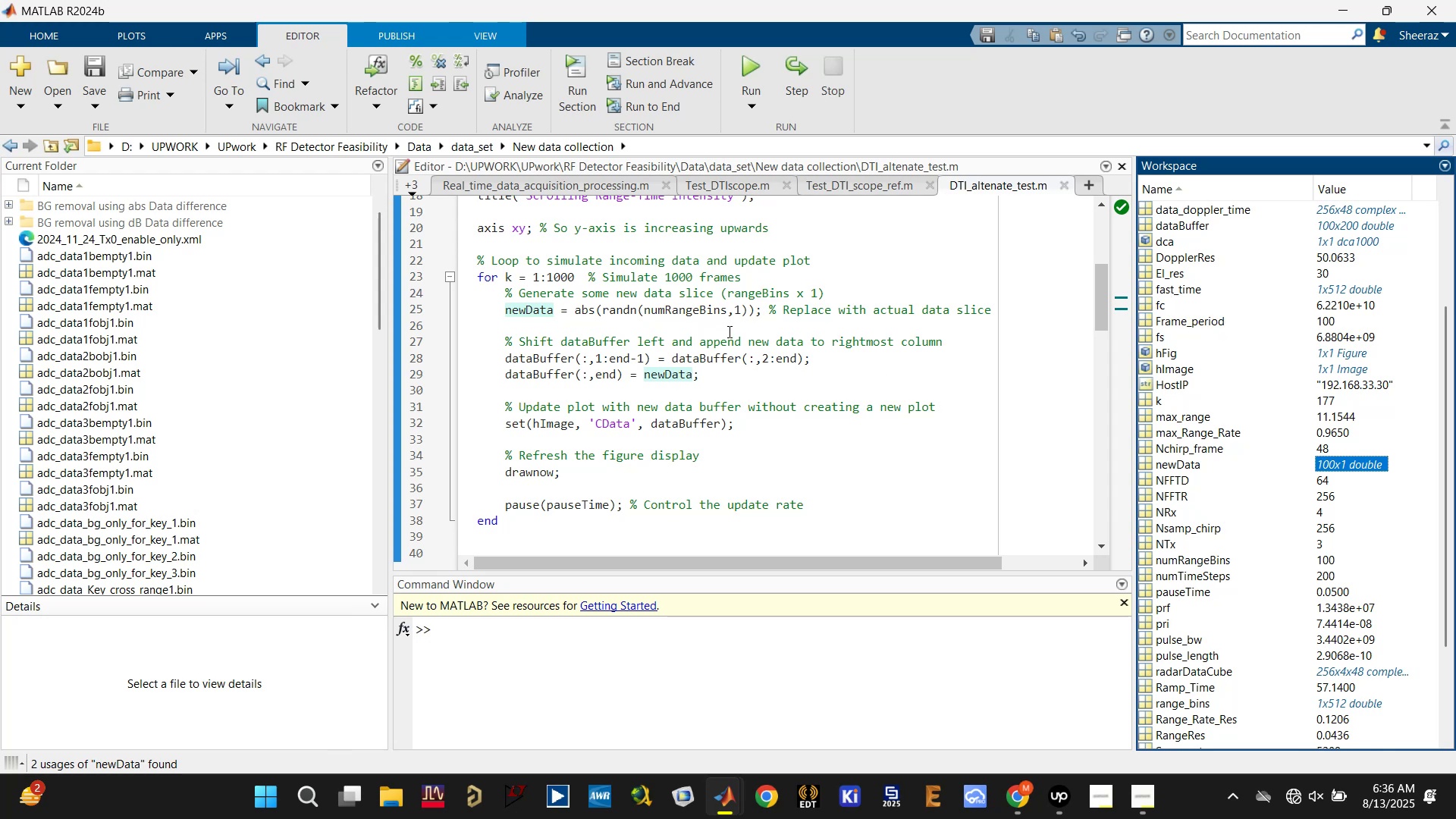 
left_click([693, 314])
 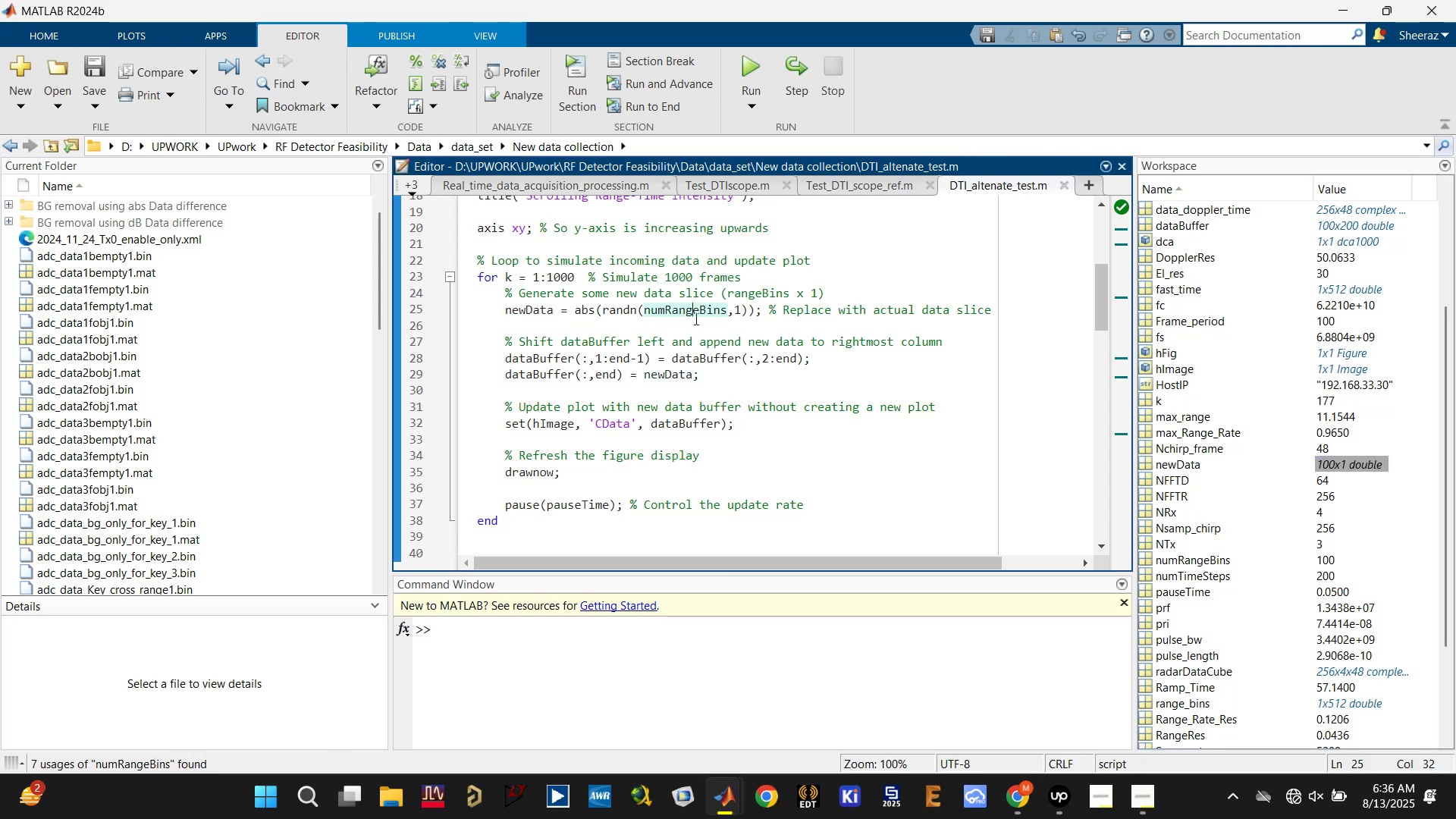 
scroll: coordinate [809, 408], scroll_direction: up, amount: 9.0
 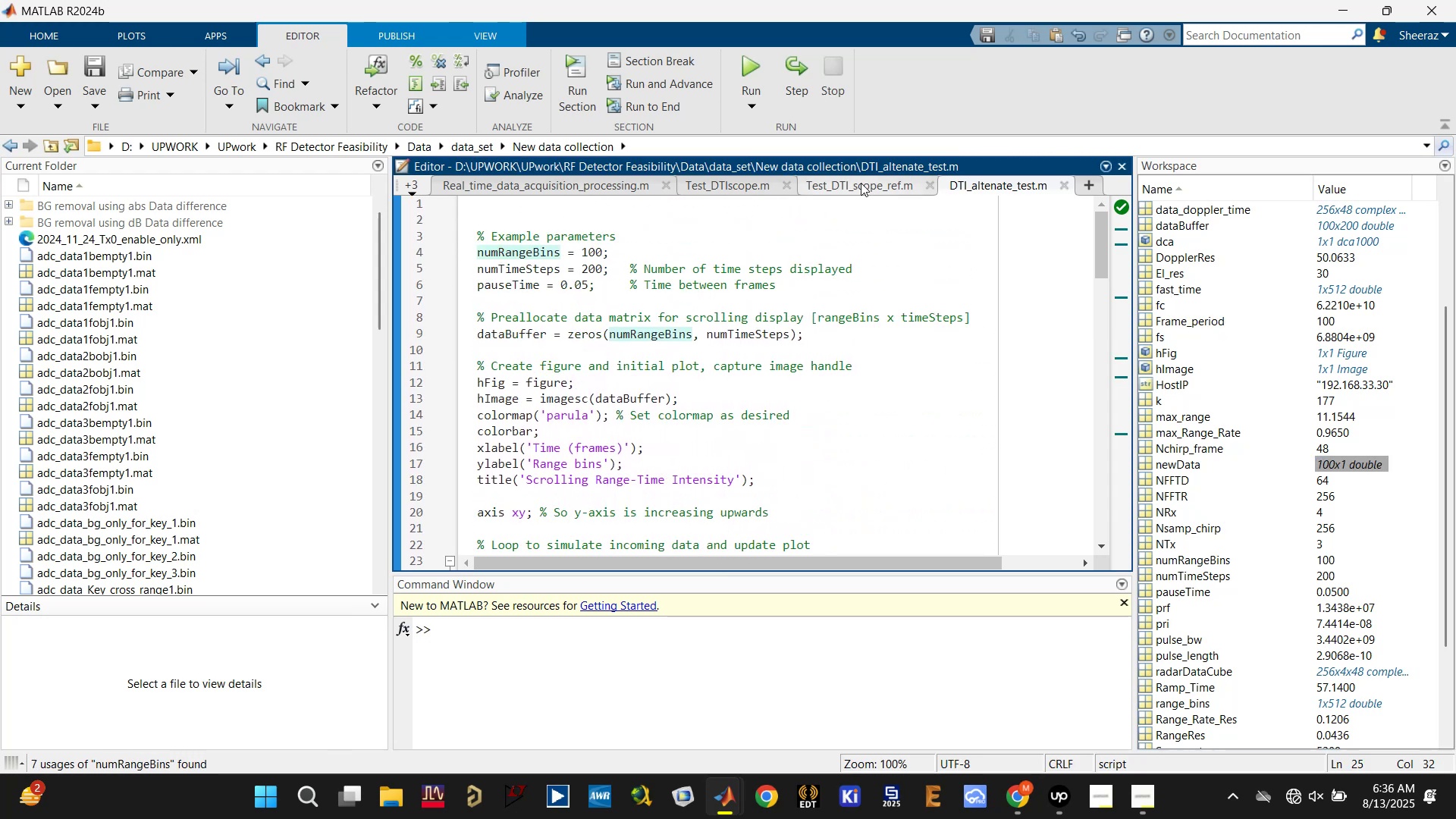 
left_click([717, 180])
 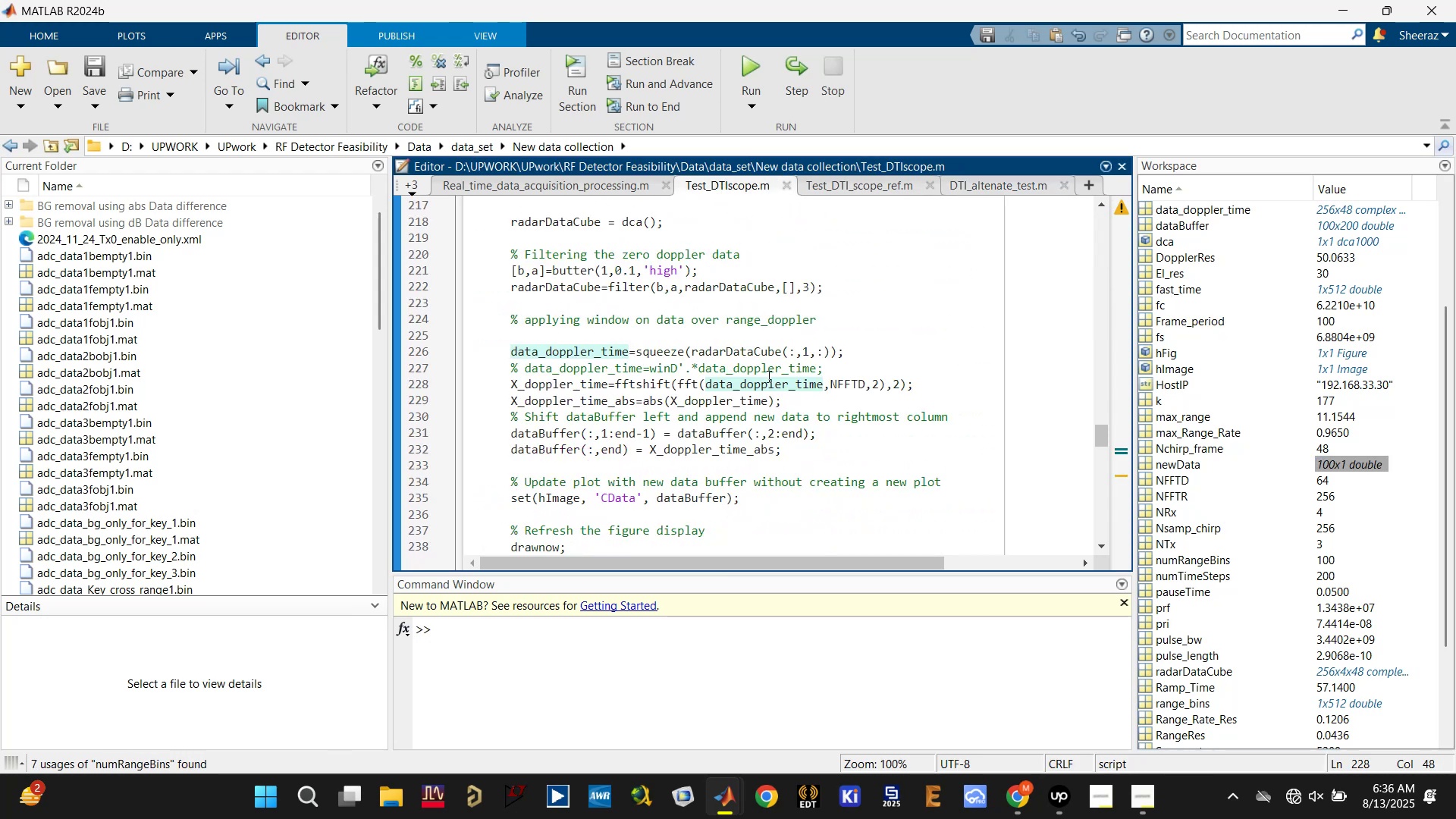 
scroll: coordinate [767, 378], scroll_direction: up, amount: 13.0
 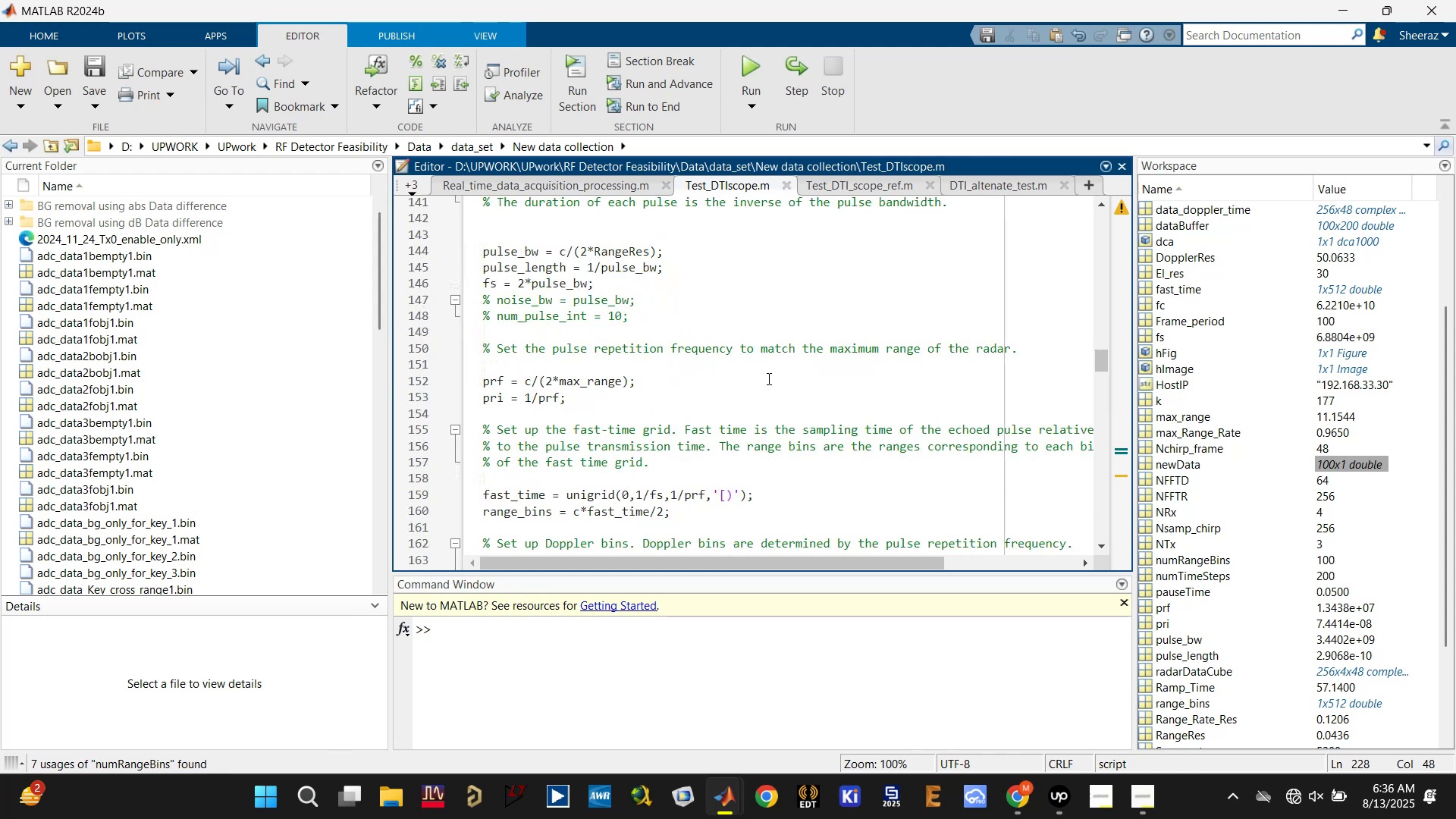 
scroll: coordinate [767, 378], scroll_direction: down, amount: 10.0
 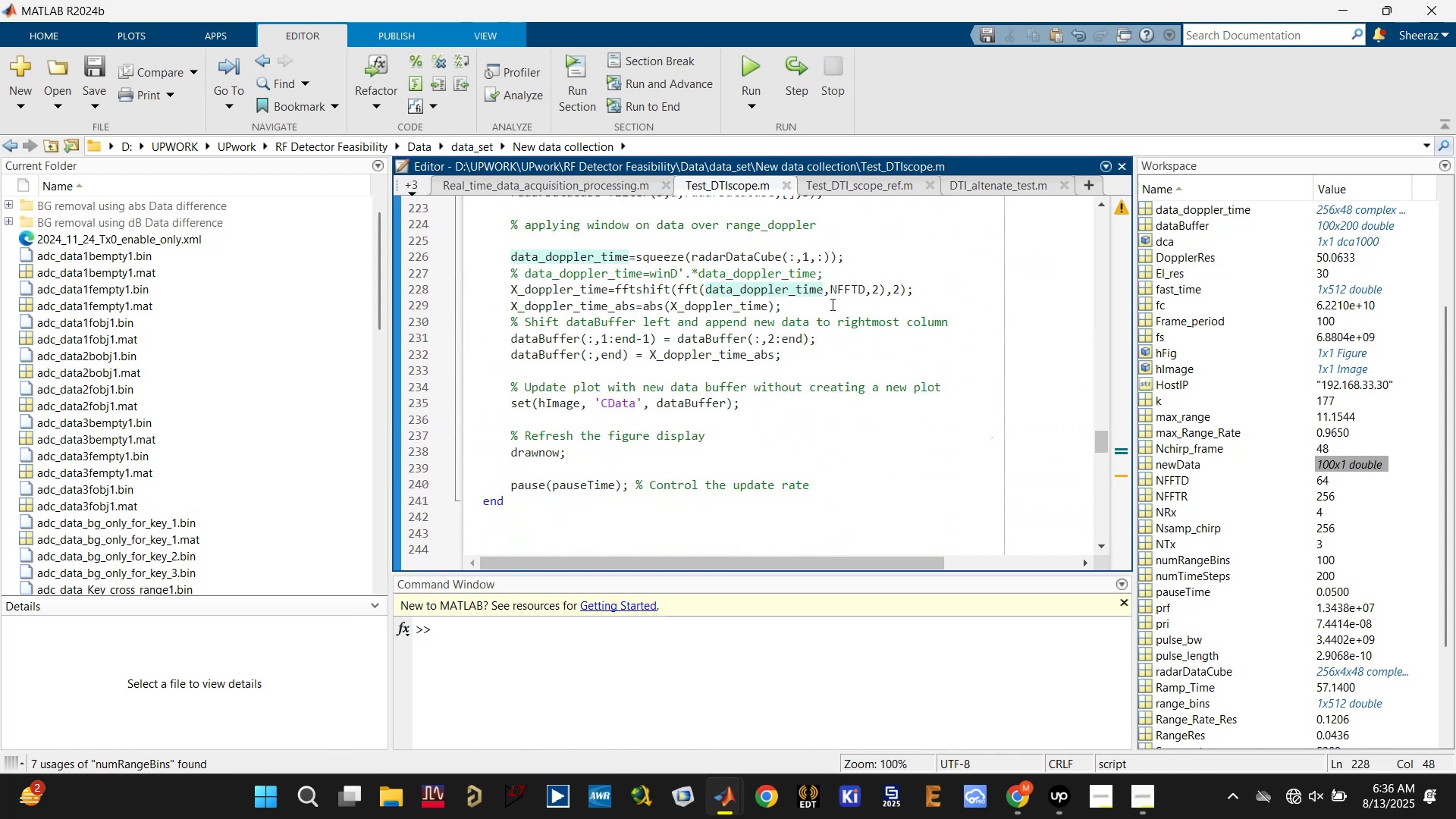 
left_click([835, 284])
 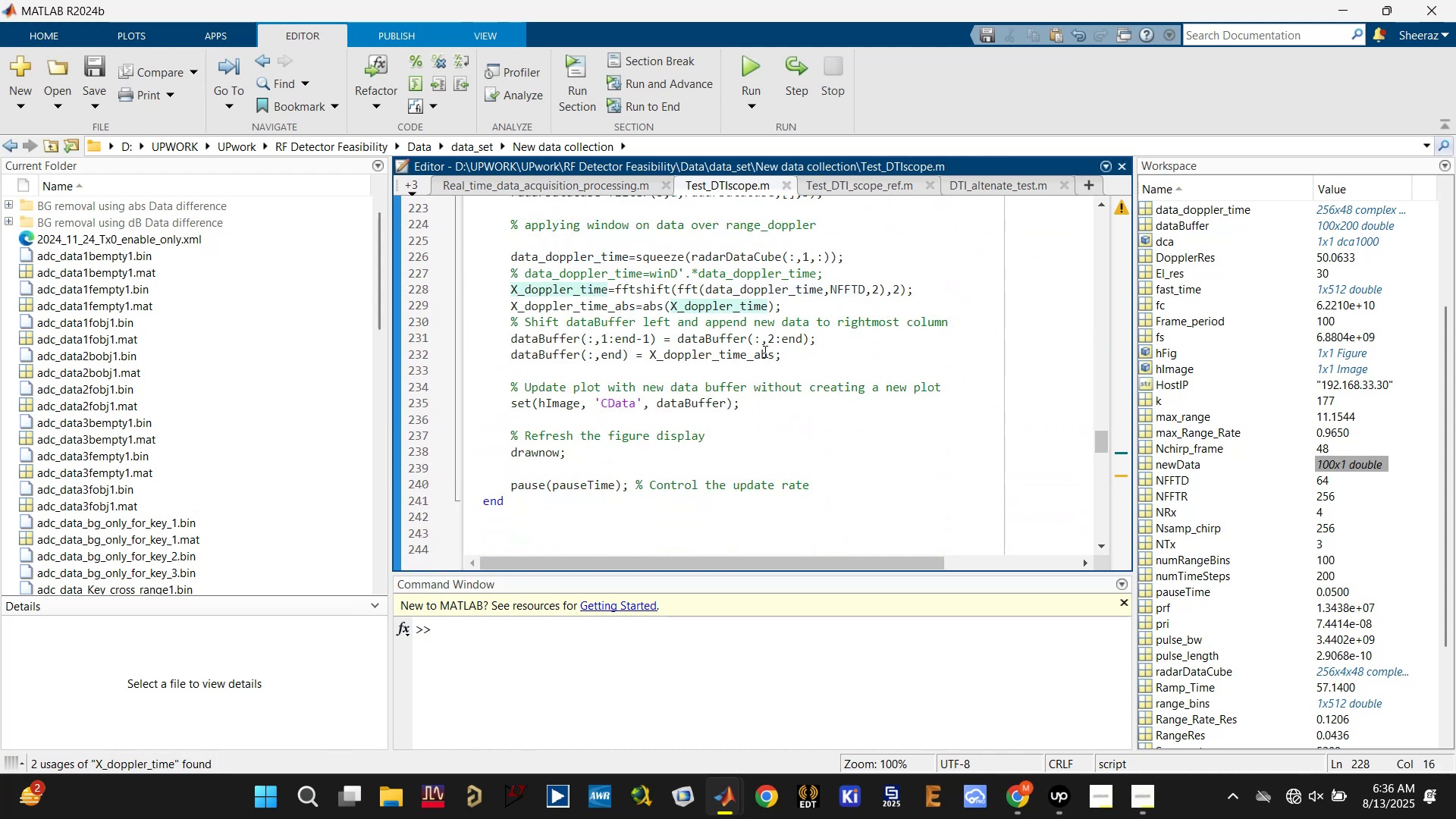 
left_click([730, 341])
 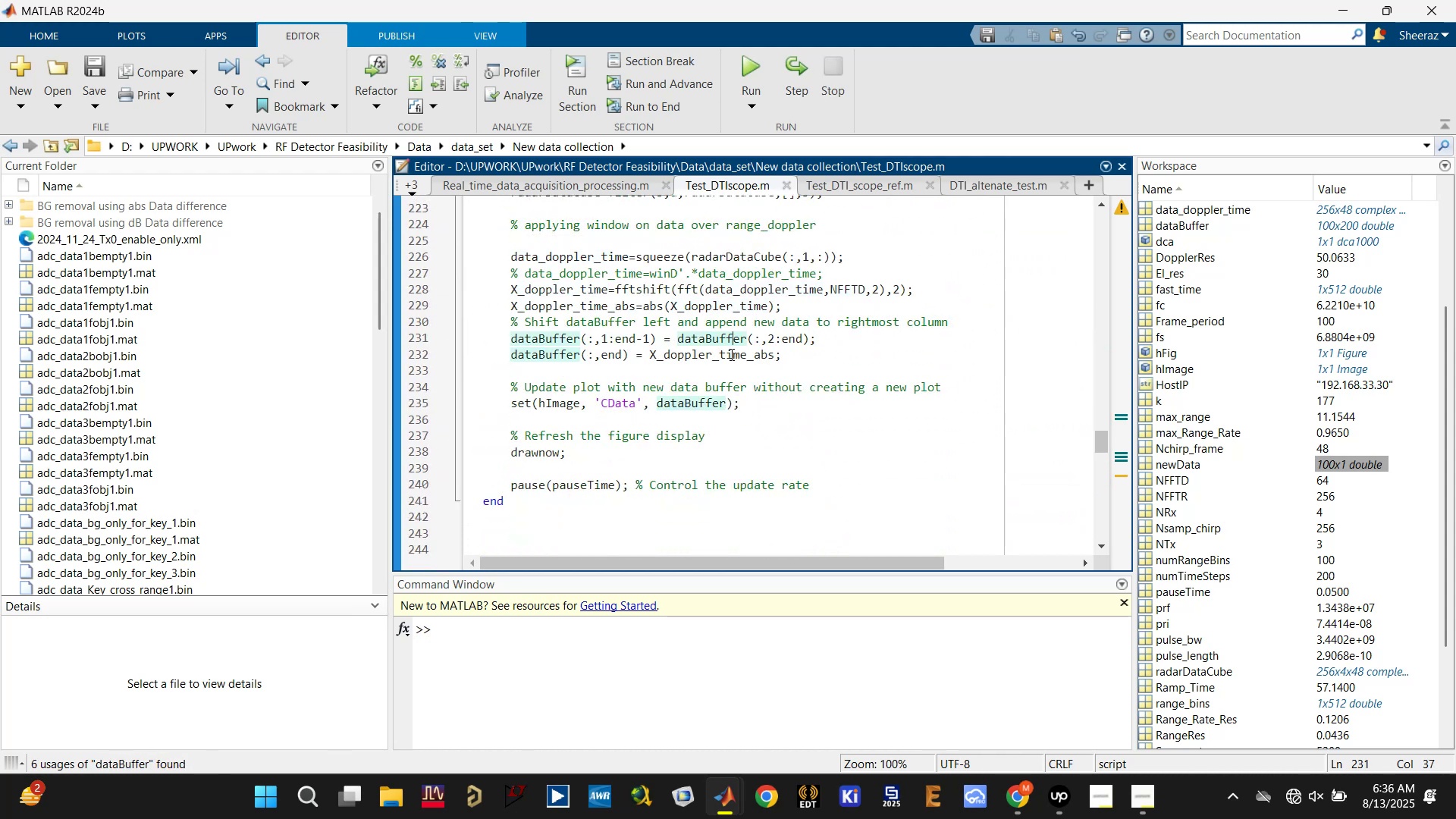 
left_click([730, 359])
 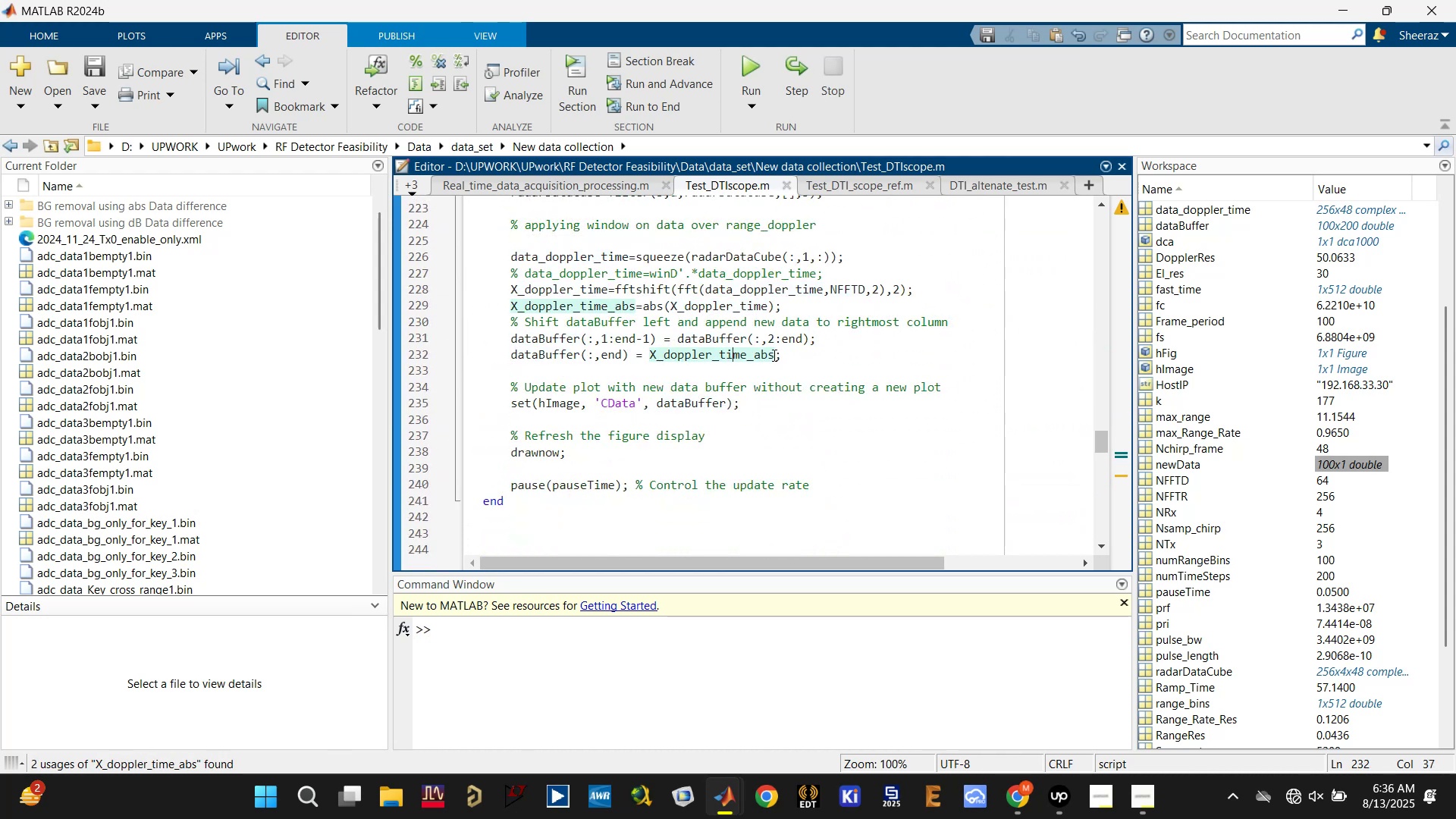 
left_click([774, 353])
 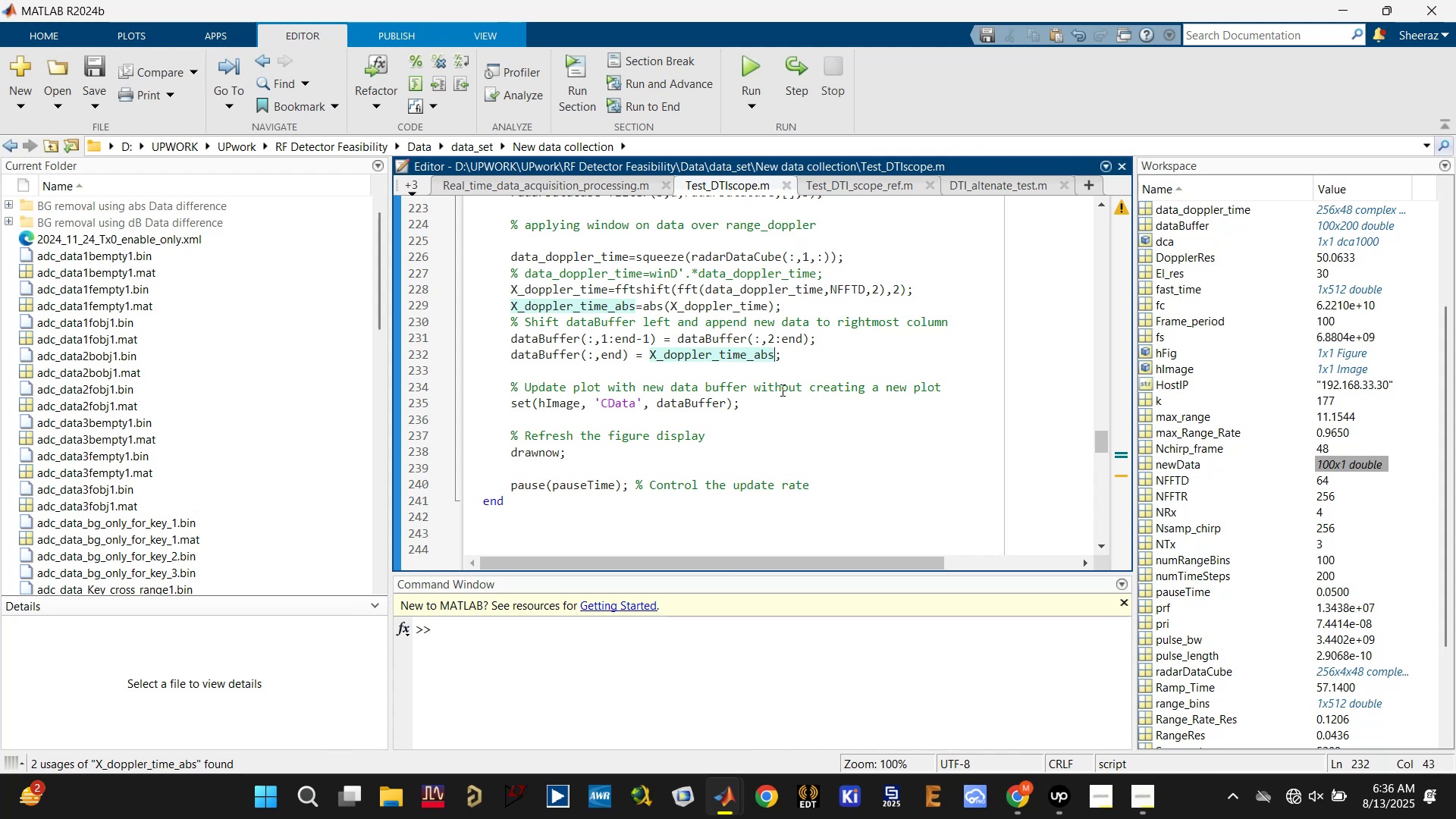 
type(())
 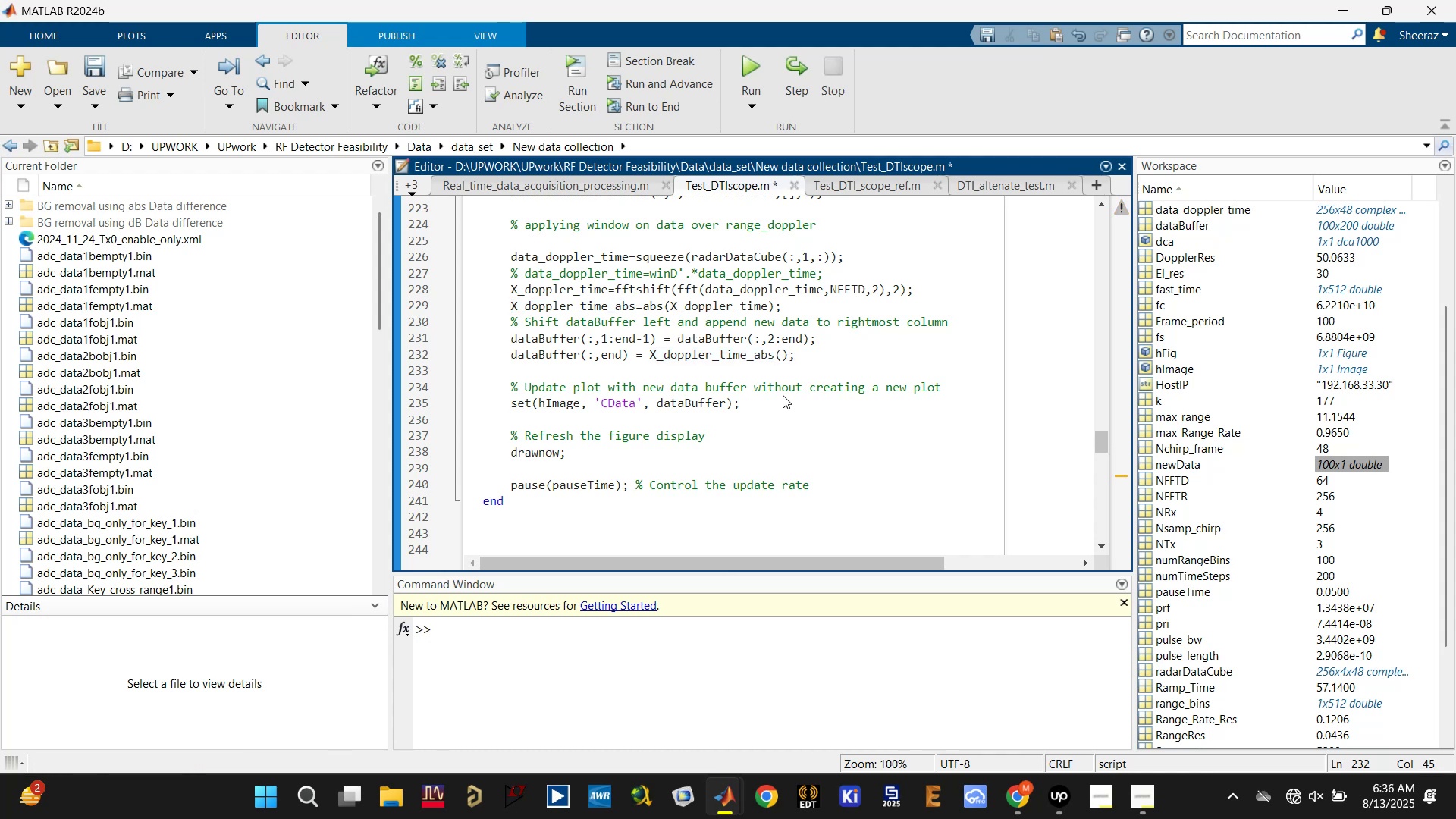 
key(ArrowLeft)
 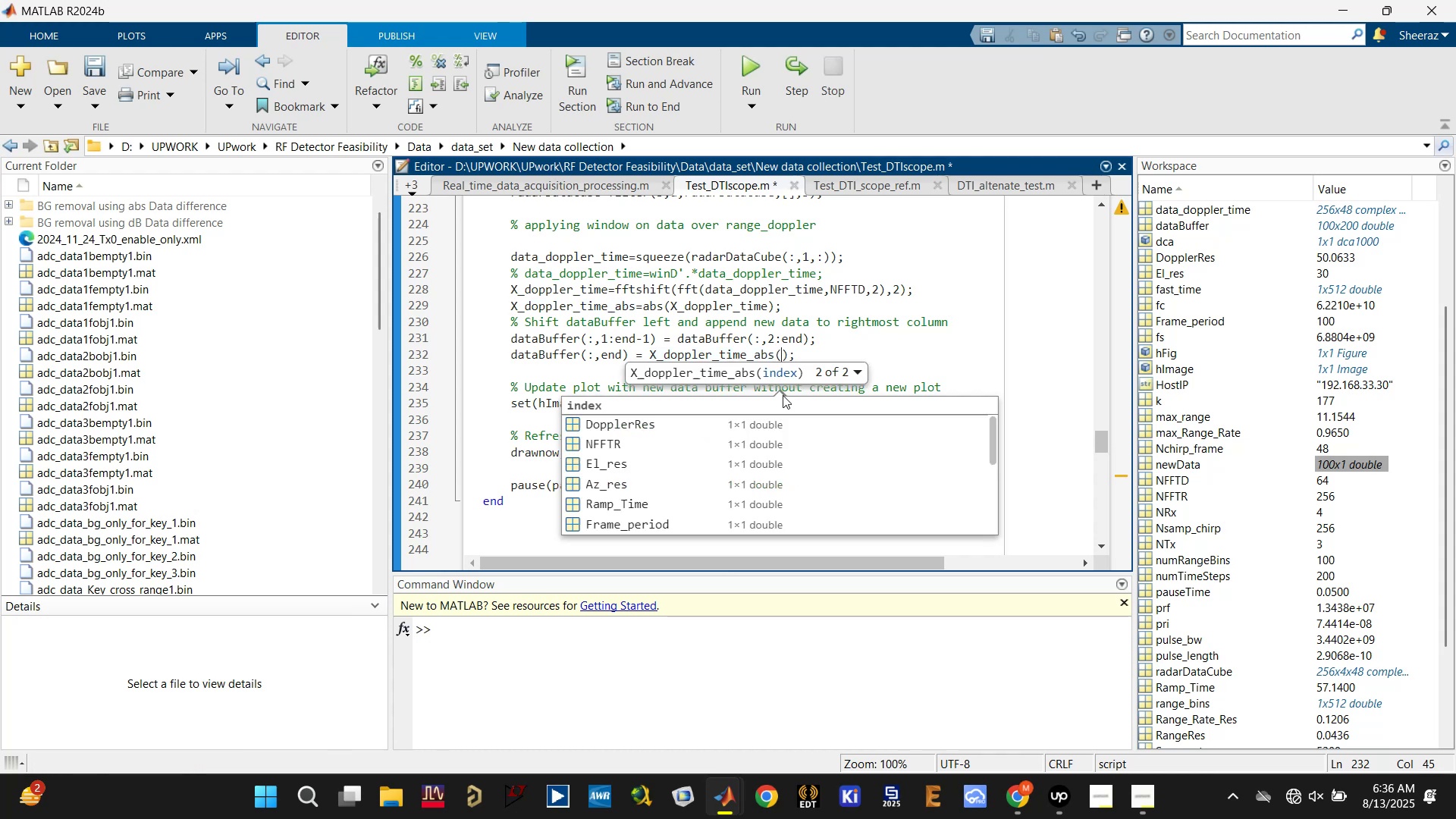 
type(:,11)
 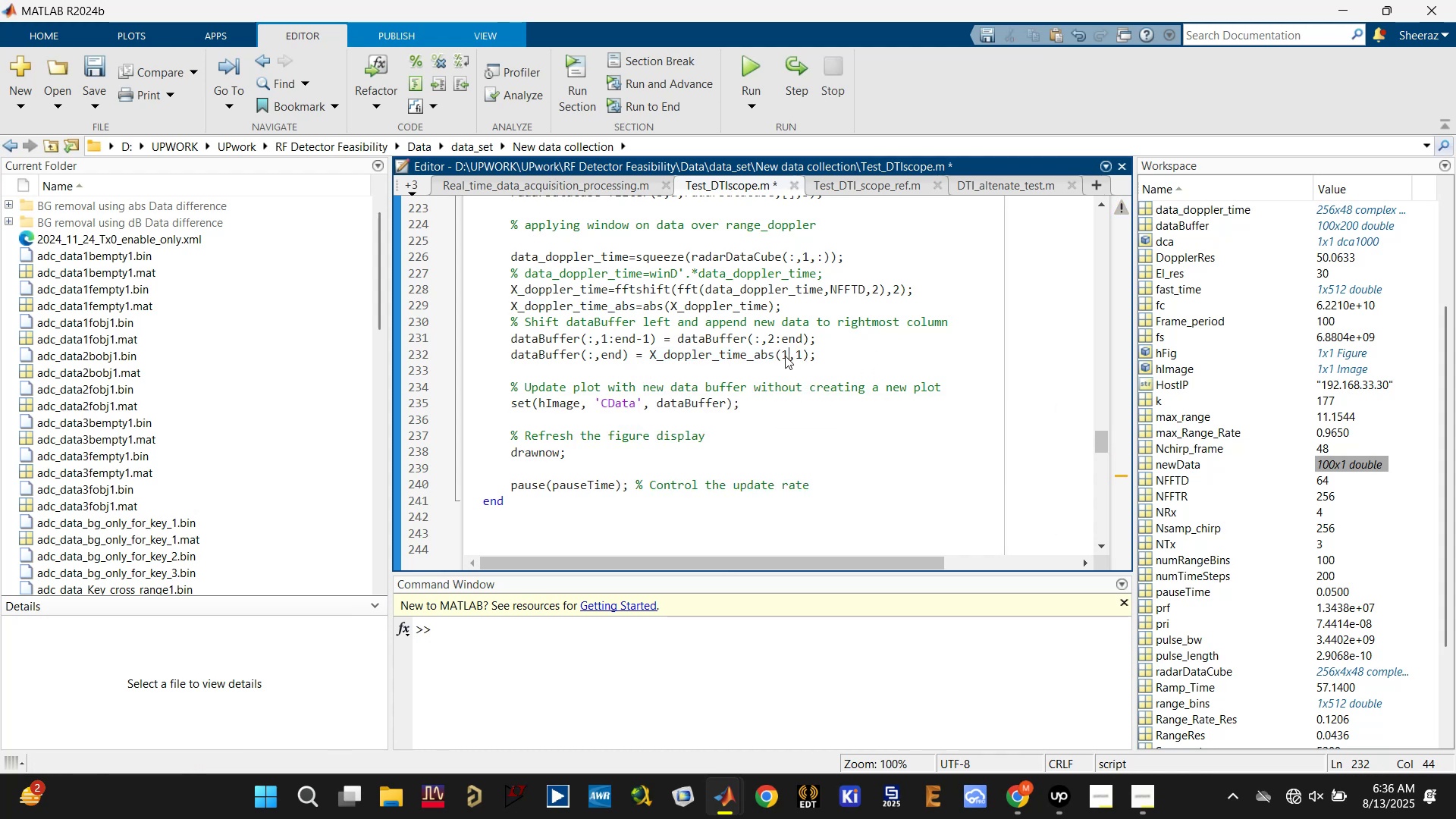 
key(ArrowRight)
 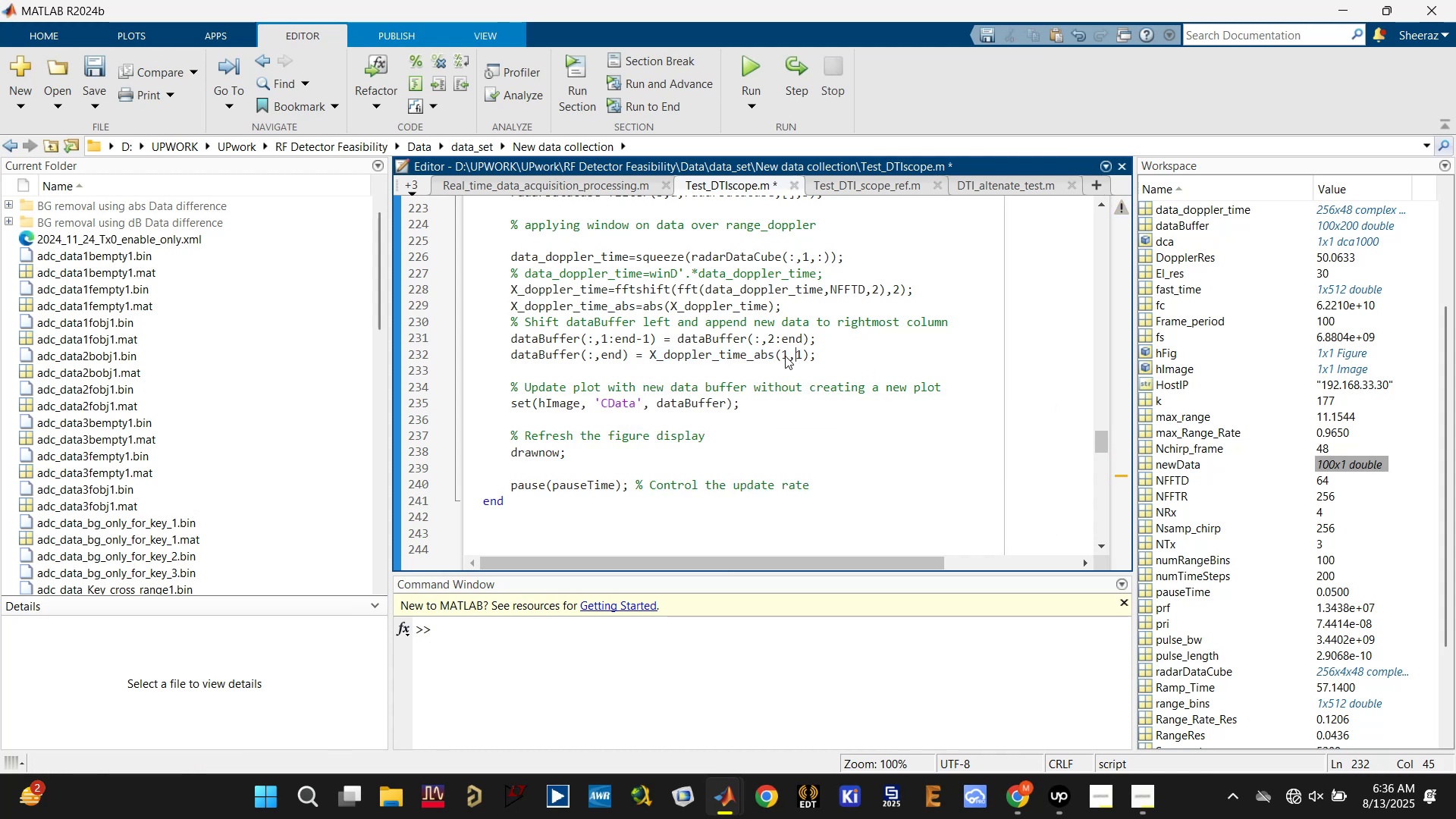 
key(ArrowRight)
 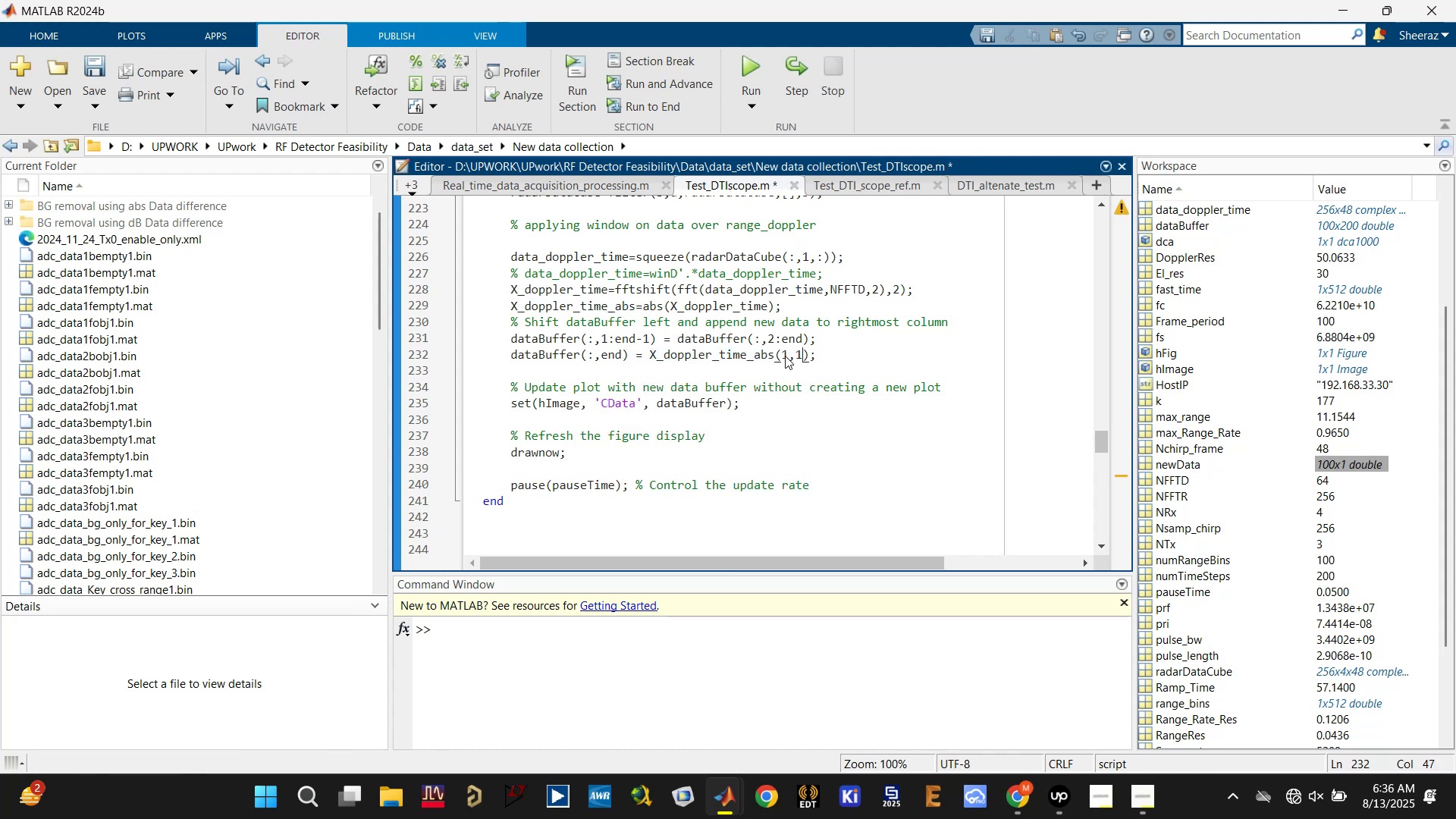 
key(Backspace)
 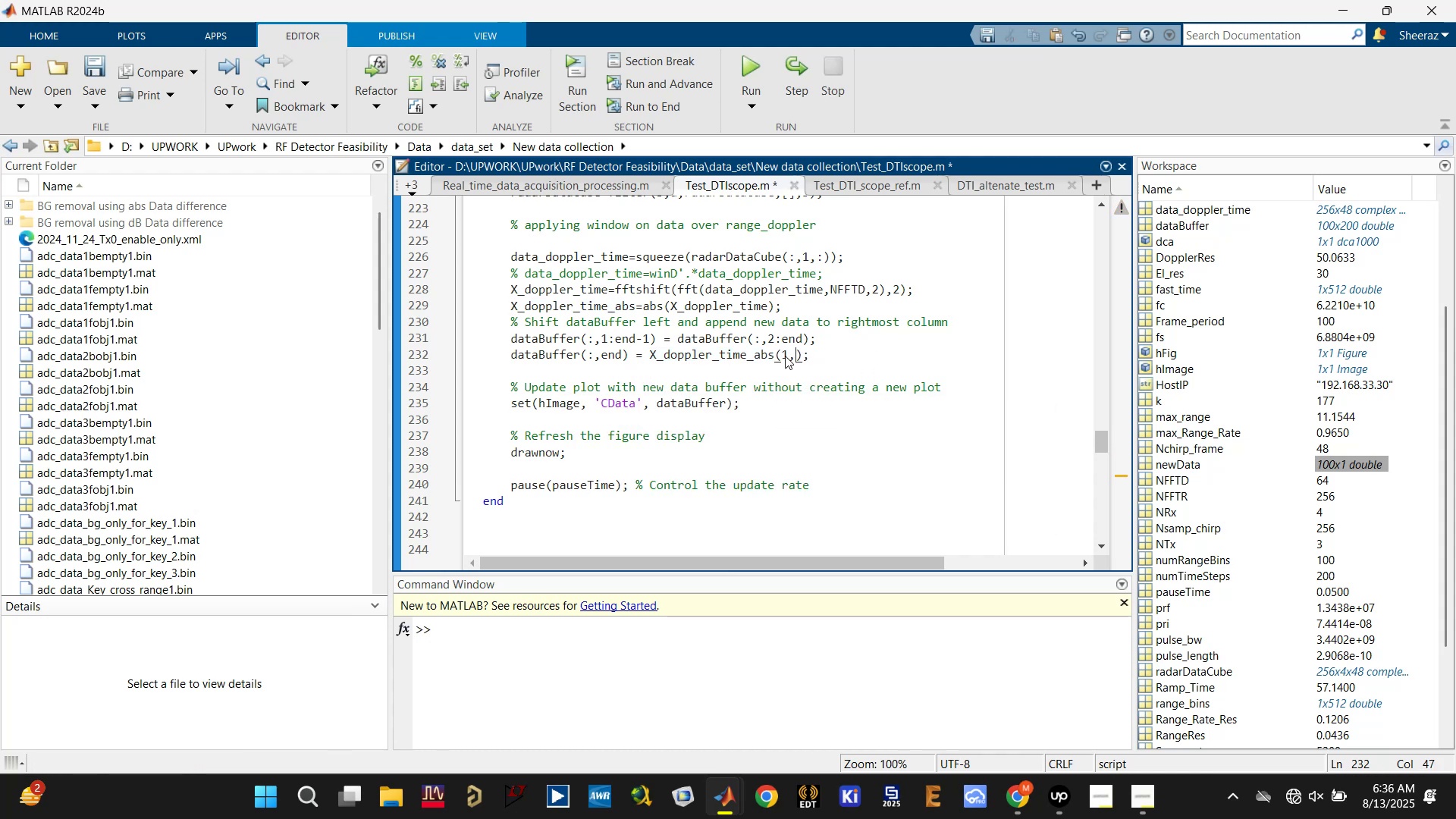 
key(Shift+Semicolon)
 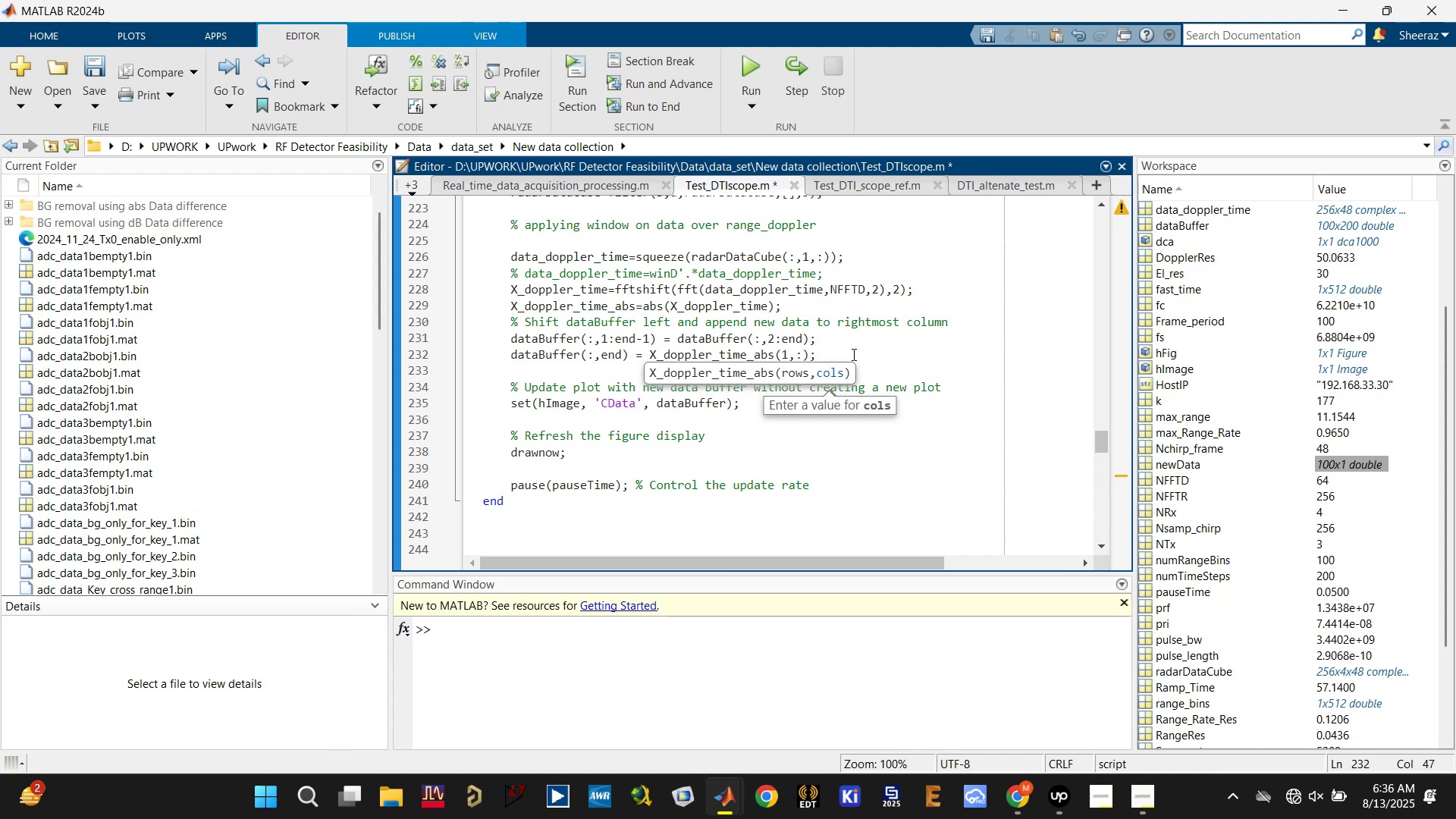 
left_click([876, 347])
 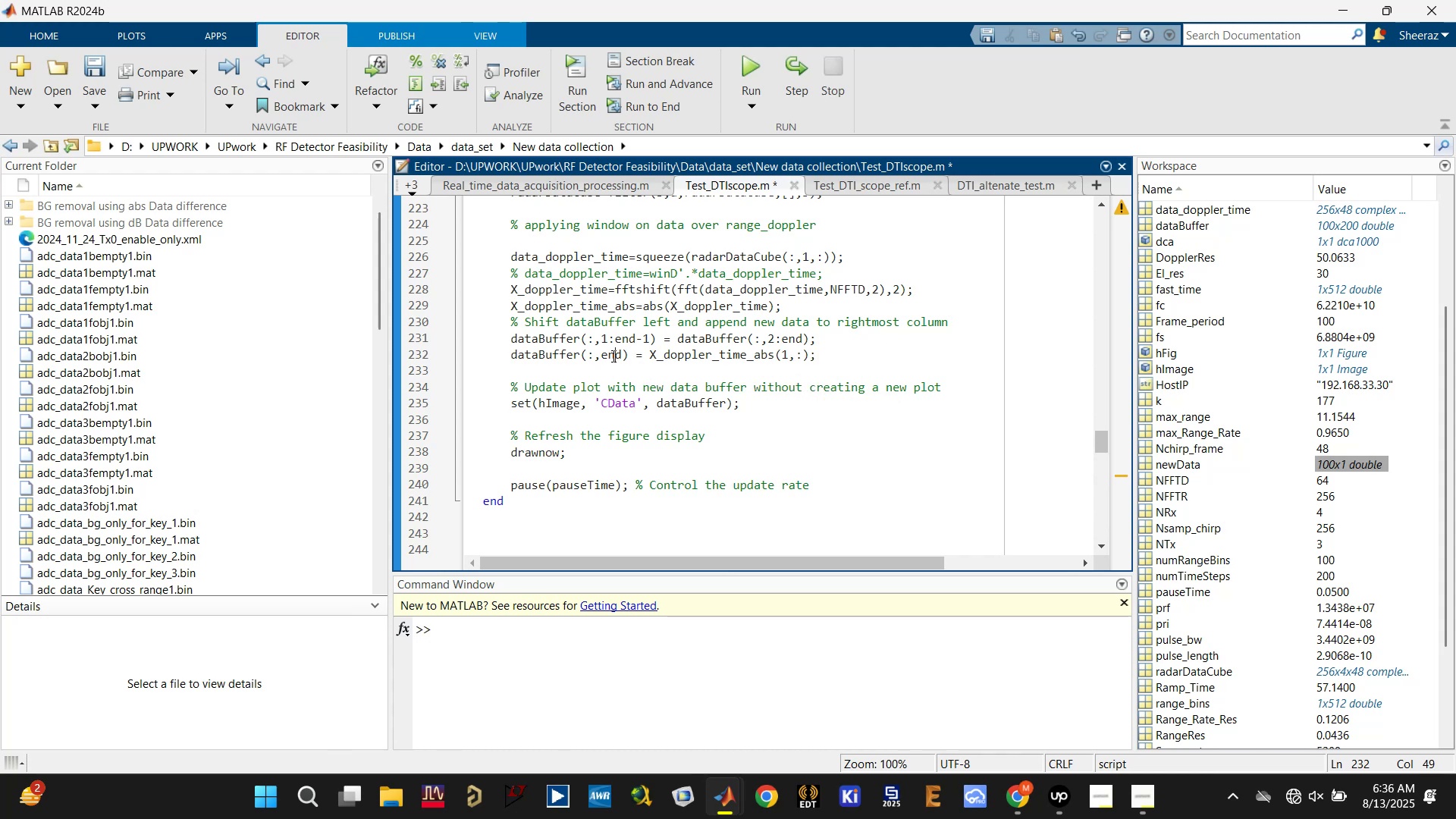 
double_click([612, 355])
 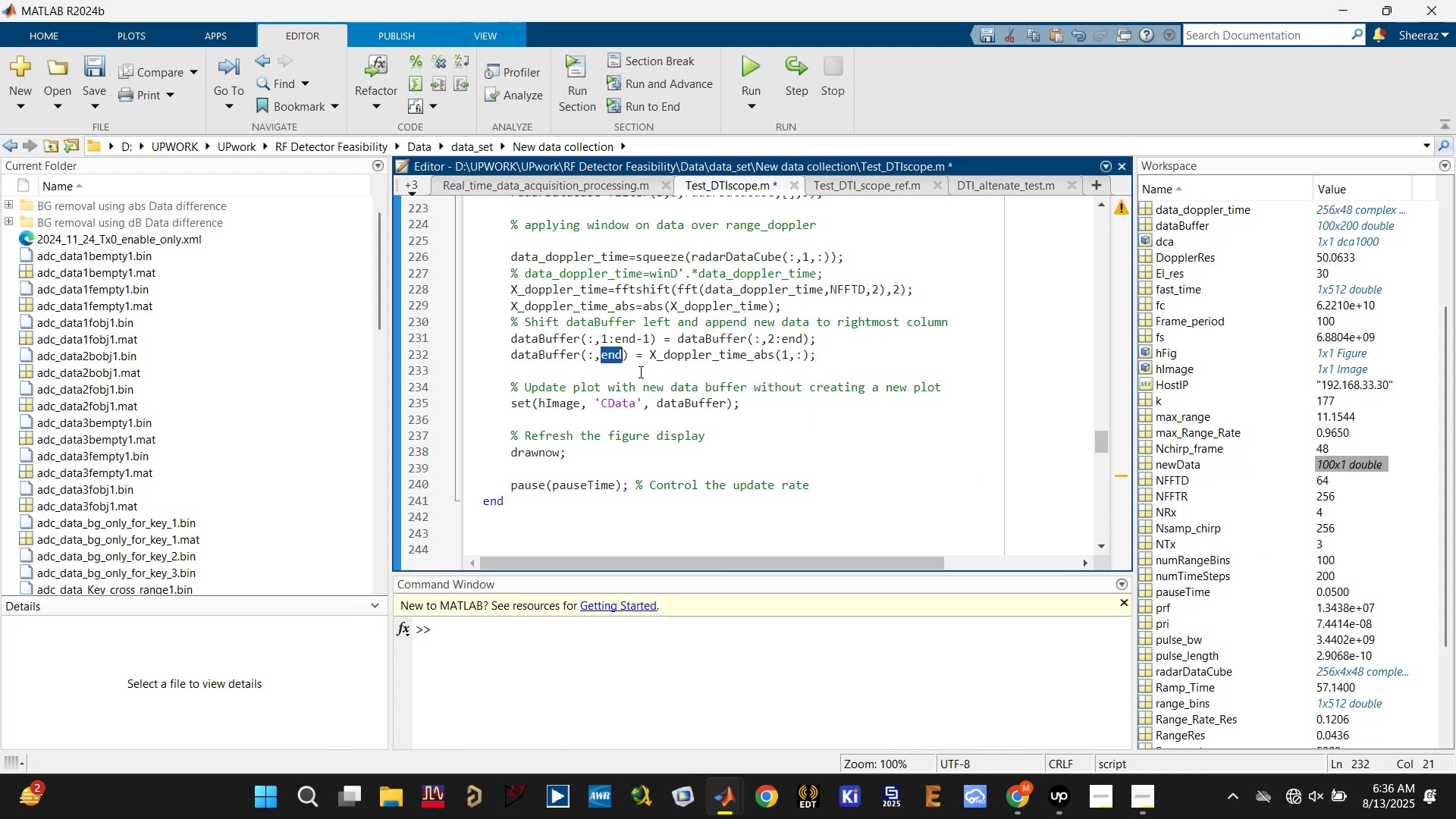 
left_click([554, 338])
 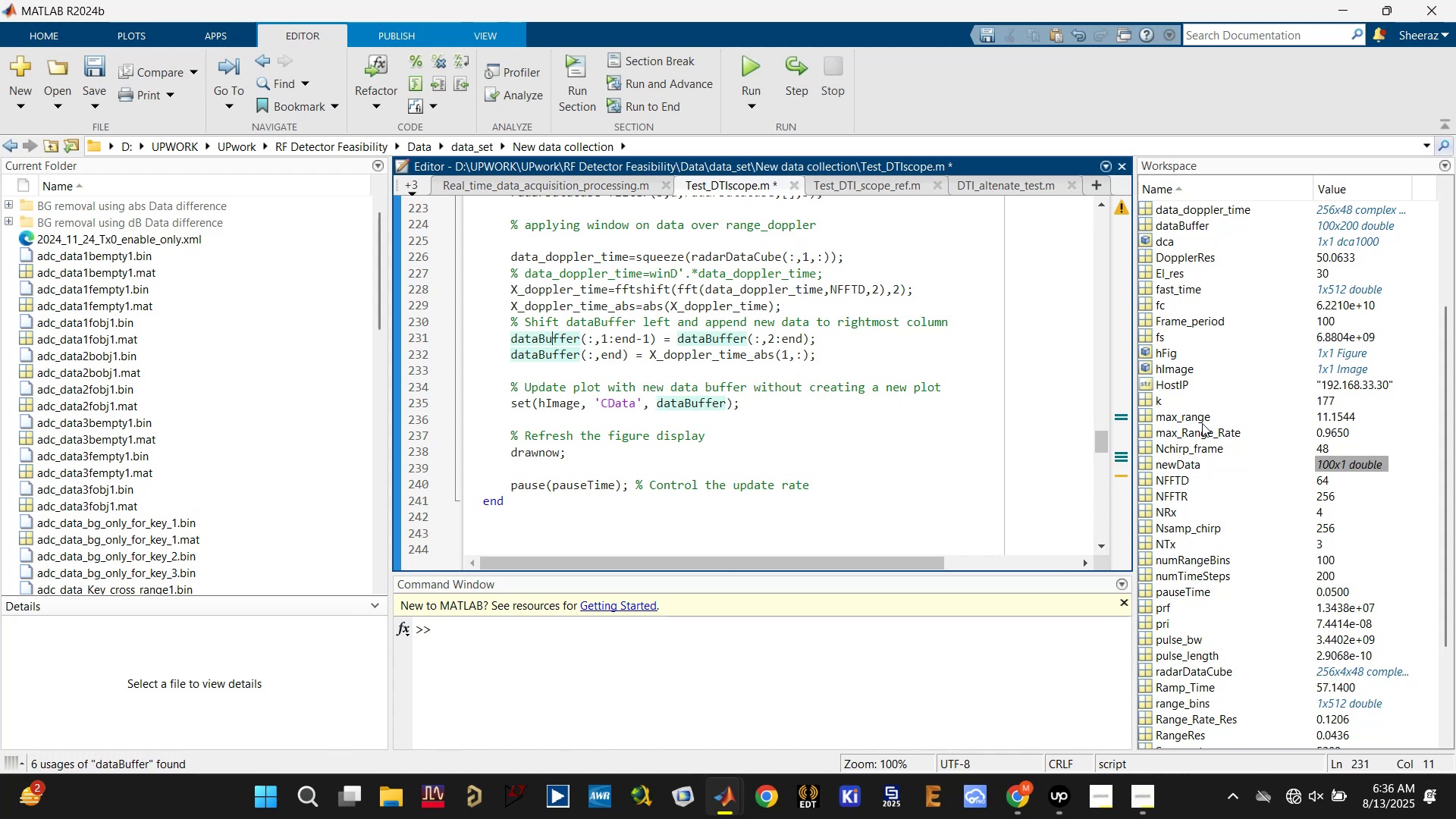 
scroll: coordinate [1215, 340], scroll_direction: up, amount: 5.0
 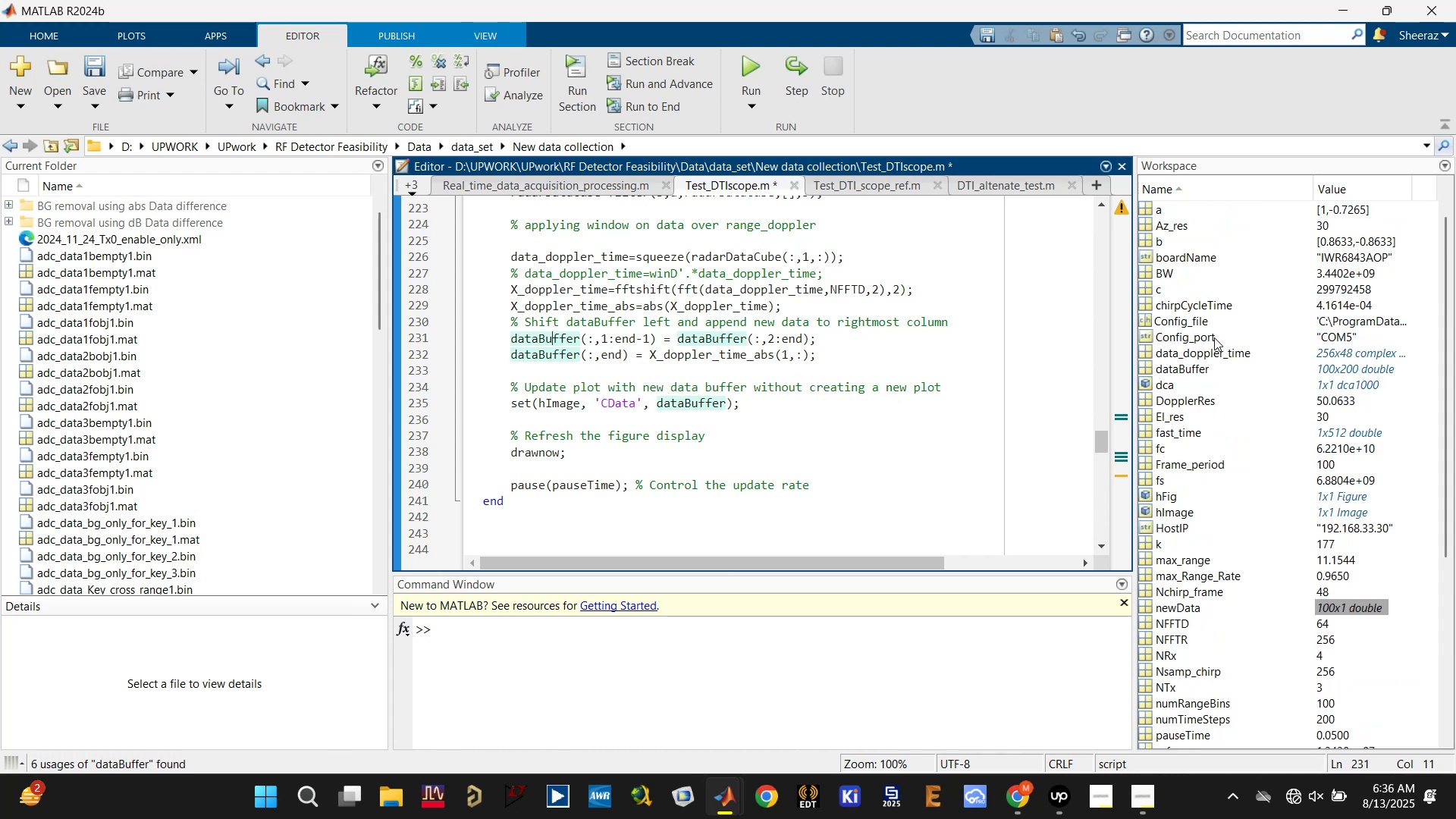 
mouse_move([1229, 375])
 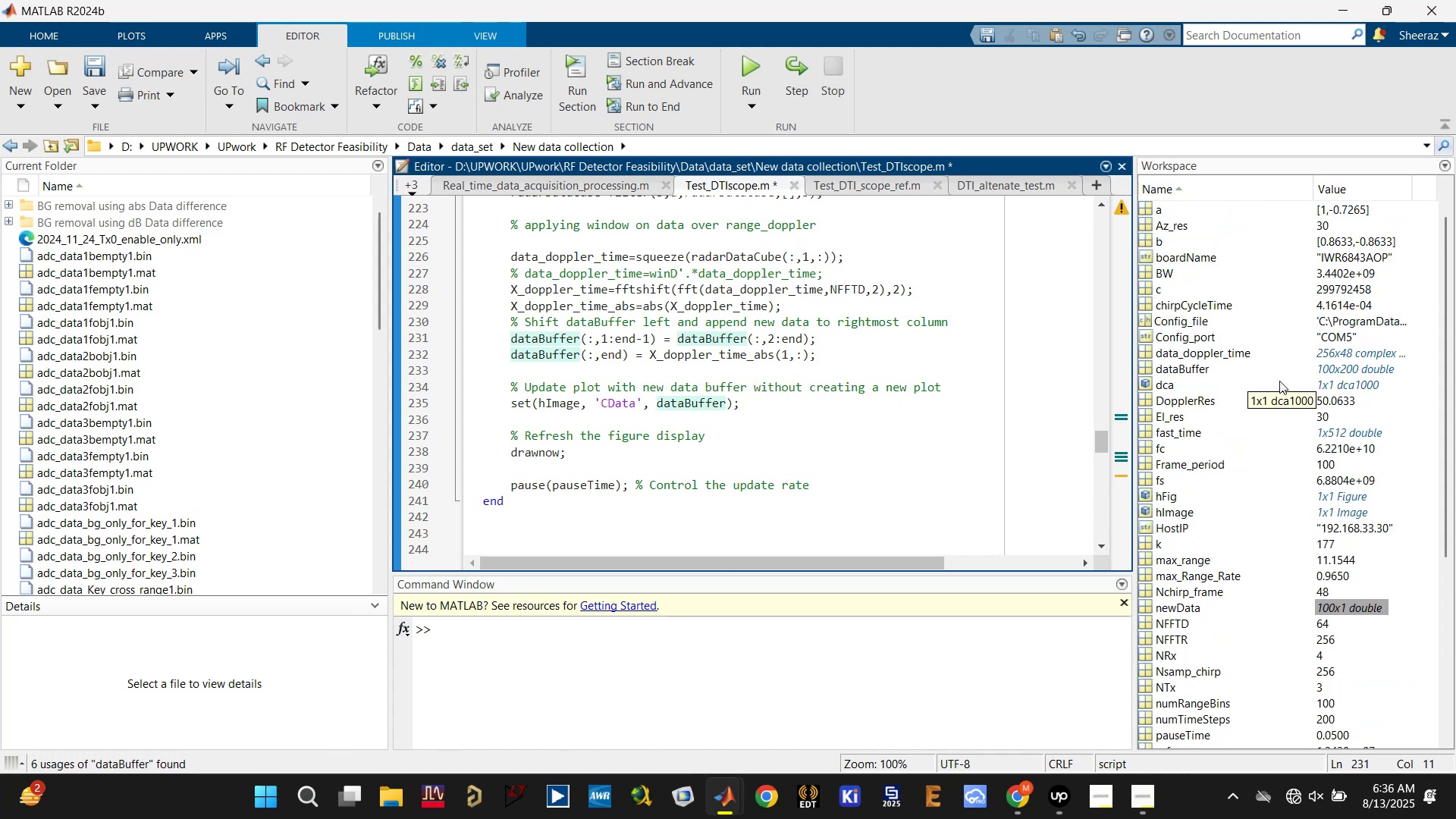 
mouse_move([1317, 381])
 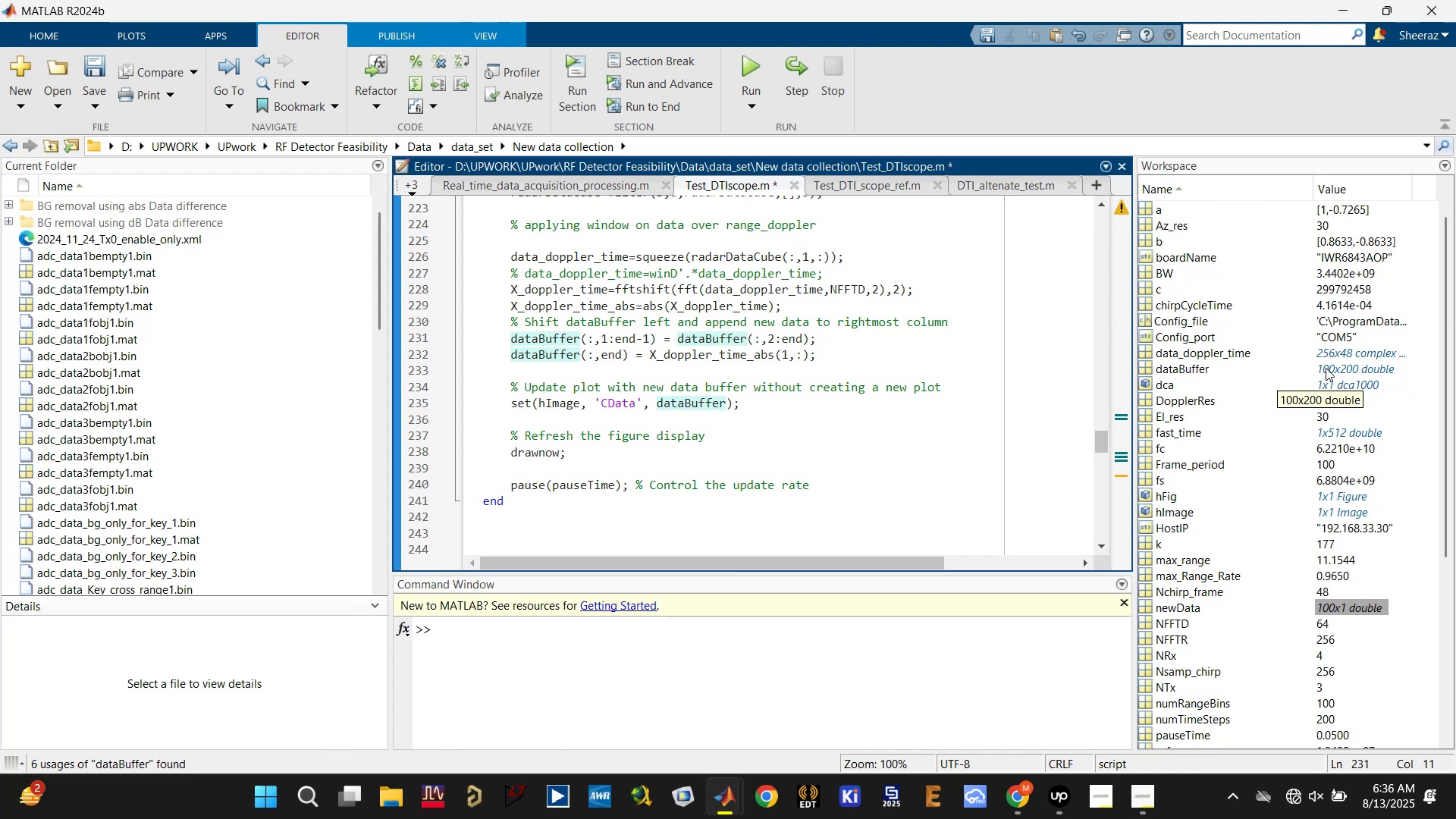 
scroll: coordinate [558, 390], scroll_direction: up, amount: 3.0
 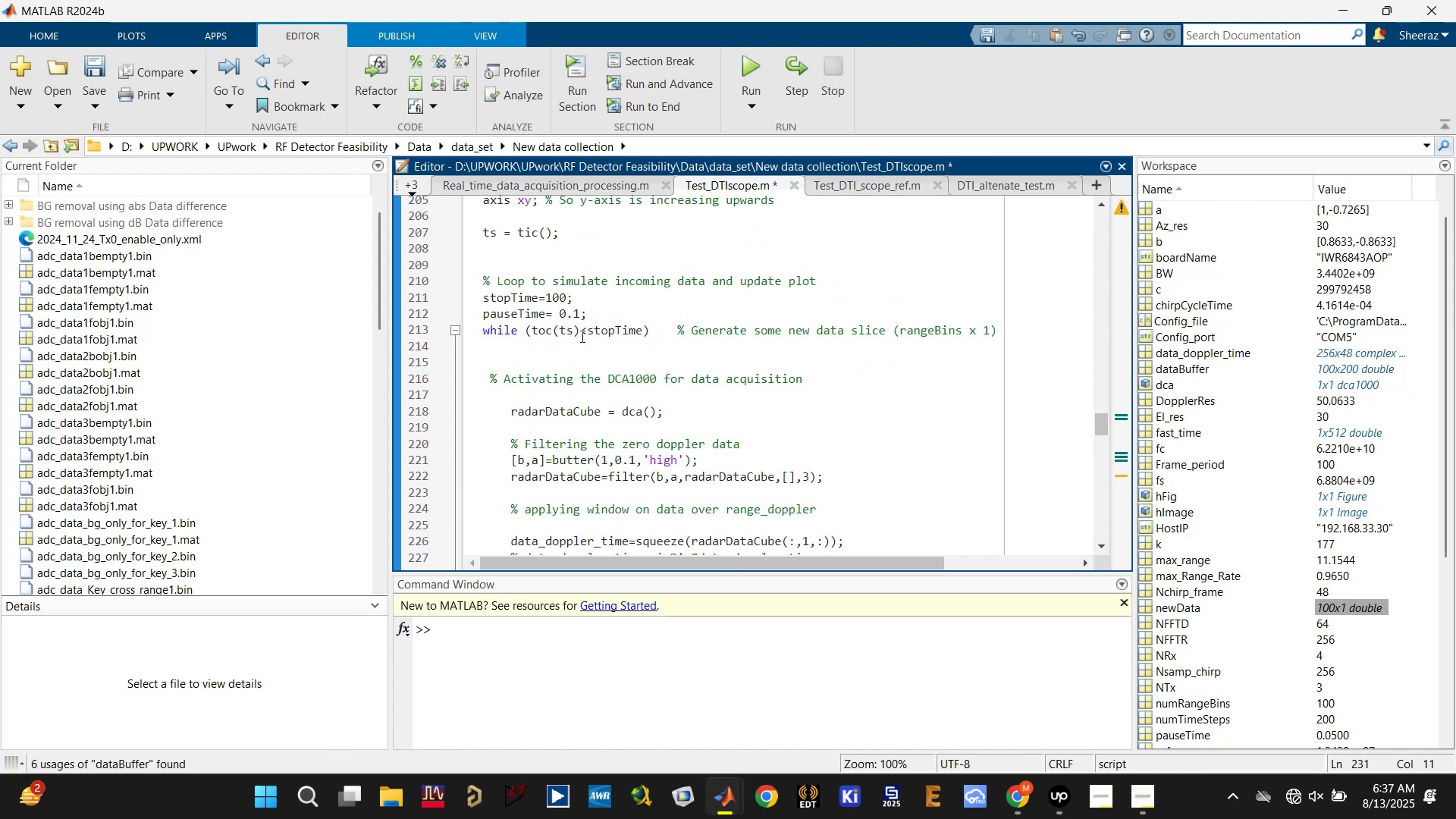 
left_click([553, 295])
 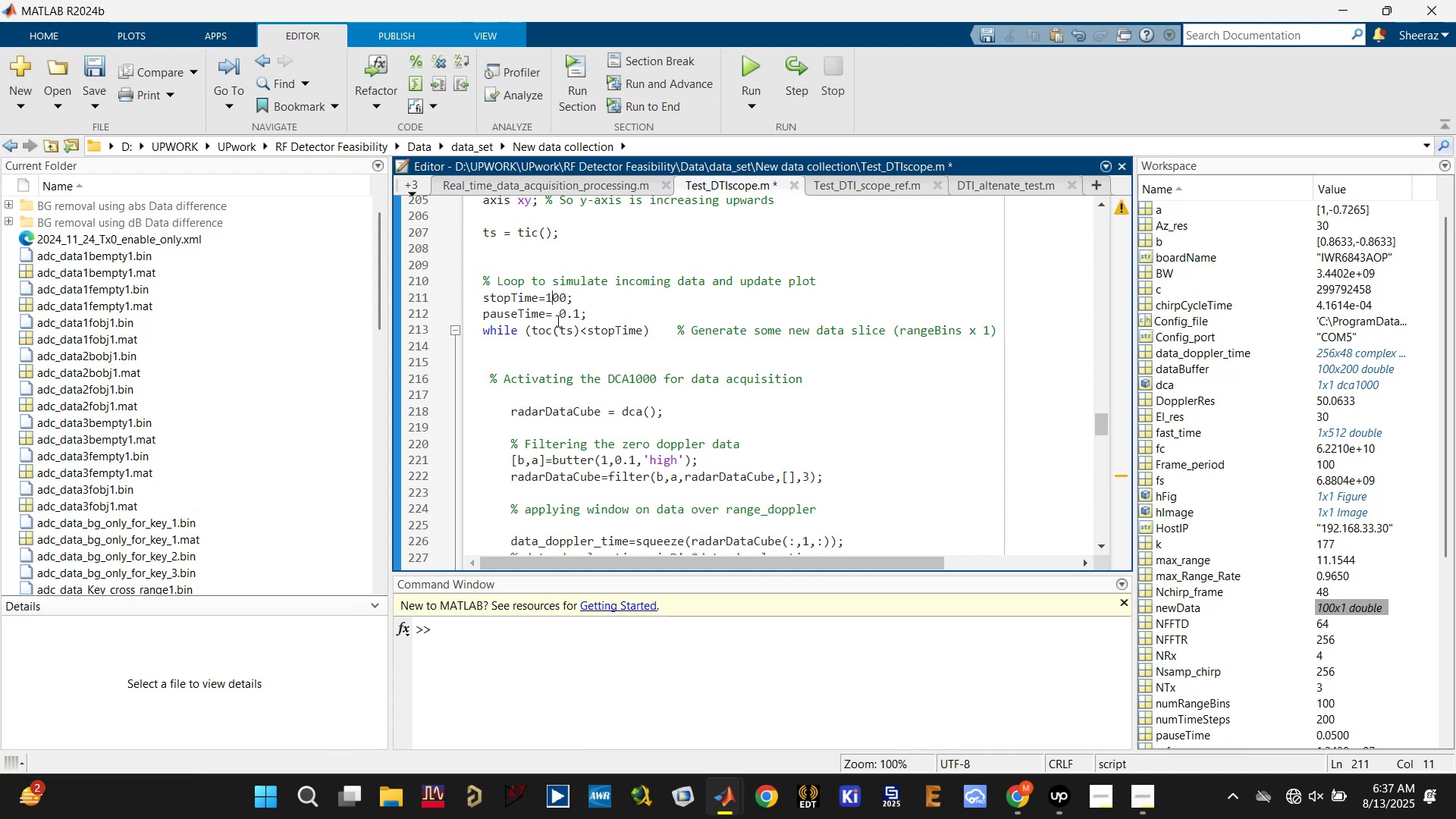 
left_click([609, 335])
 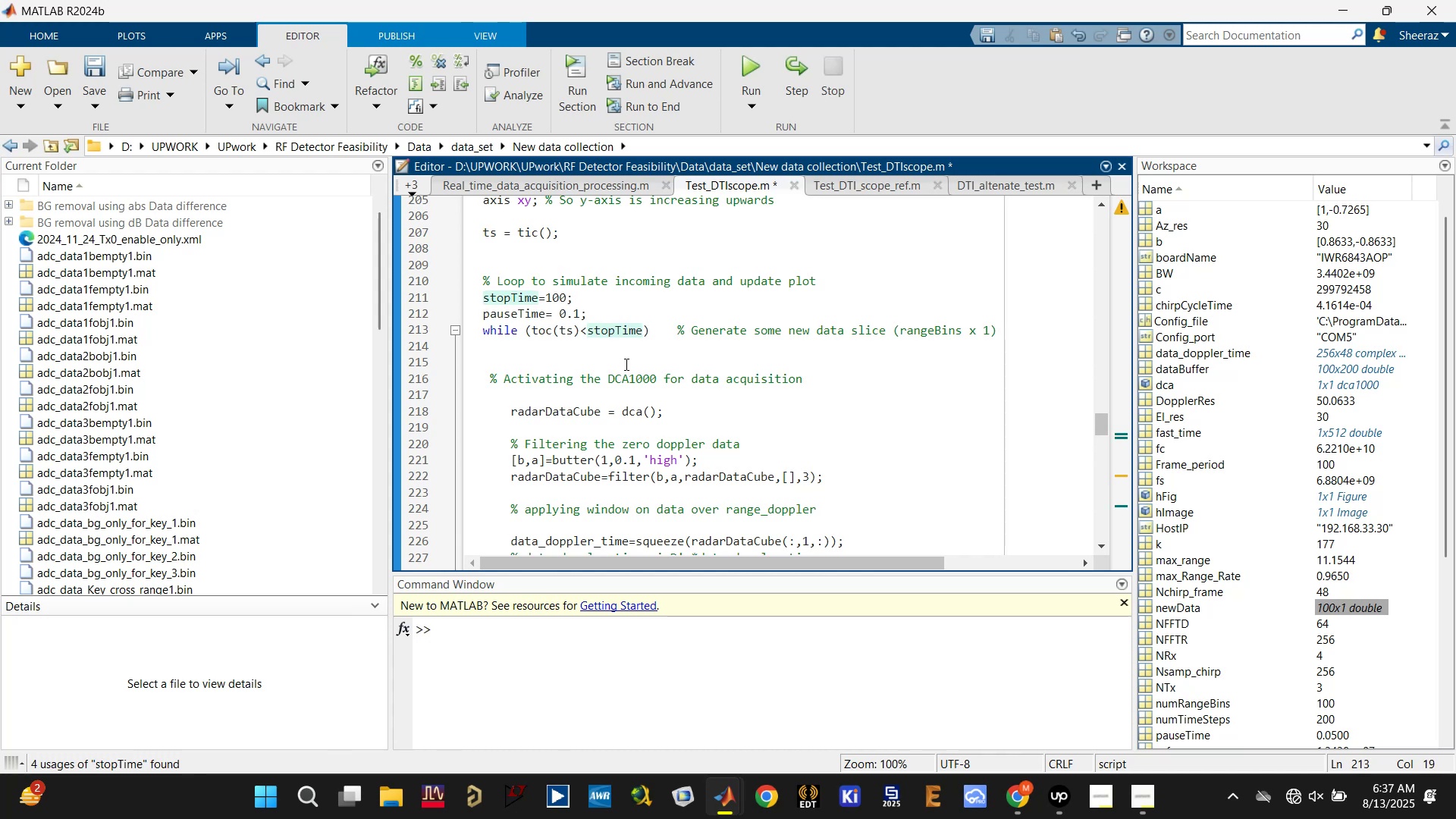 
scroll: coordinate [653, 328], scroll_direction: up, amount: 3.0
 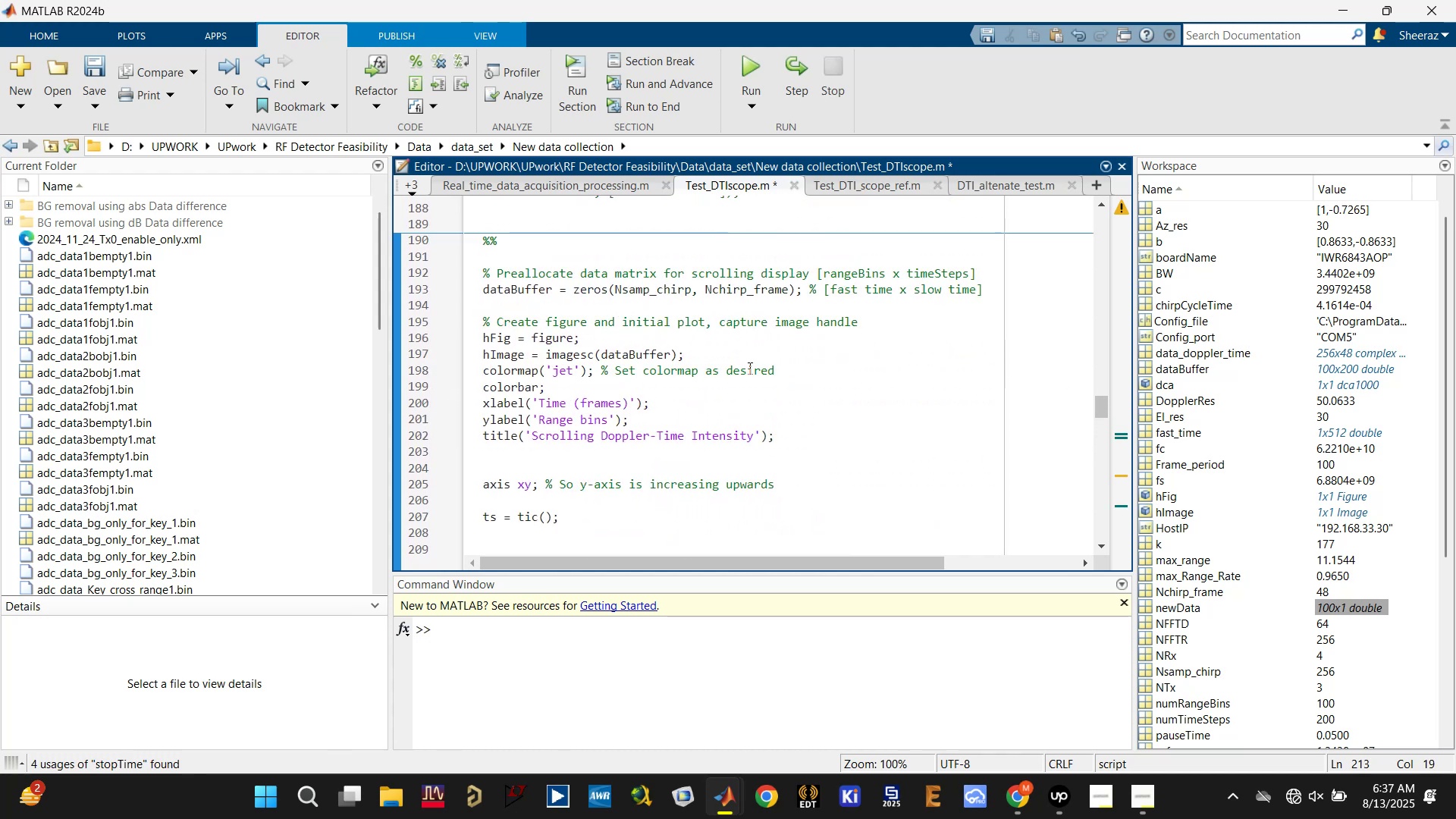 
left_click([629, 354])
 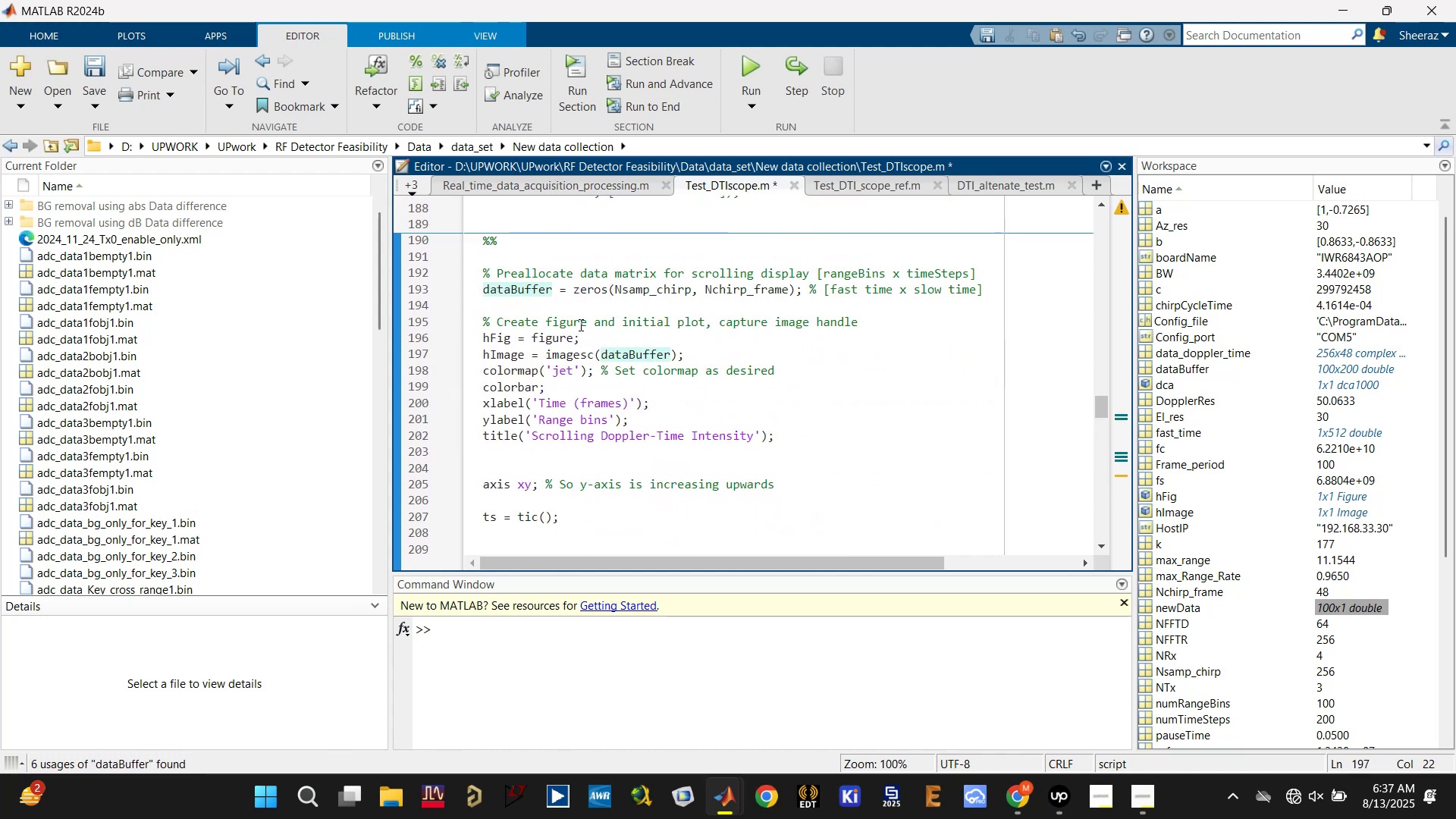 
left_click([554, 294])
 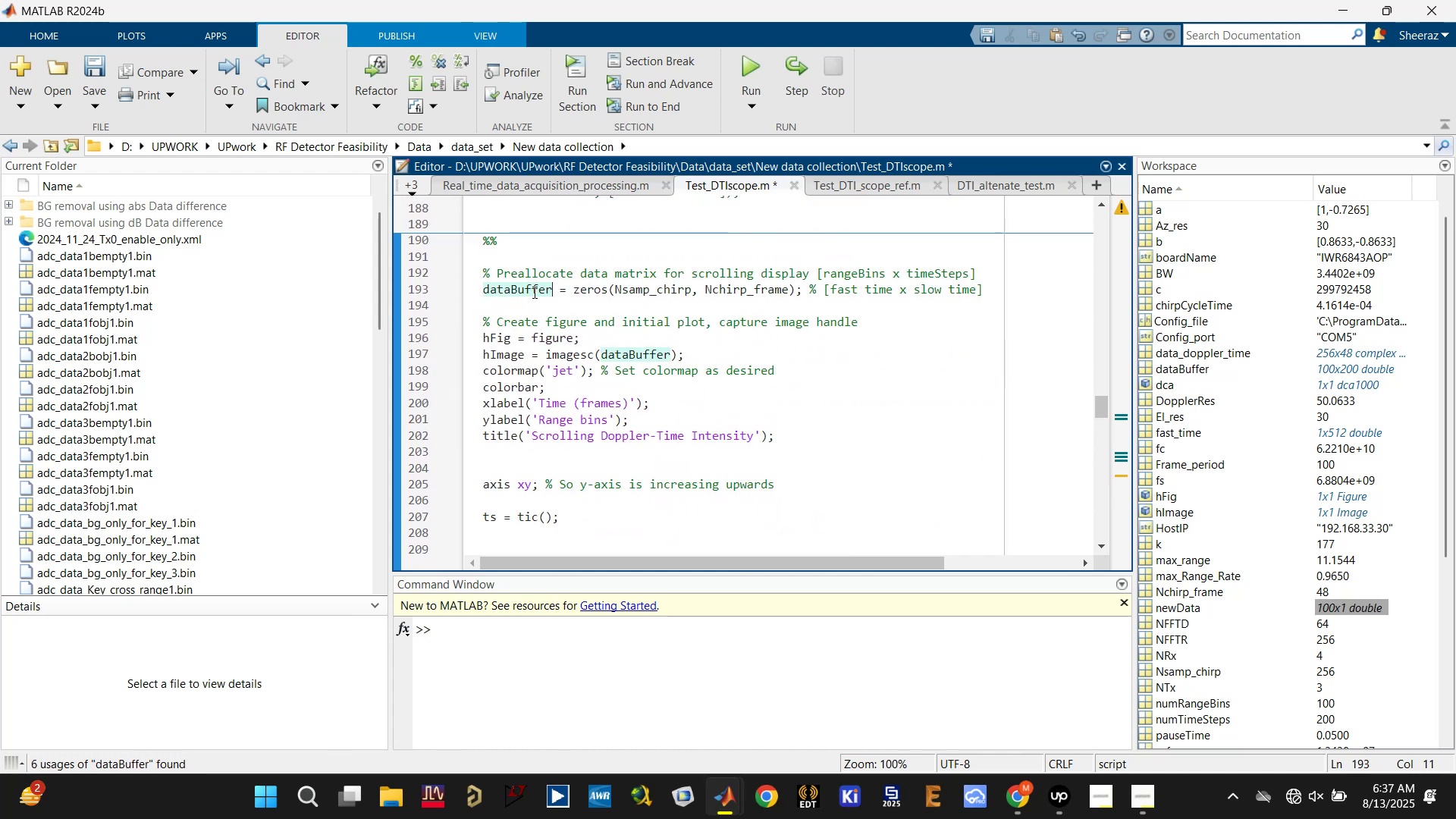 
double_click([533, 291])
 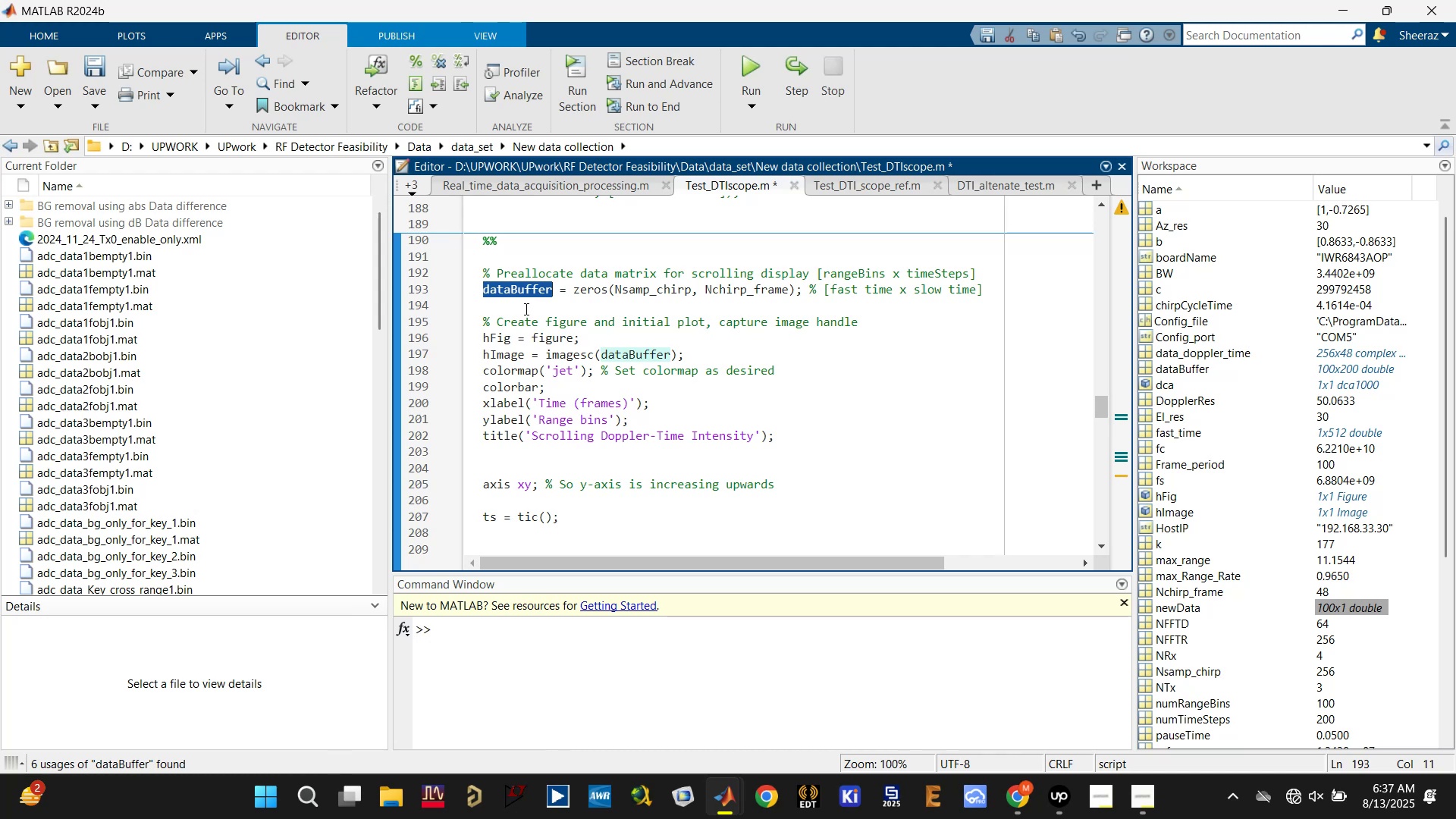 
type(Do)
key(Backspace)
type(ata_Doppler_time)
 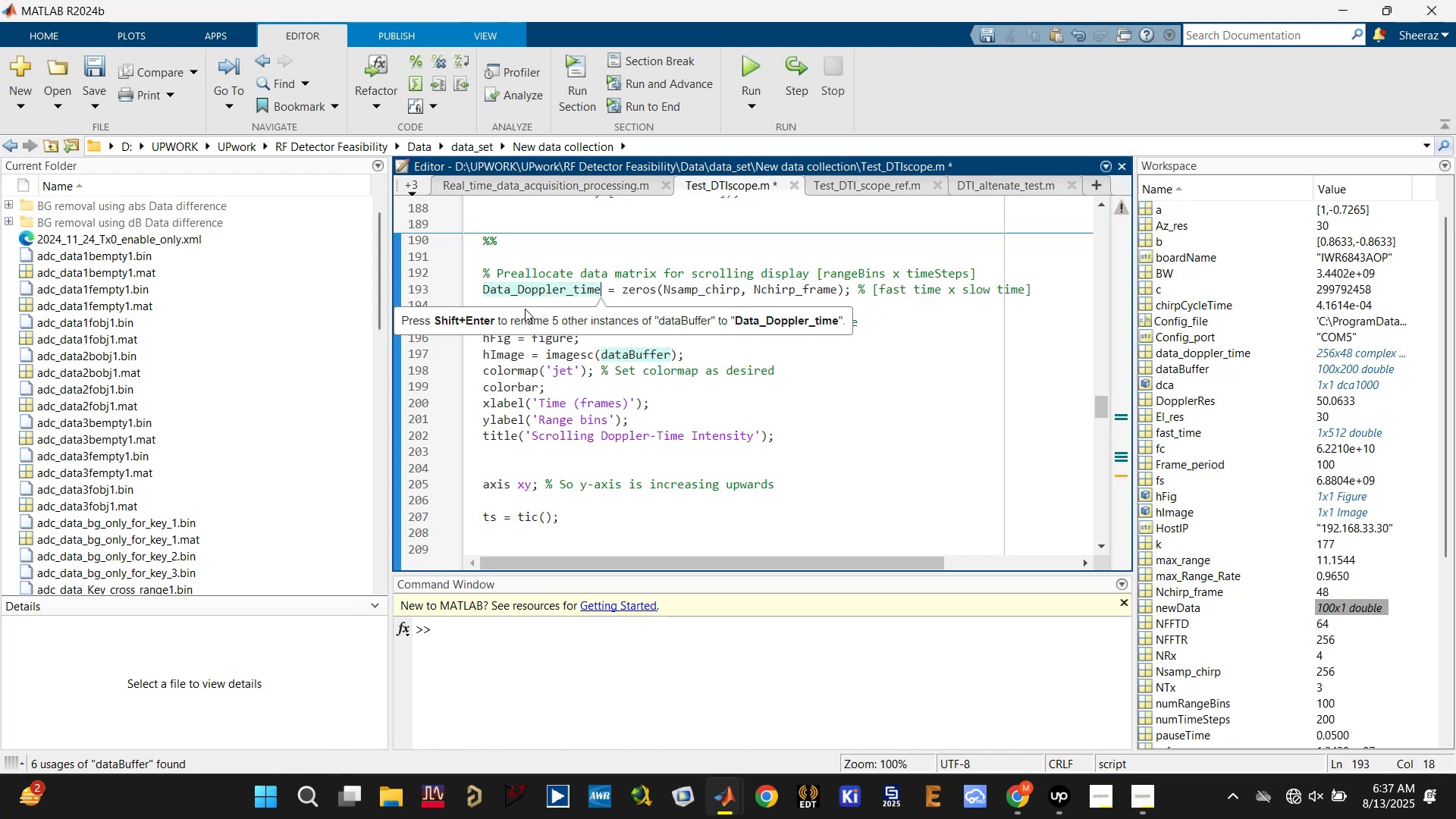 
key(Control+Enter)
 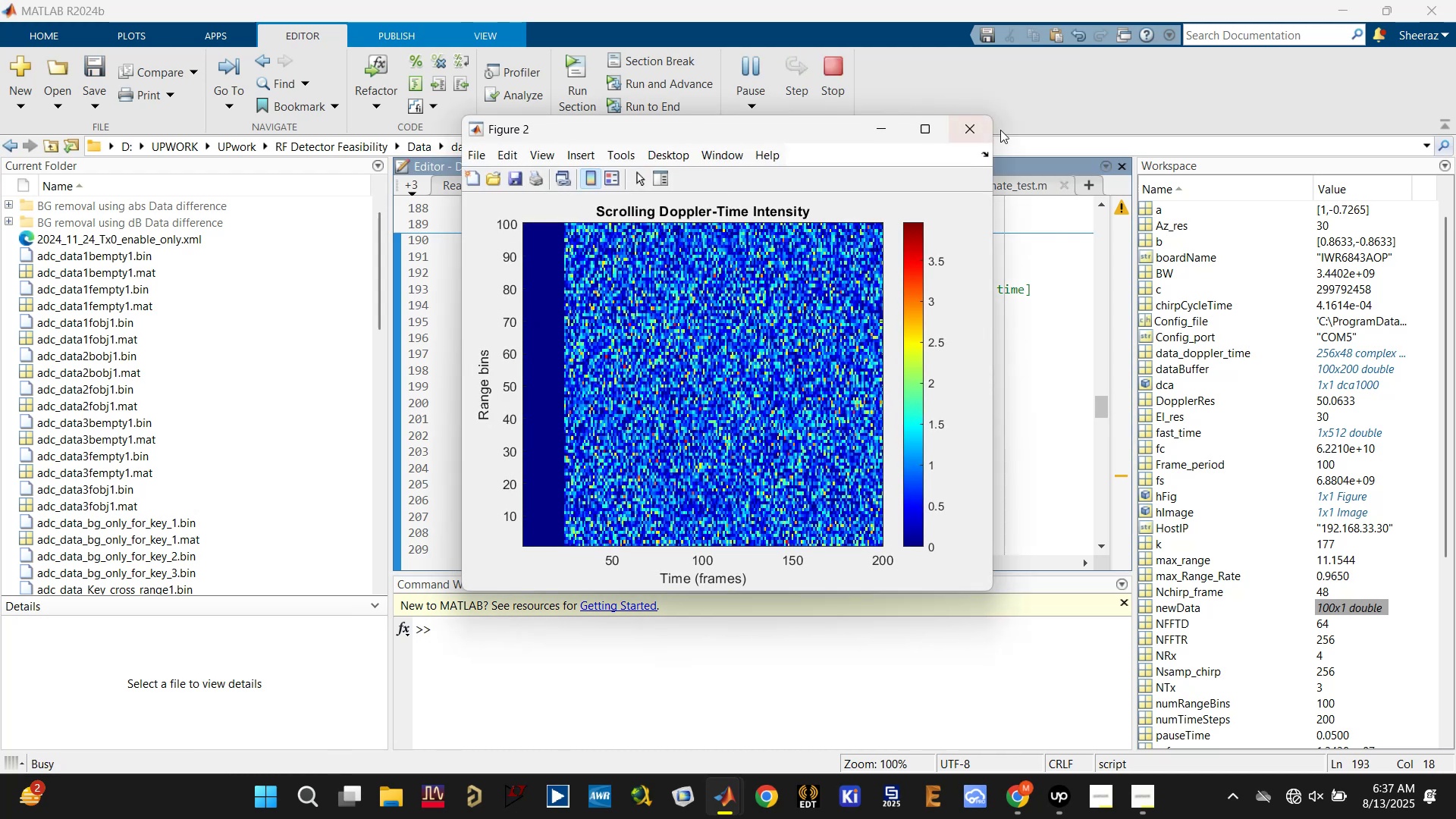 
left_click([985, 128])
 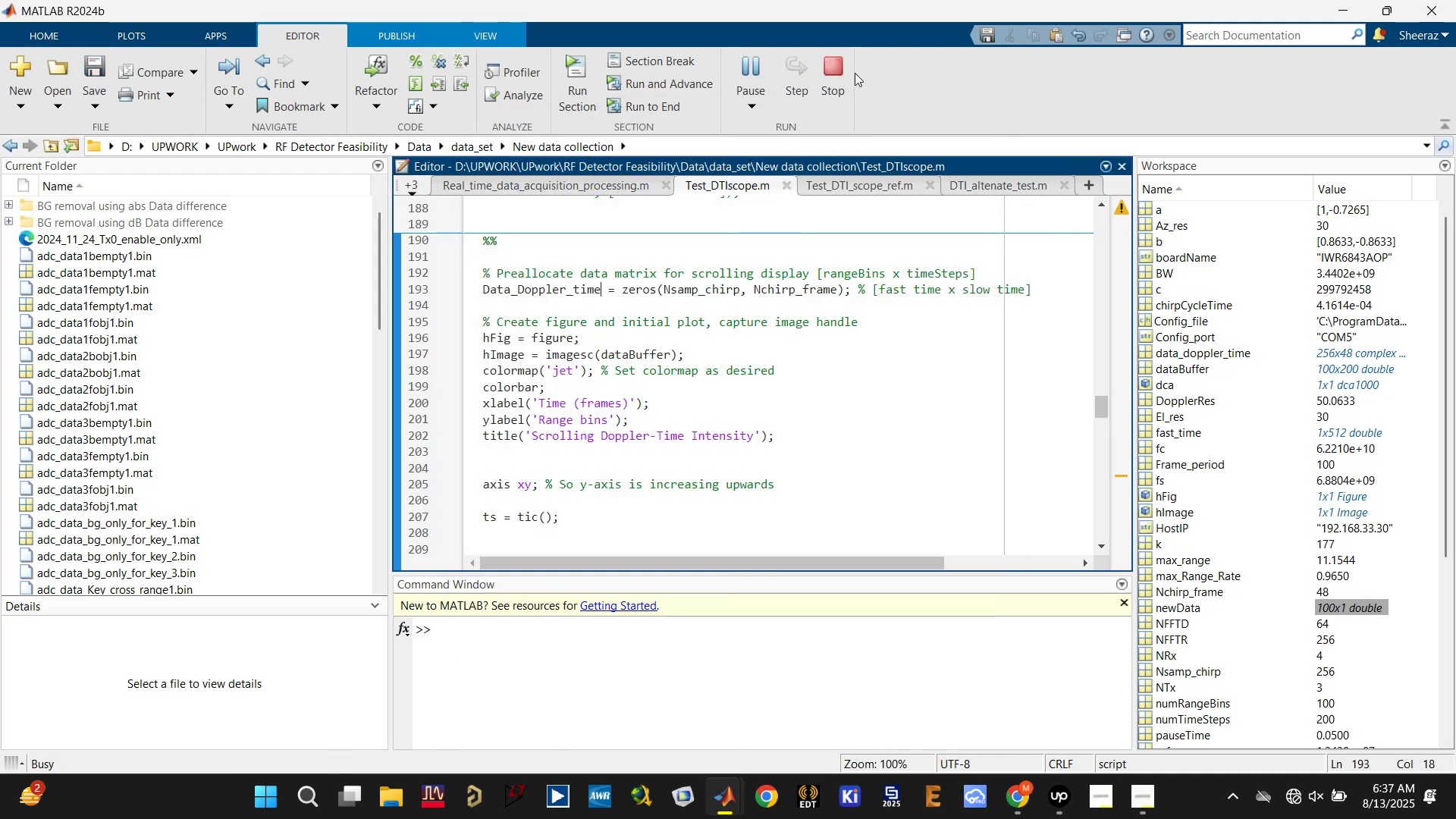 
left_click([831, 69])
 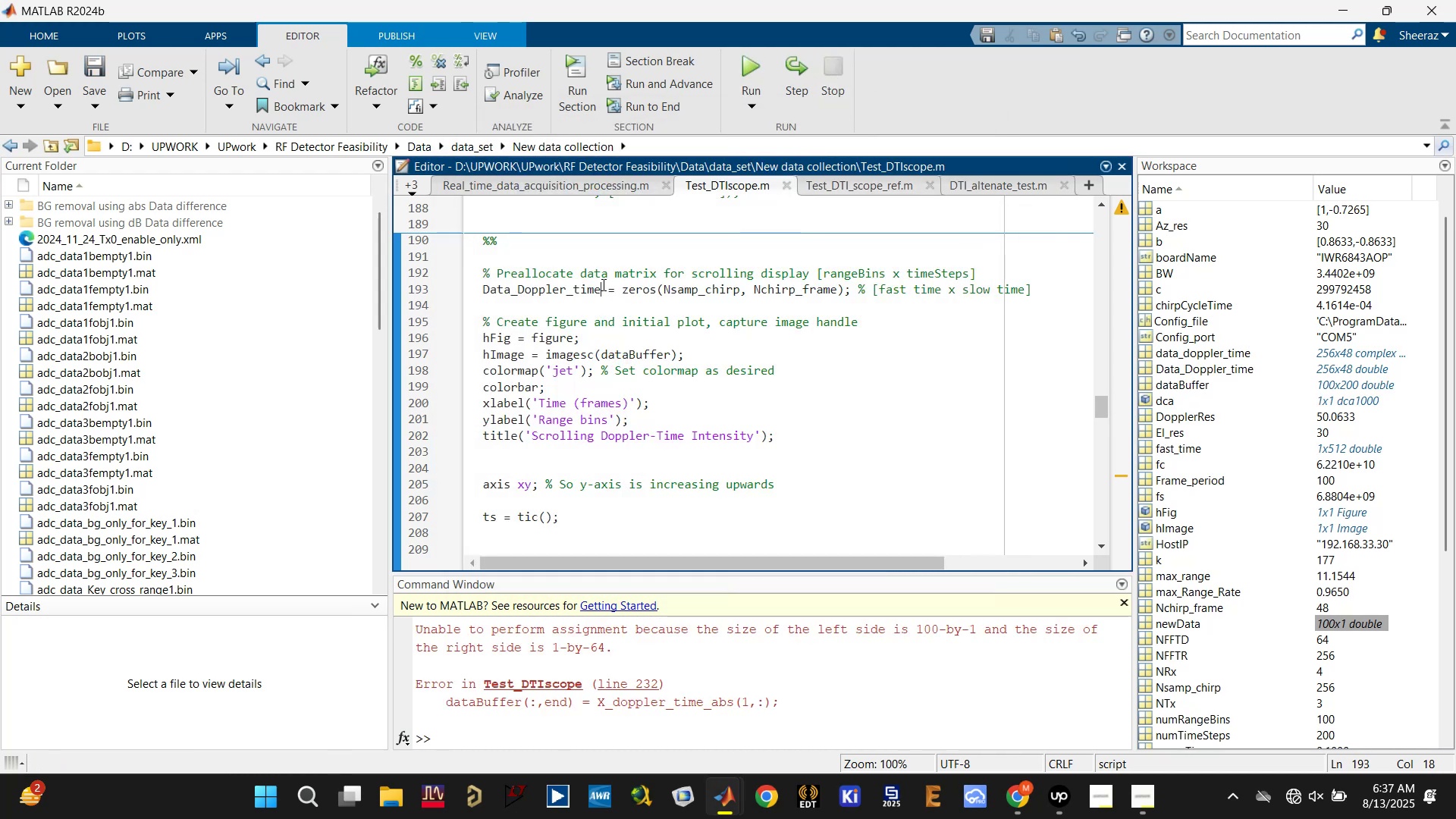 
double_click([594, 287])
 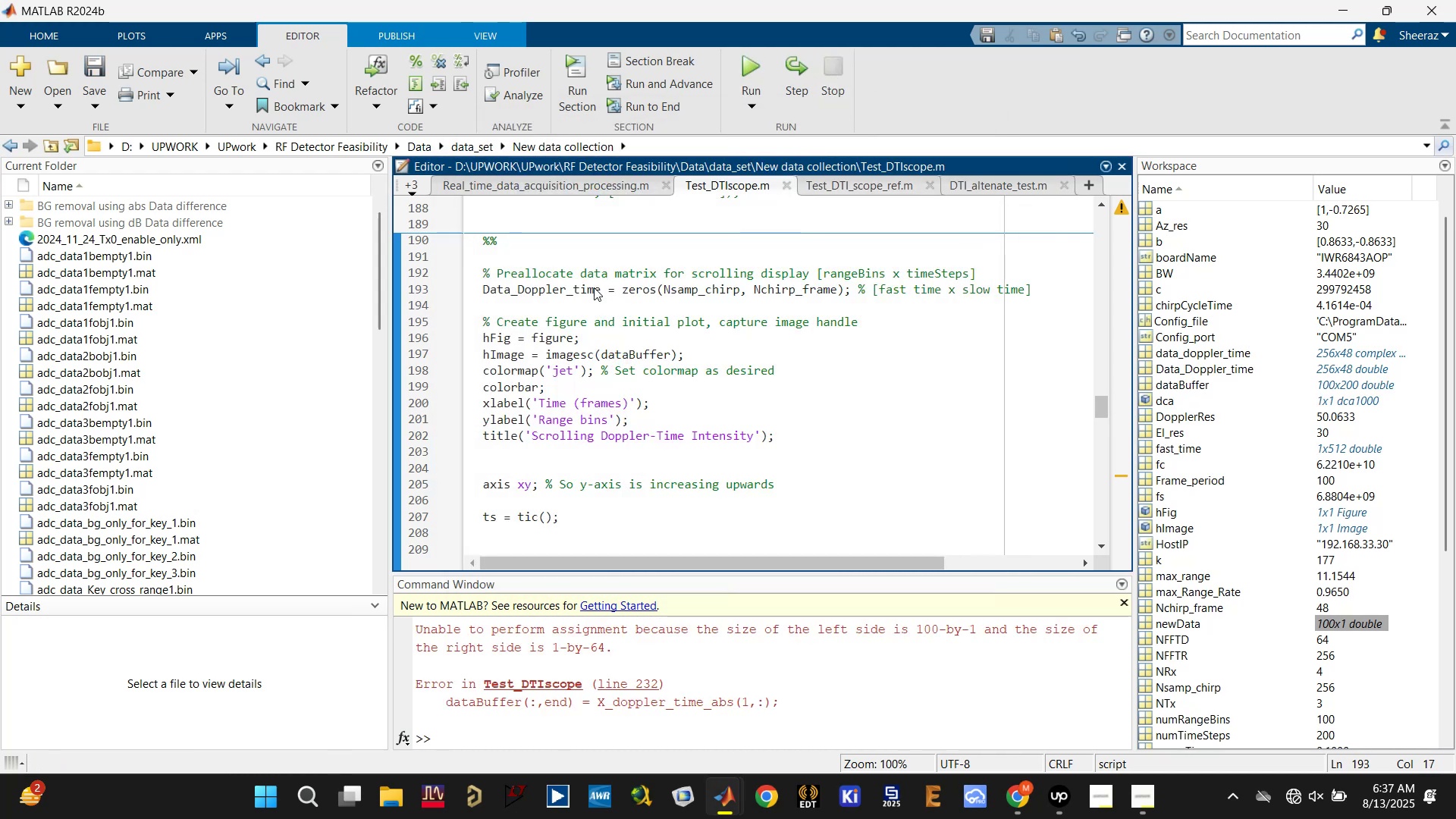 
double_click([594, 287])
 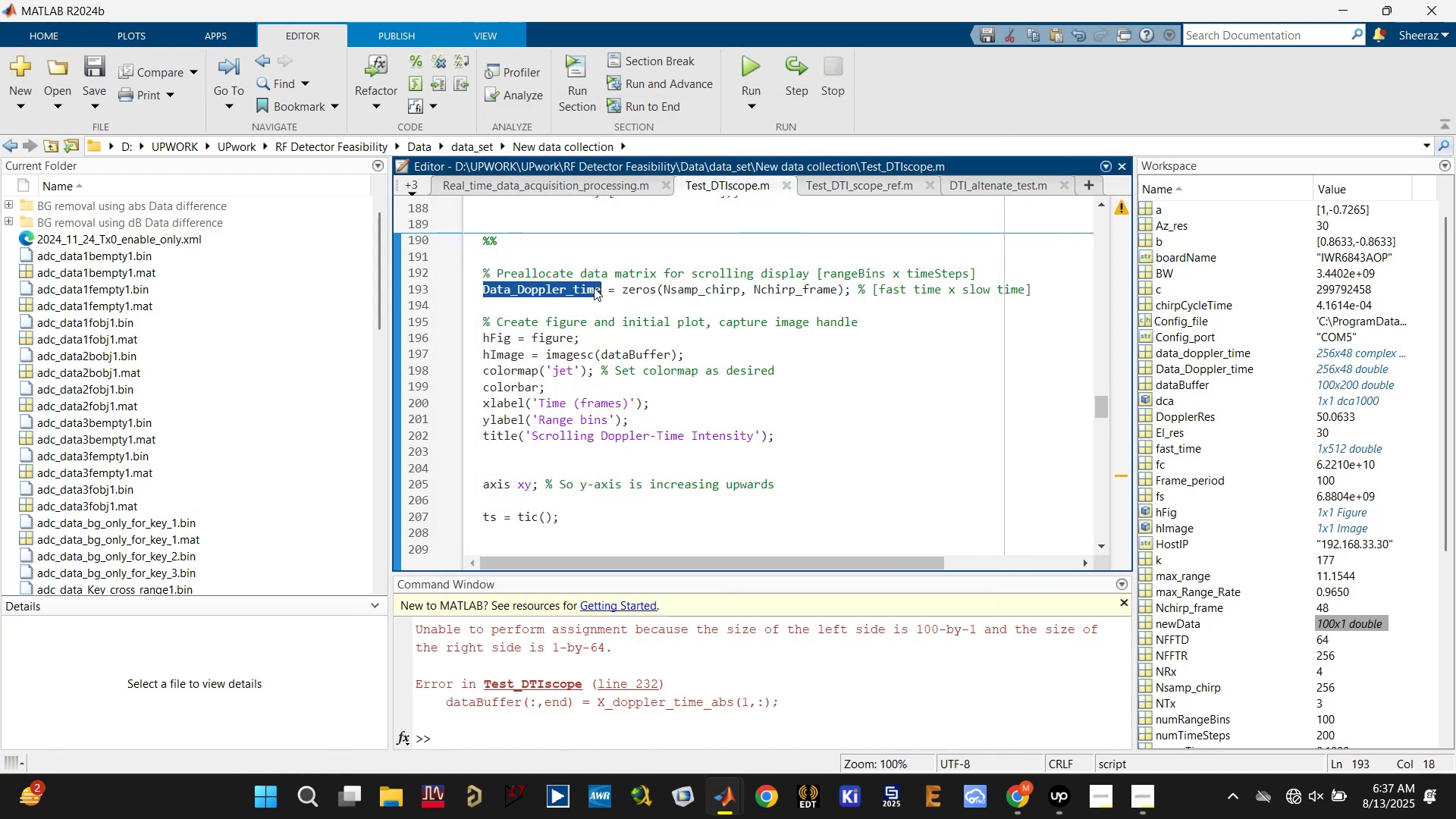 
key(Control+C)
 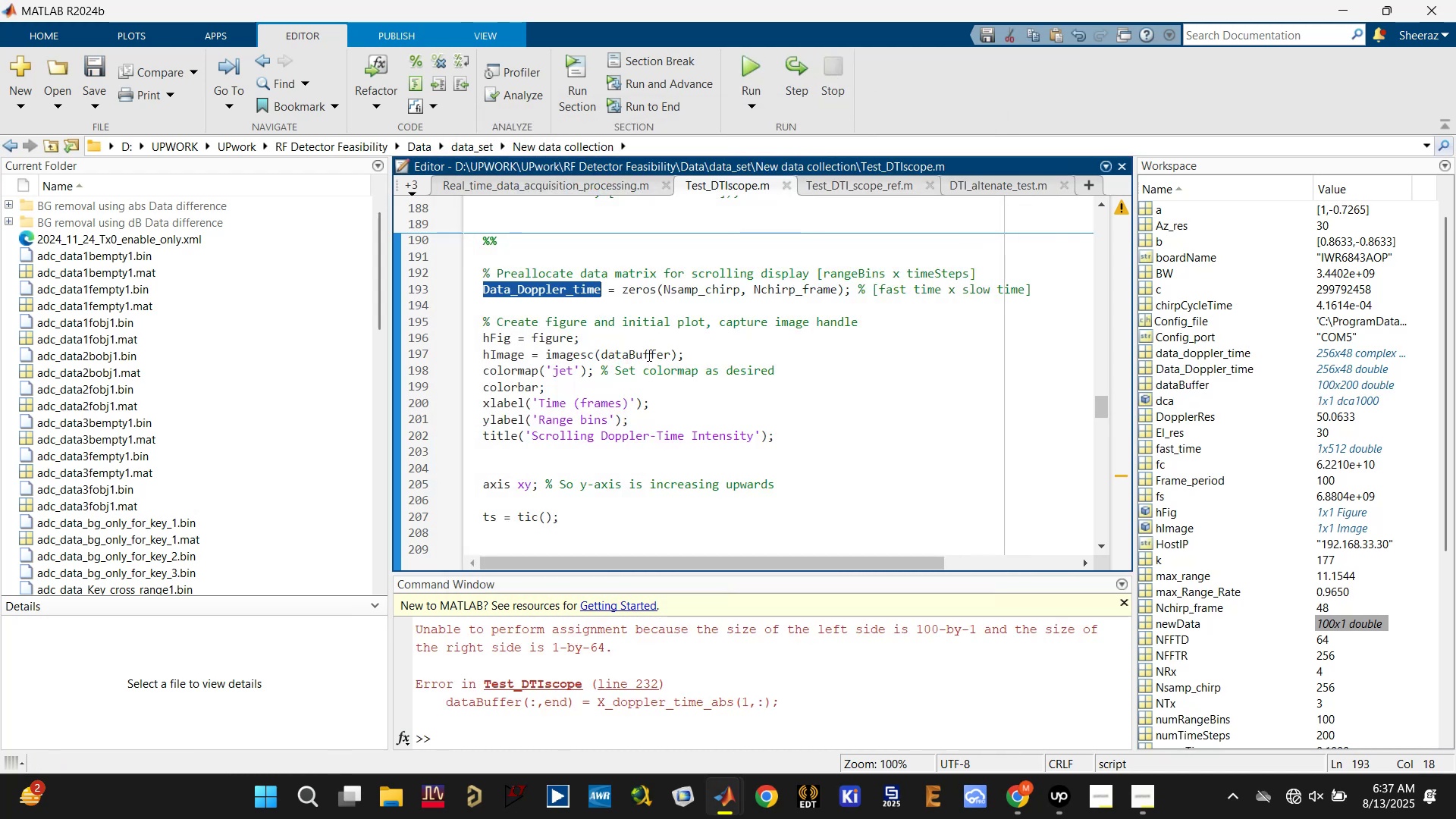 
double_click([646, 353])
 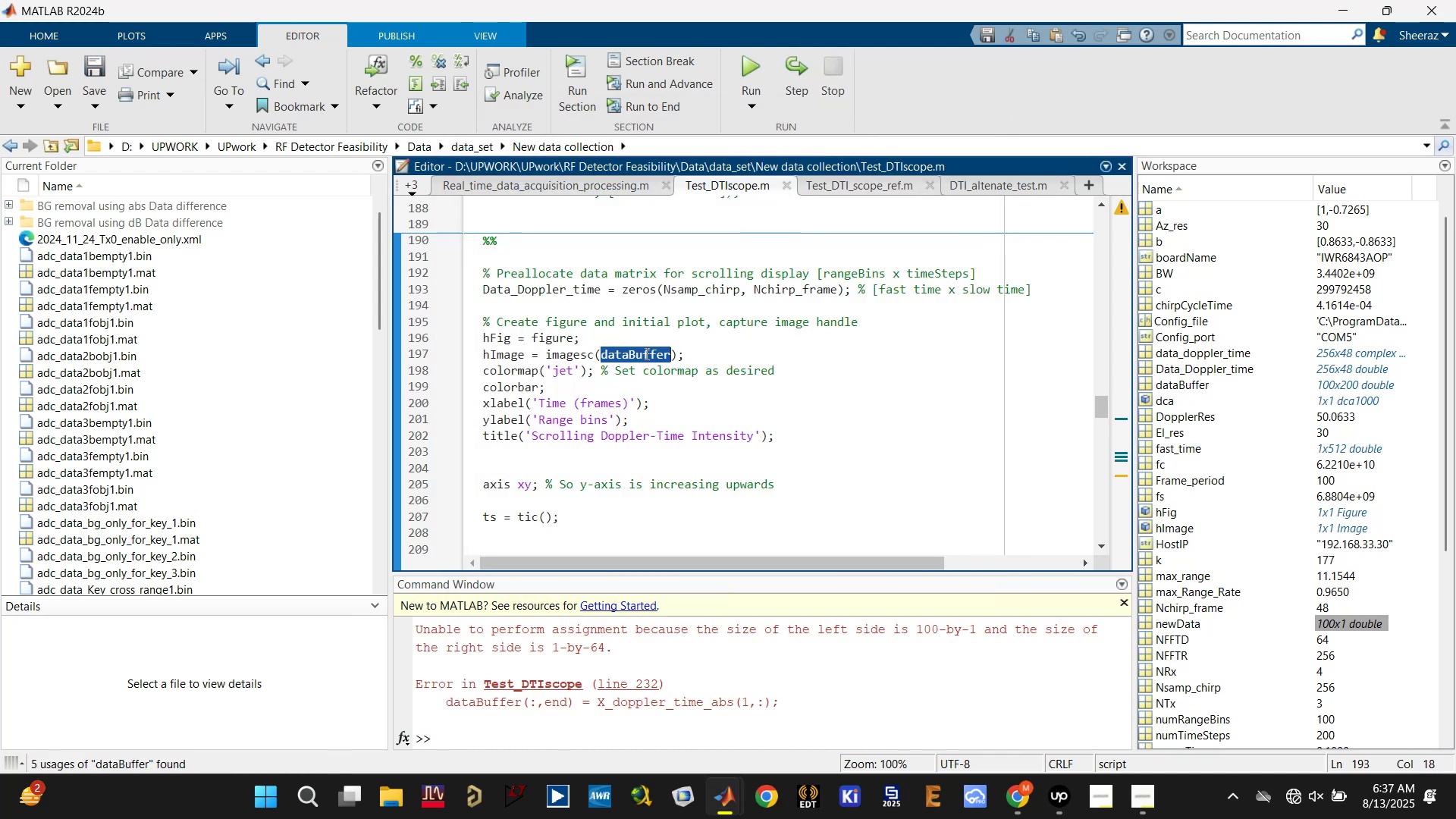 
key(Control+V)
 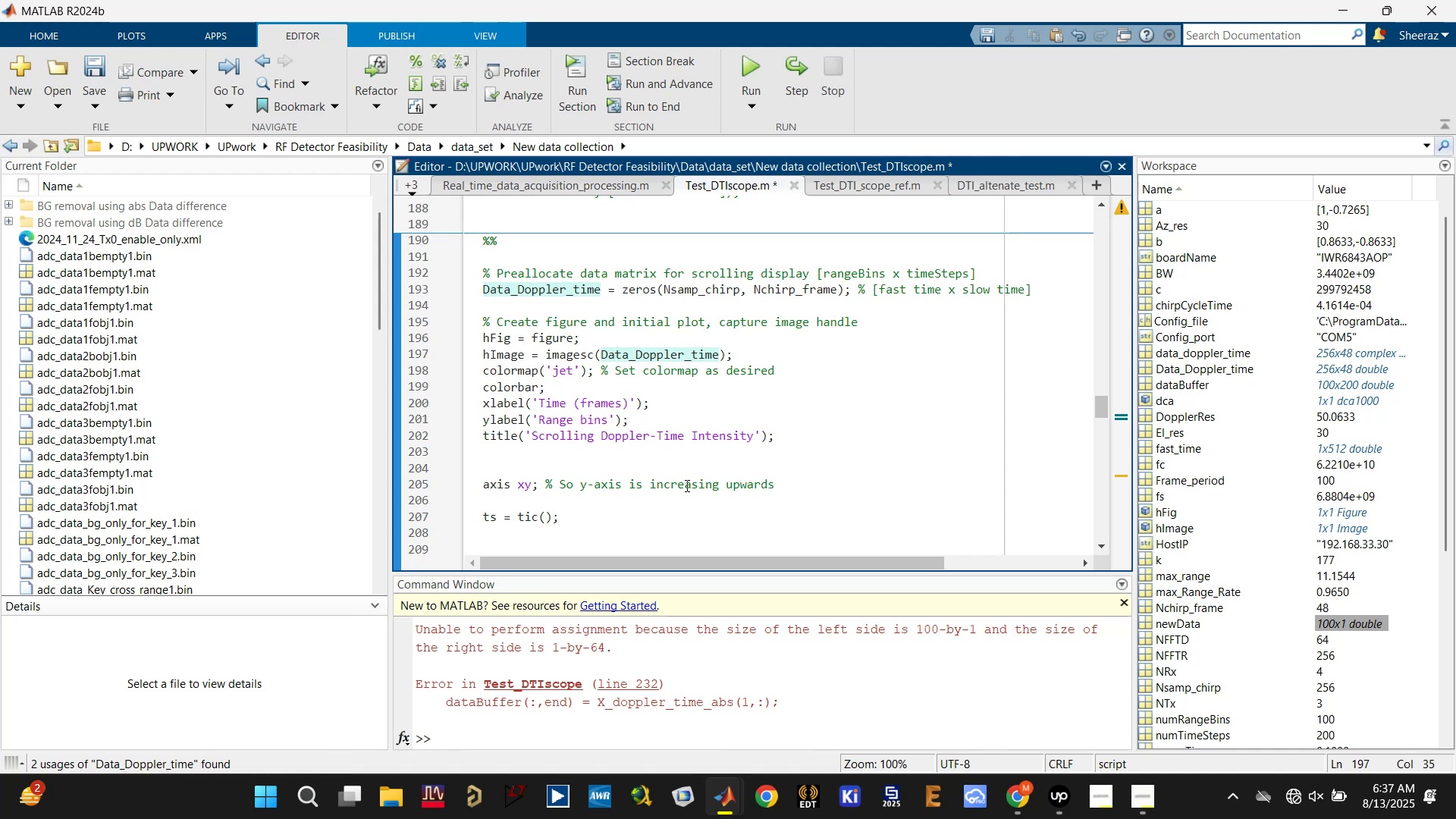 
scroll: coordinate [647, 405], scroll_direction: down, amount: 5.0
 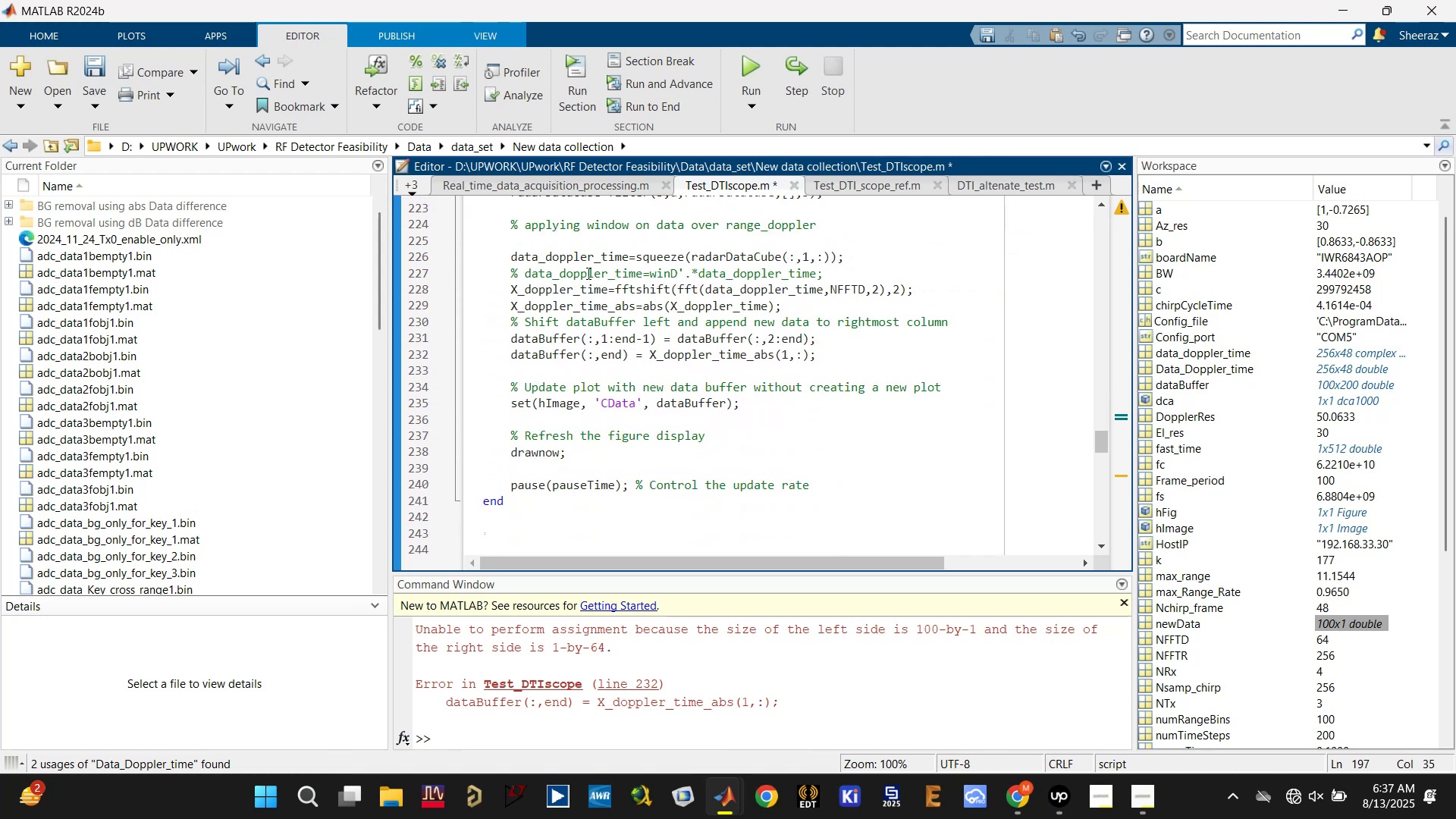 
left_click([559, 251])
 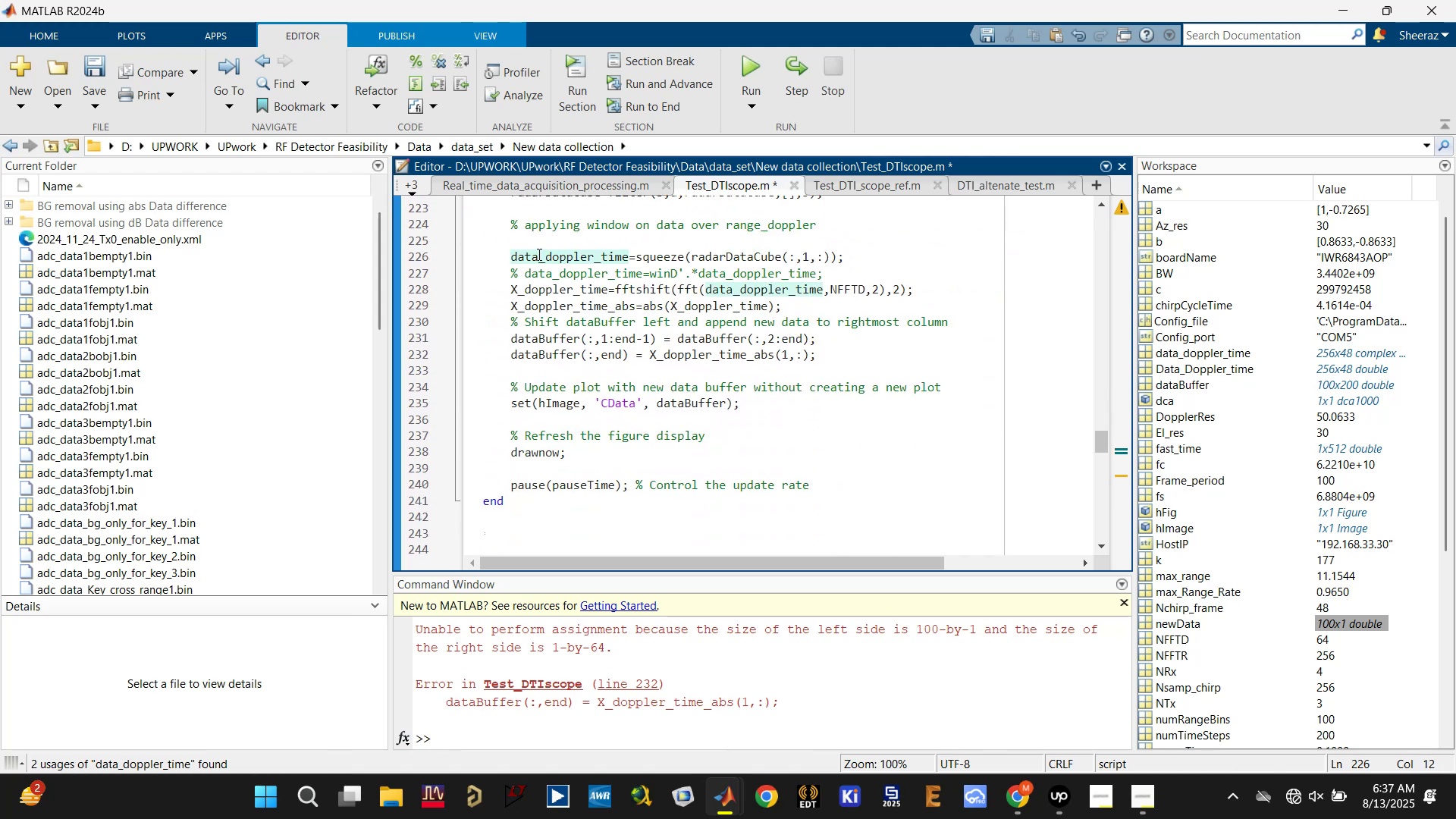 
scroll: coordinate [588, 327], scroll_direction: up, amount: 8.0
 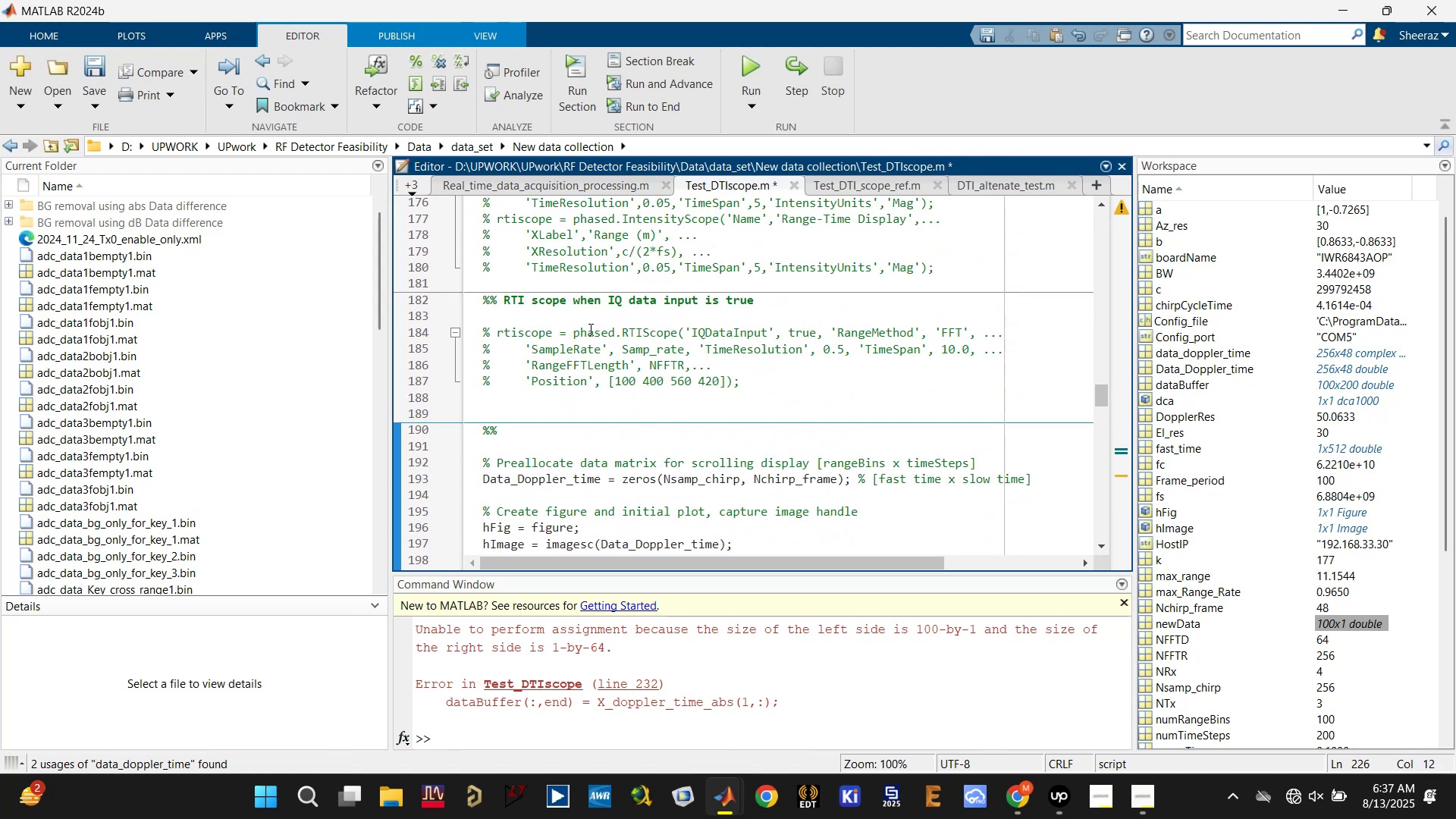 
scroll: coordinate [590, 337], scroll_direction: down, amount: 3.0
 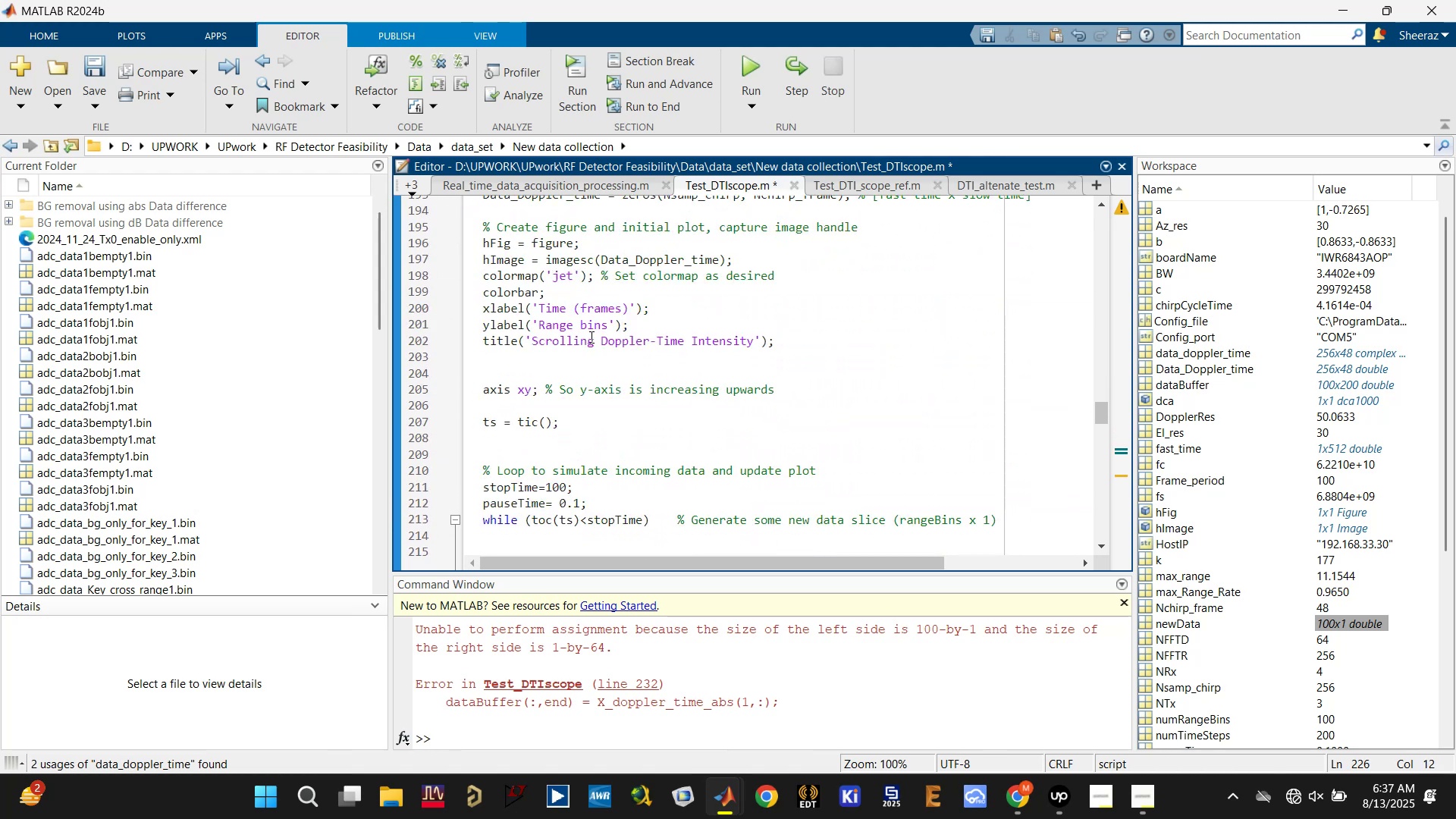 
scroll: coordinate [590, 337], scroll_direction: up, amount: 2.0
 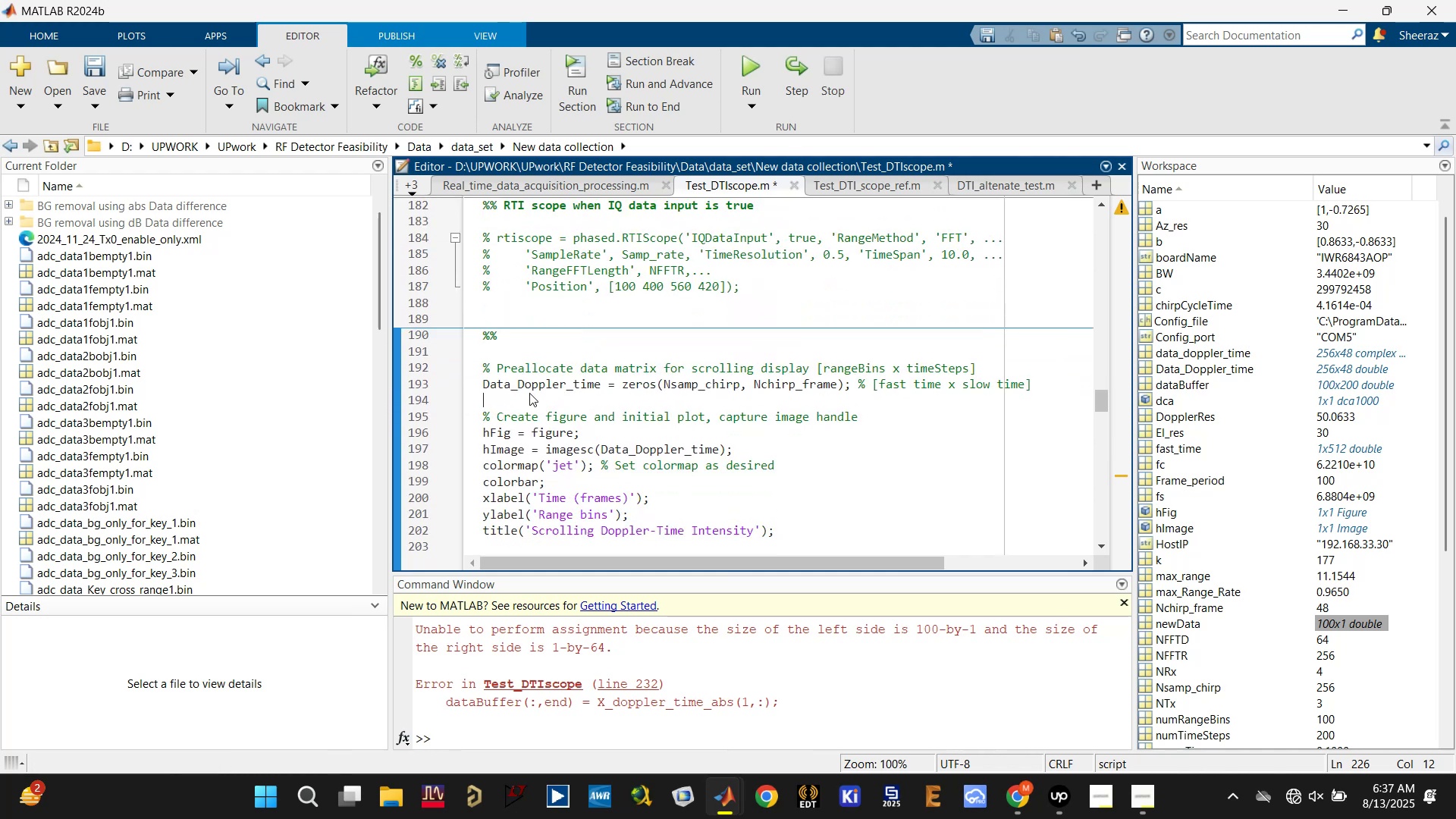 
double_click([533, 387])
 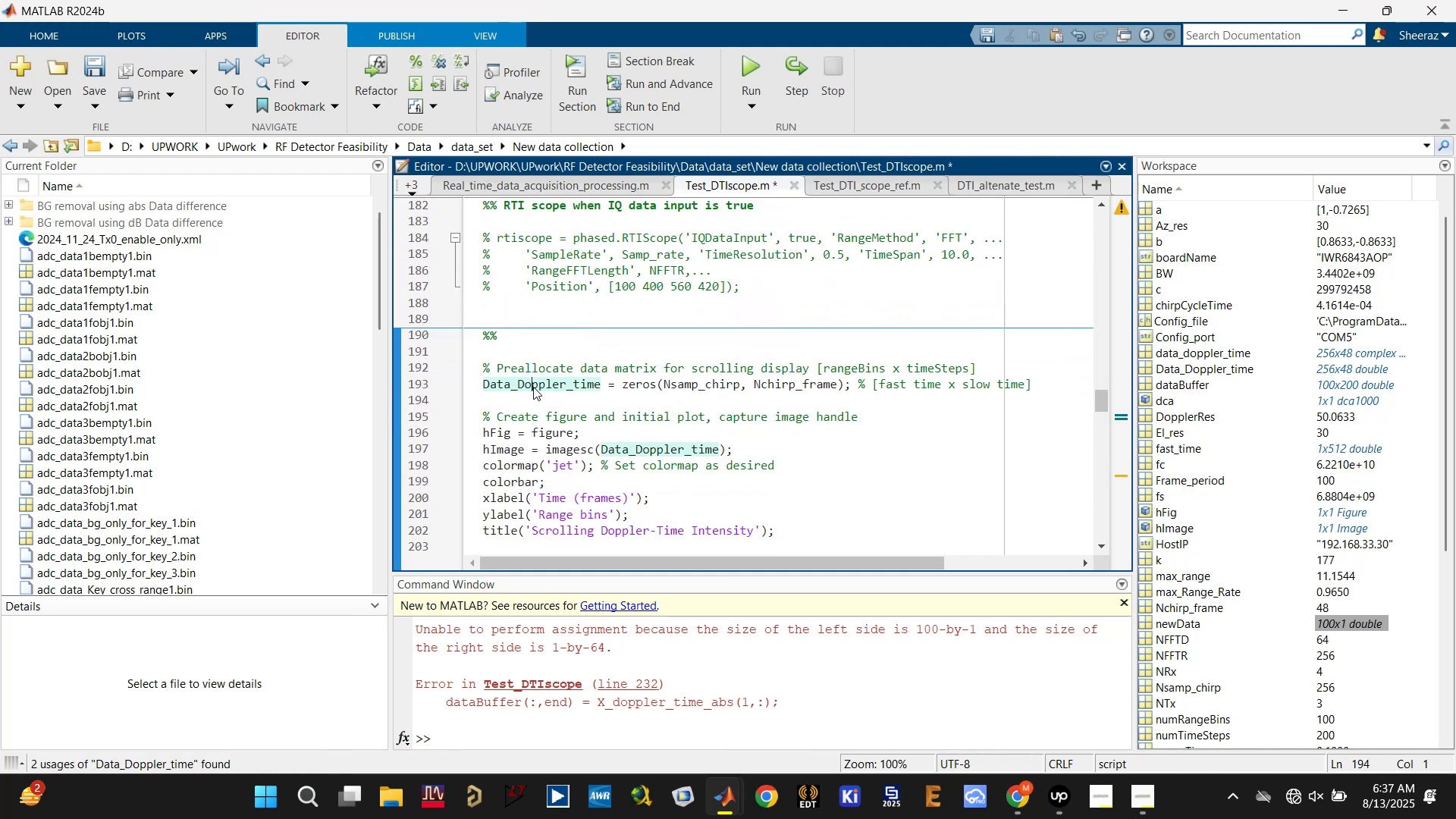 
triple_click([533, 387])
 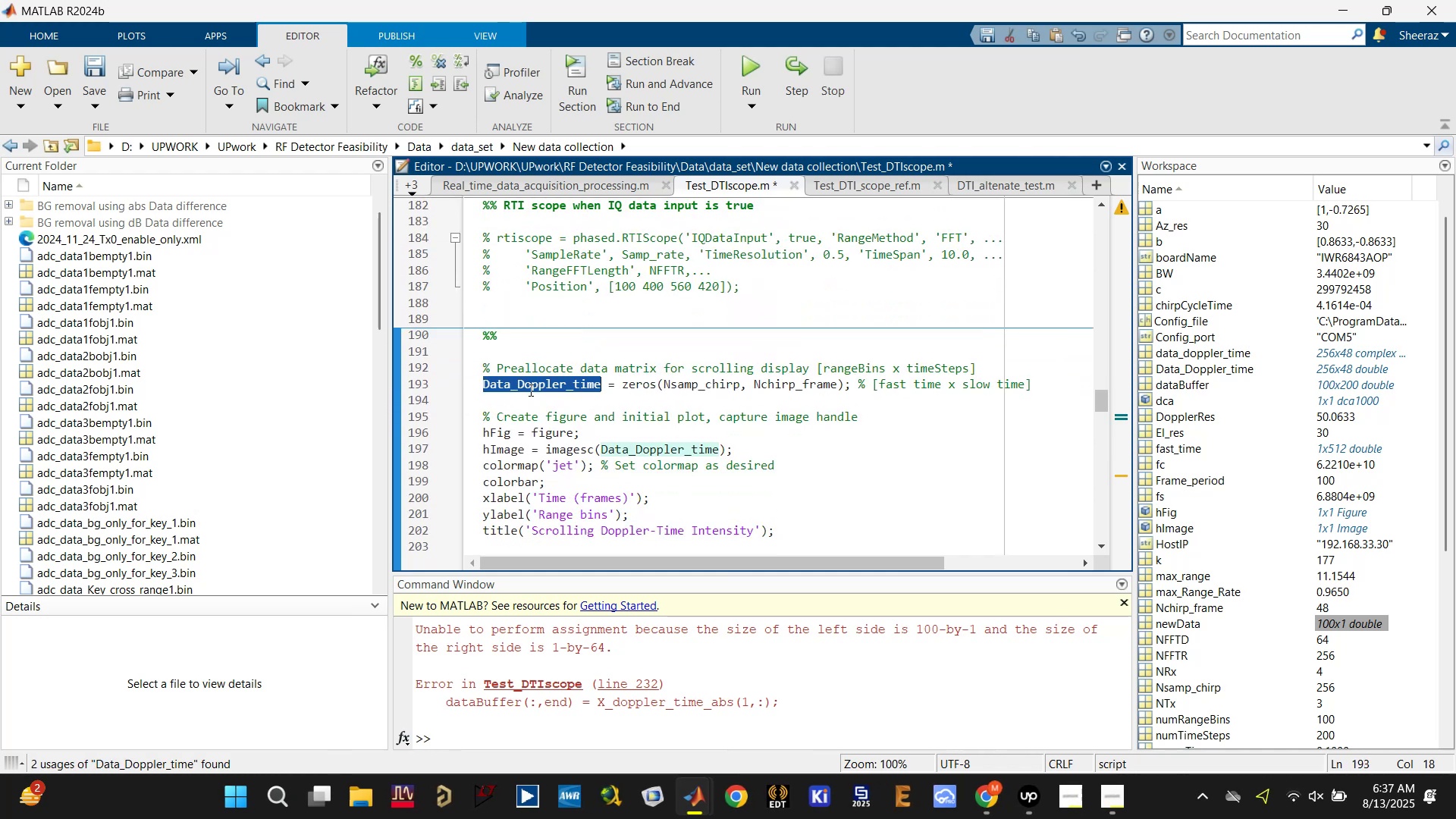 
wait(6.09)
 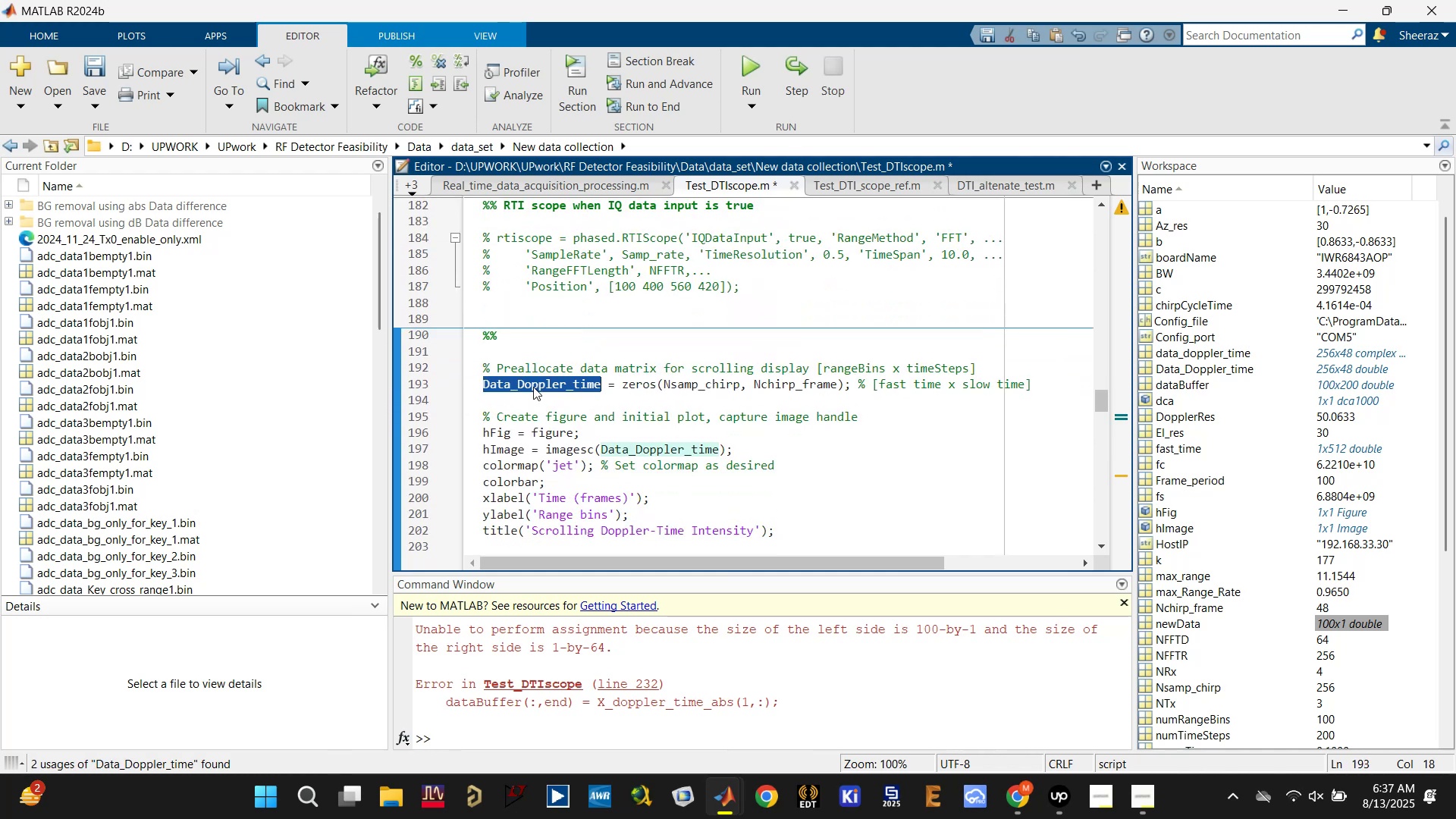 
key(Shift+D)
 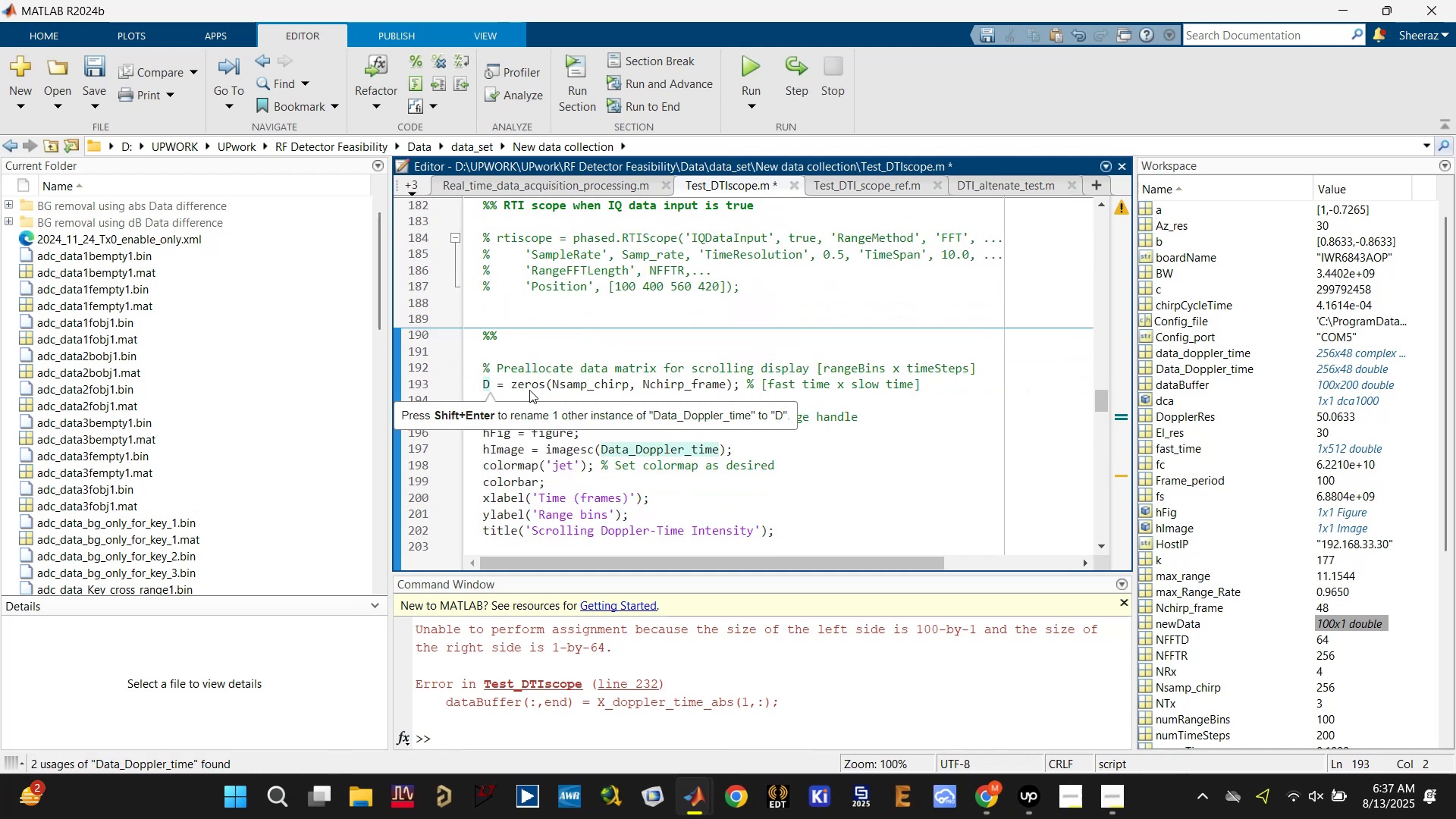 
key(Control+Z)
 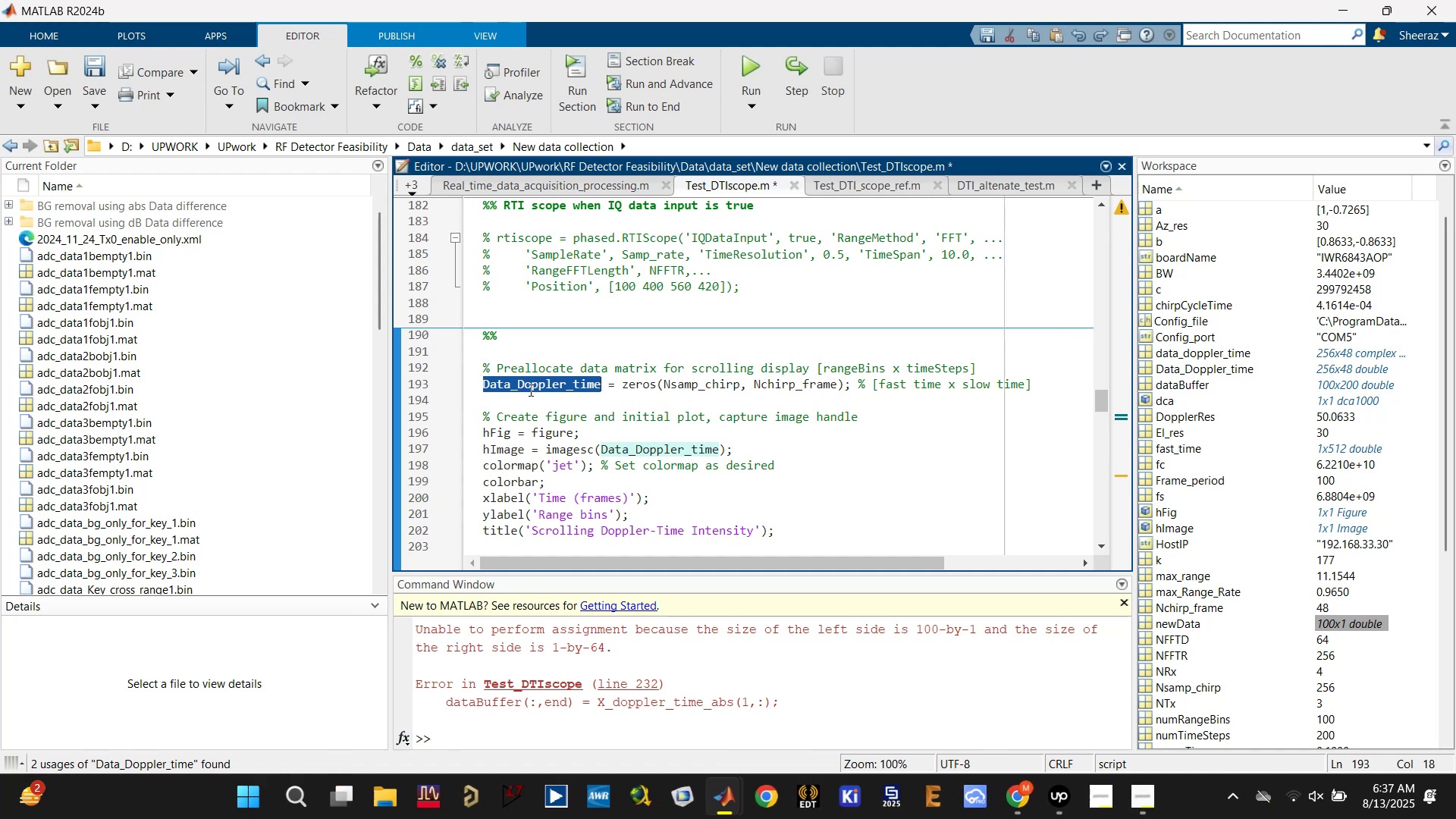 
left_click([724, 742])
 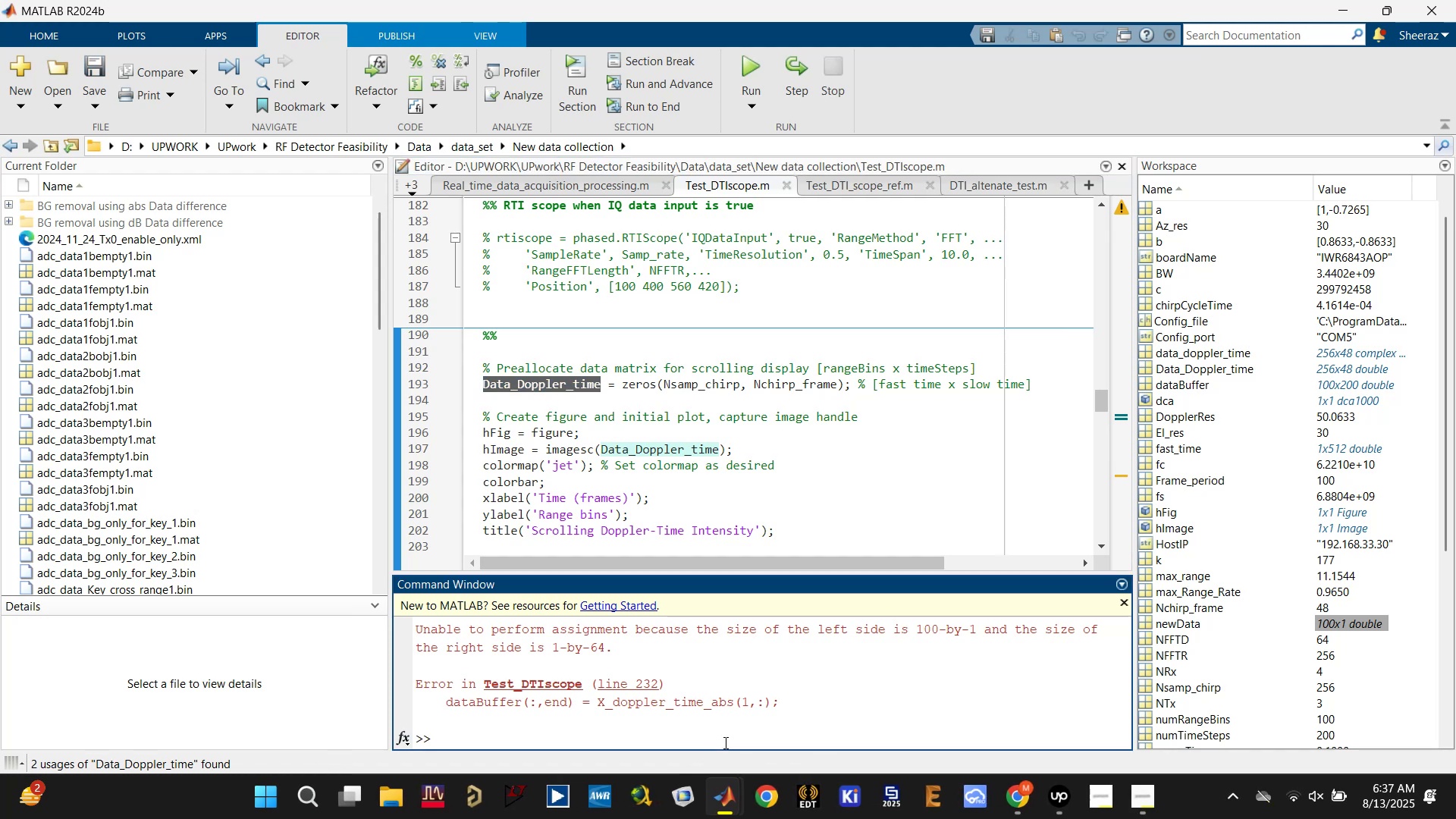 
type(clc)
 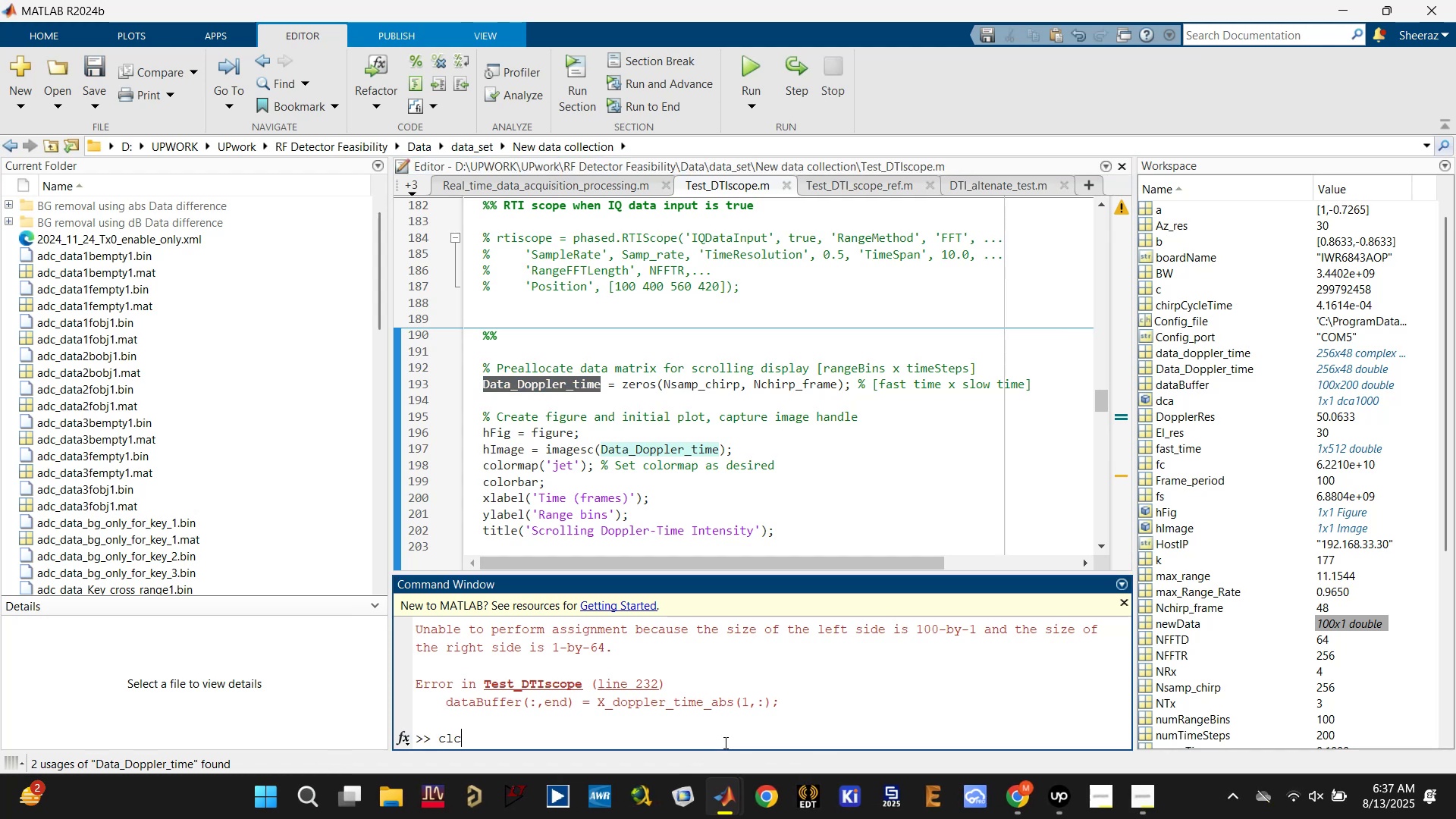 
key(Enter)
 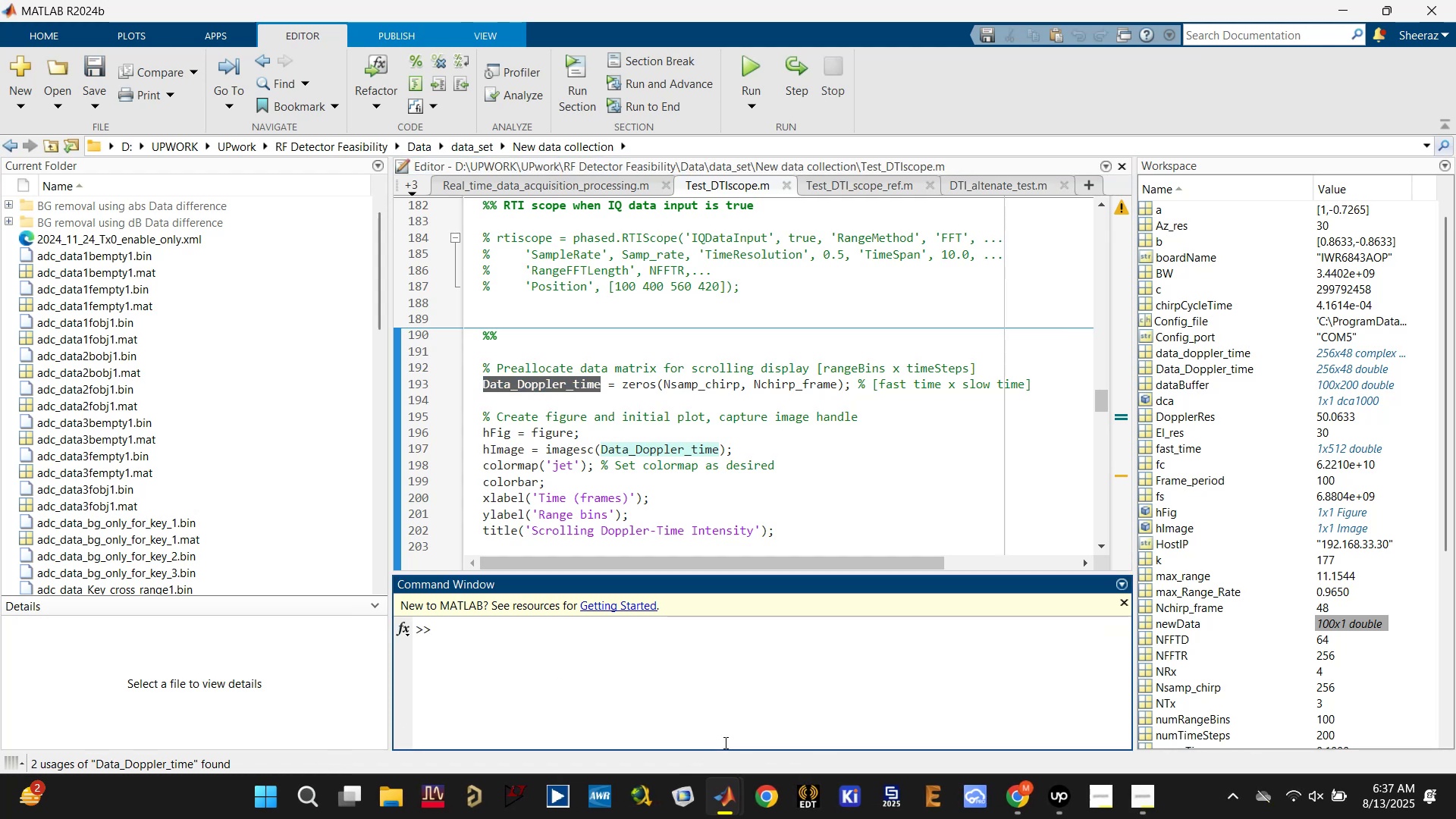 
scroll: coordinate [837, 473], scroll_direction: down, amount: 19.0
 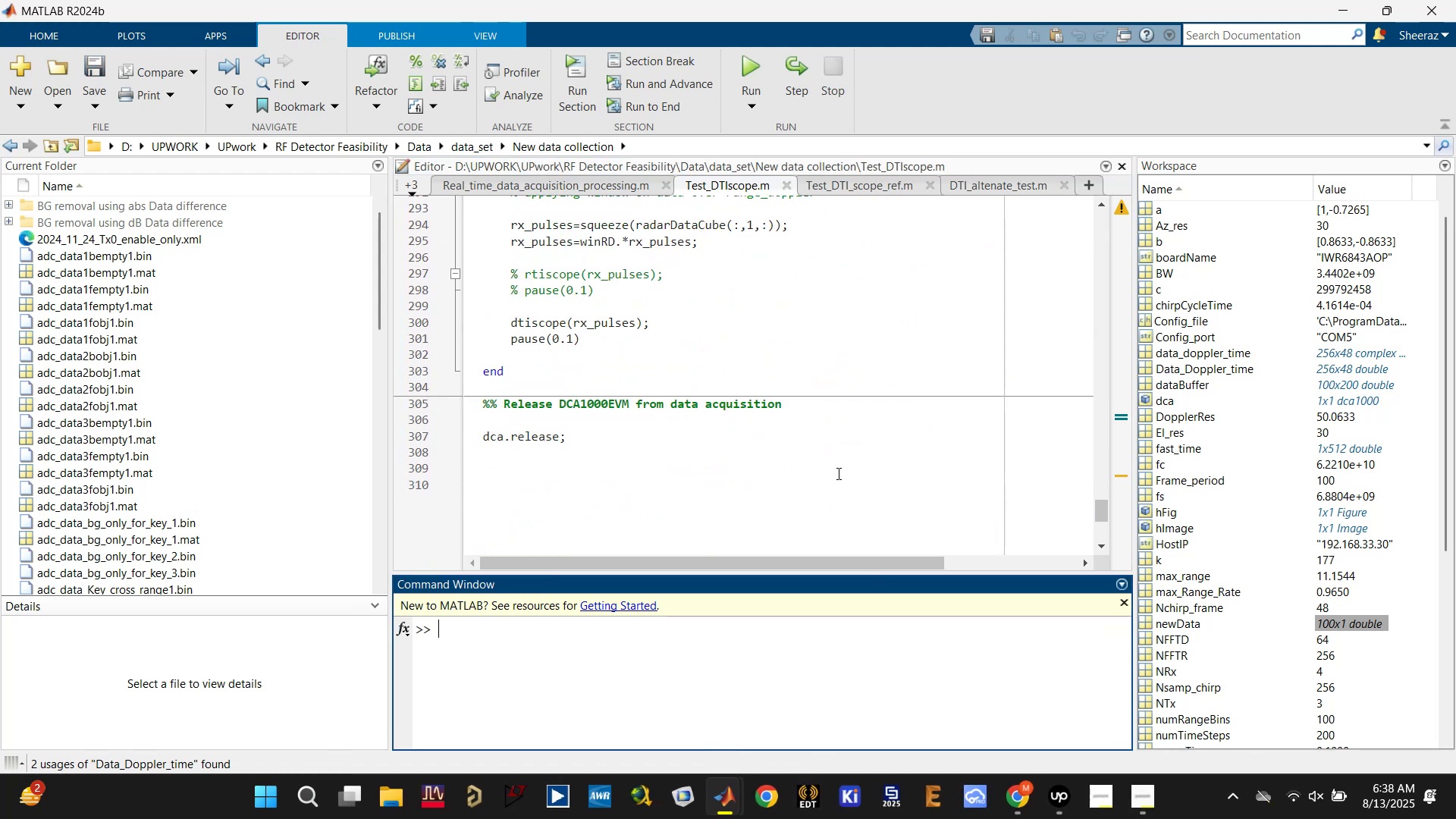 
key(Control+Enter)
 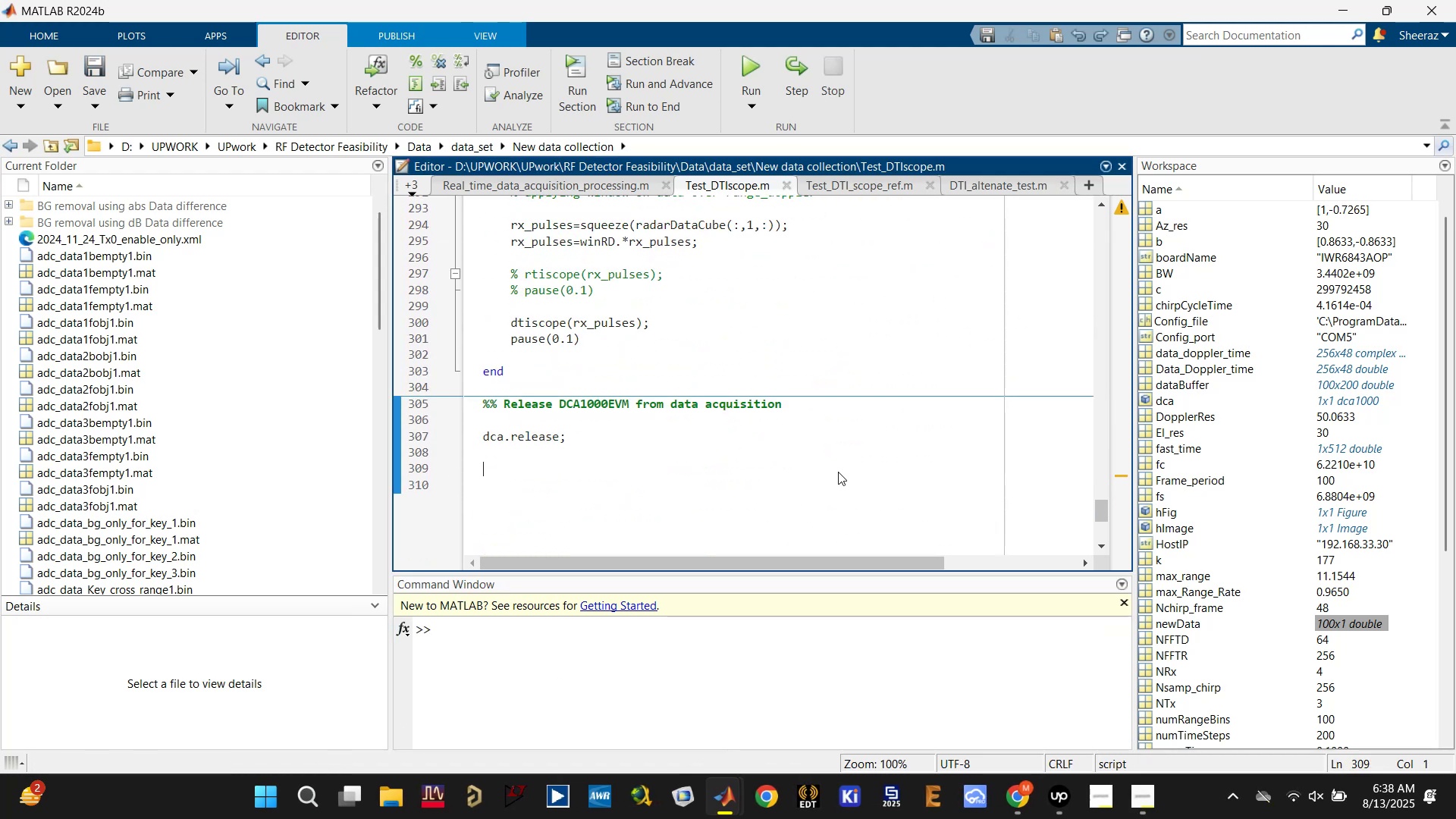 
scroll: coordinate [731, 402], scroll_direction: up, amount: 17.0
 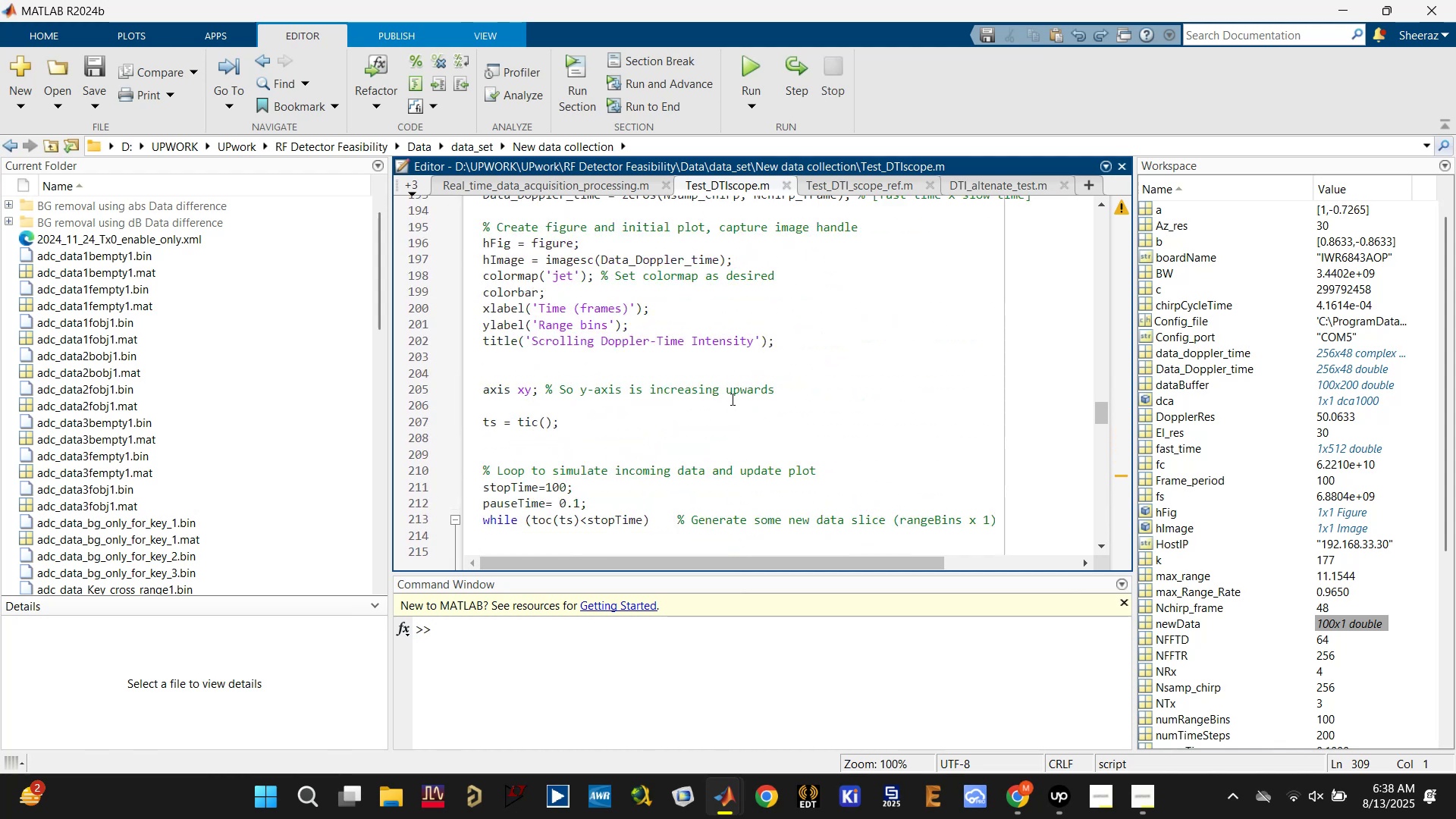 
left_click([731, 388])
 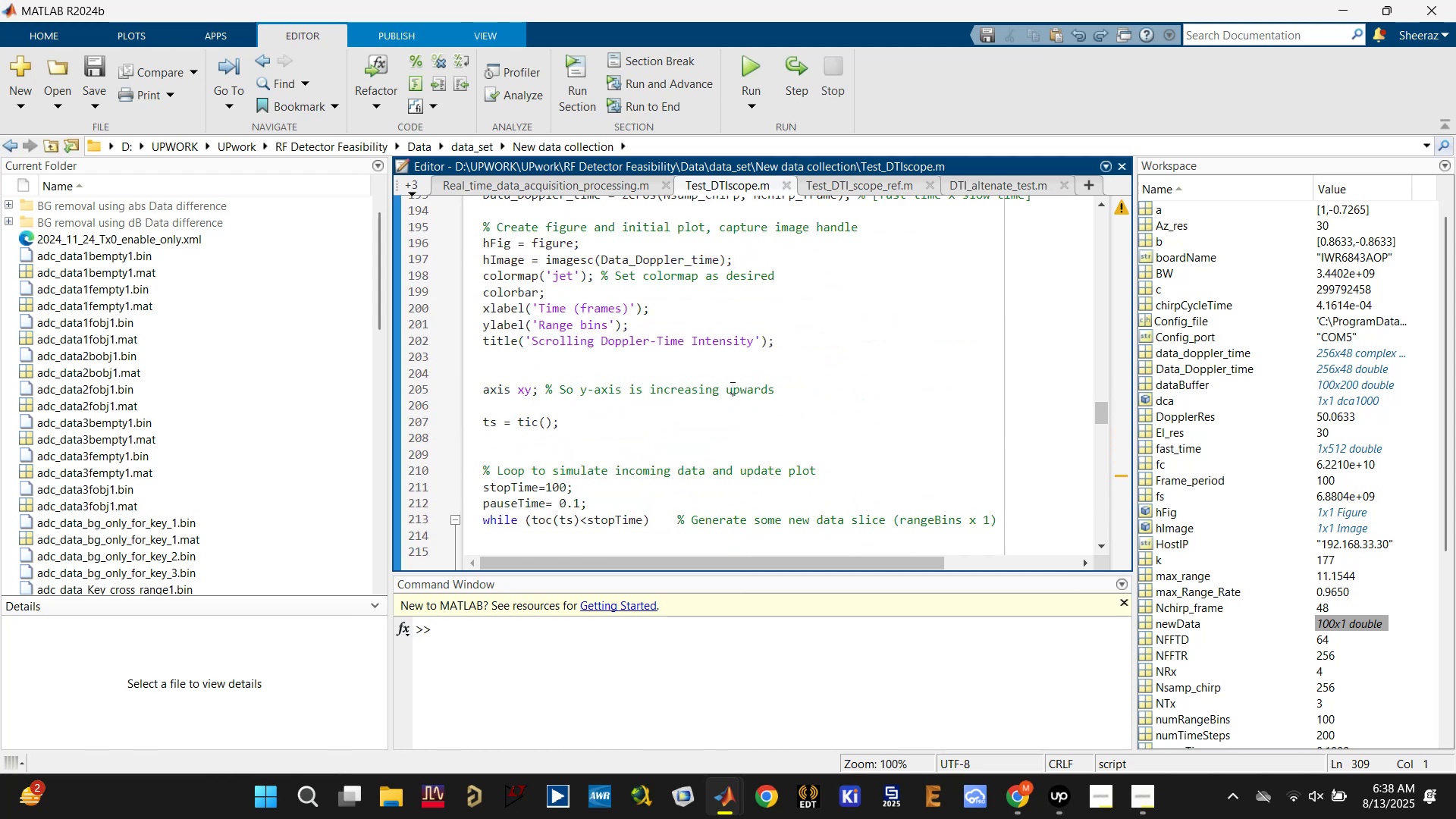 
key(Control+S)
 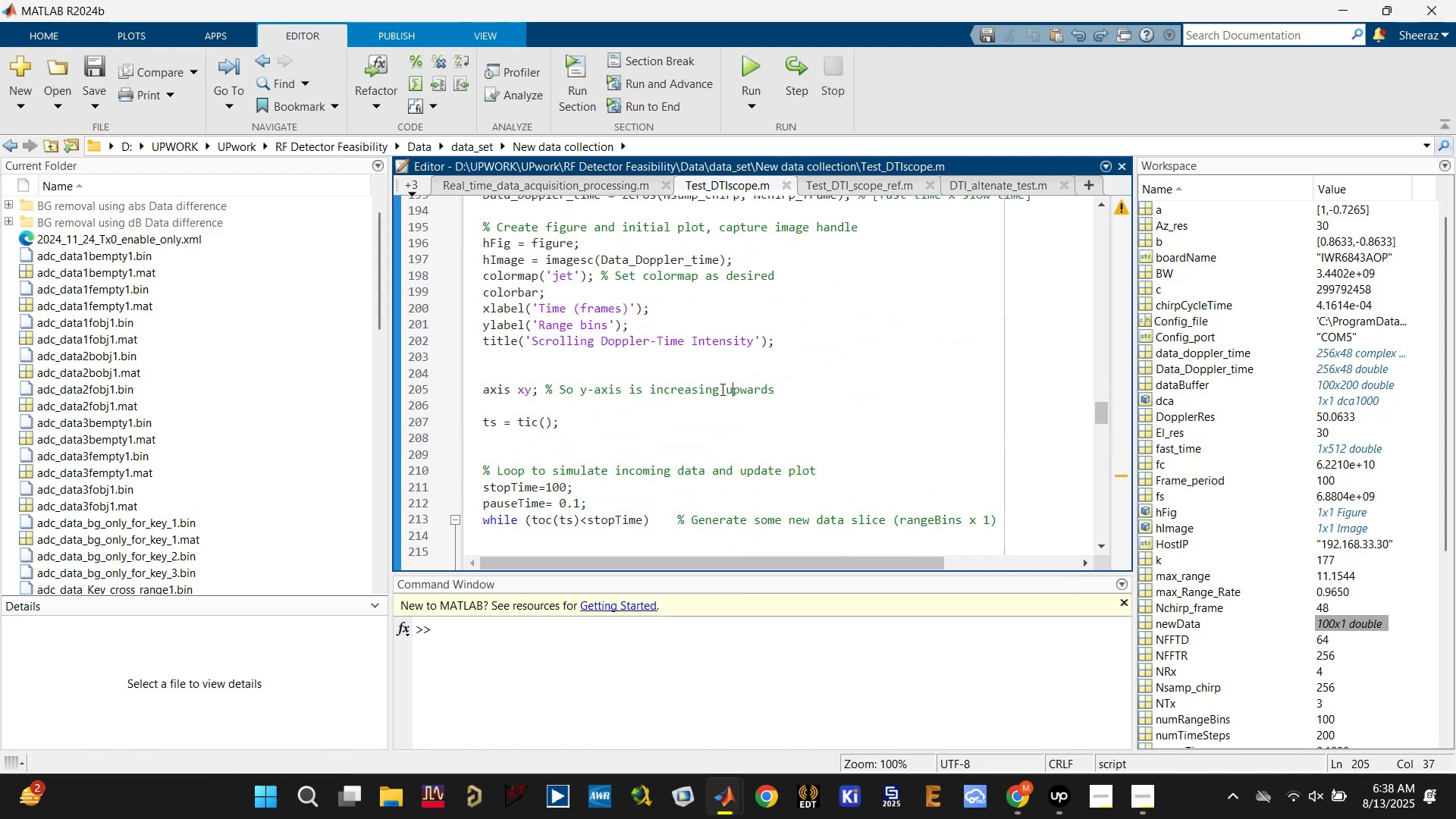 
scroll: coordinate [692, 396], scroll_direction: up, amount: 1.0
 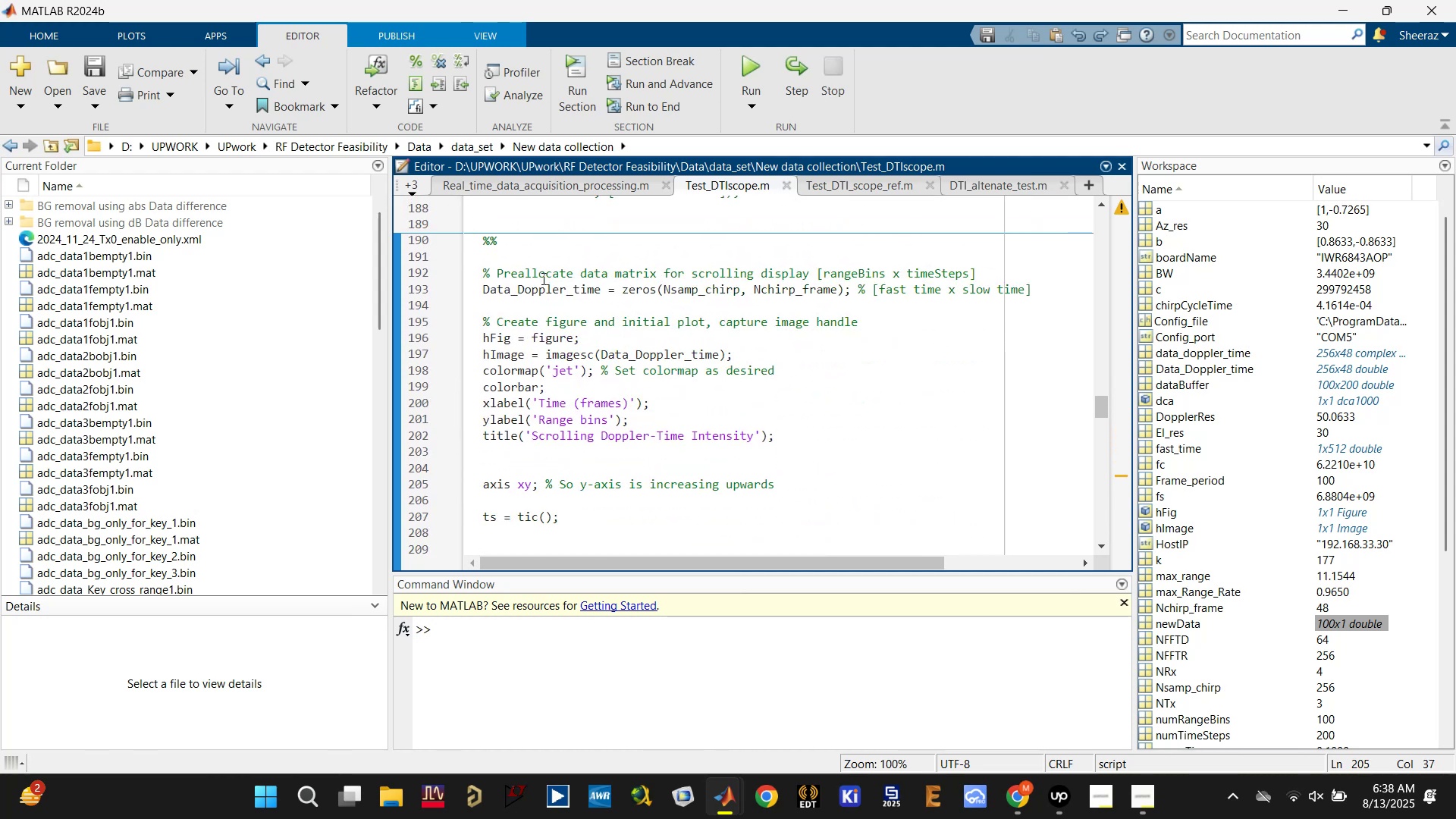 
double_click([554, 300])
 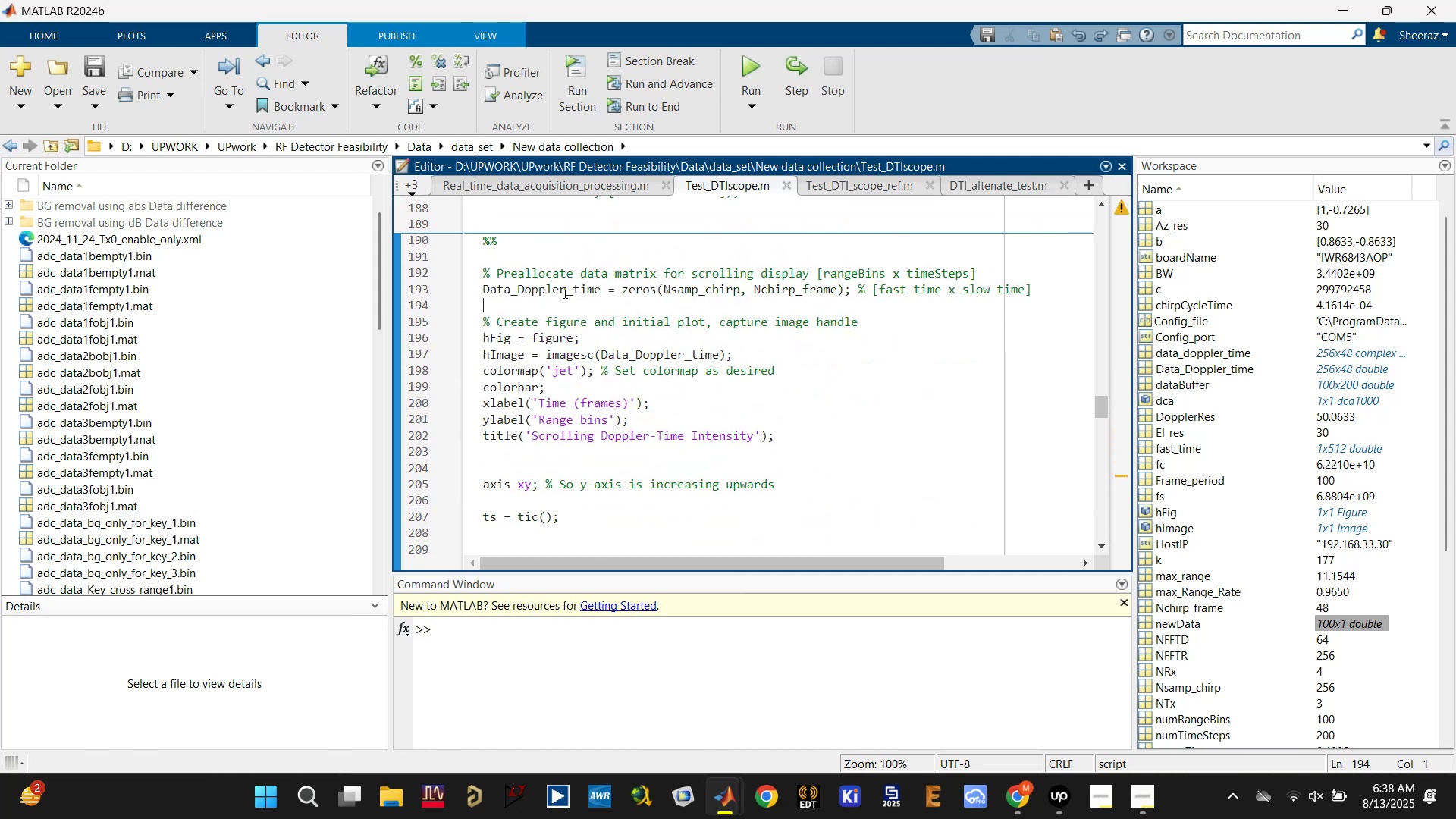 
triple_click([563, 290])
 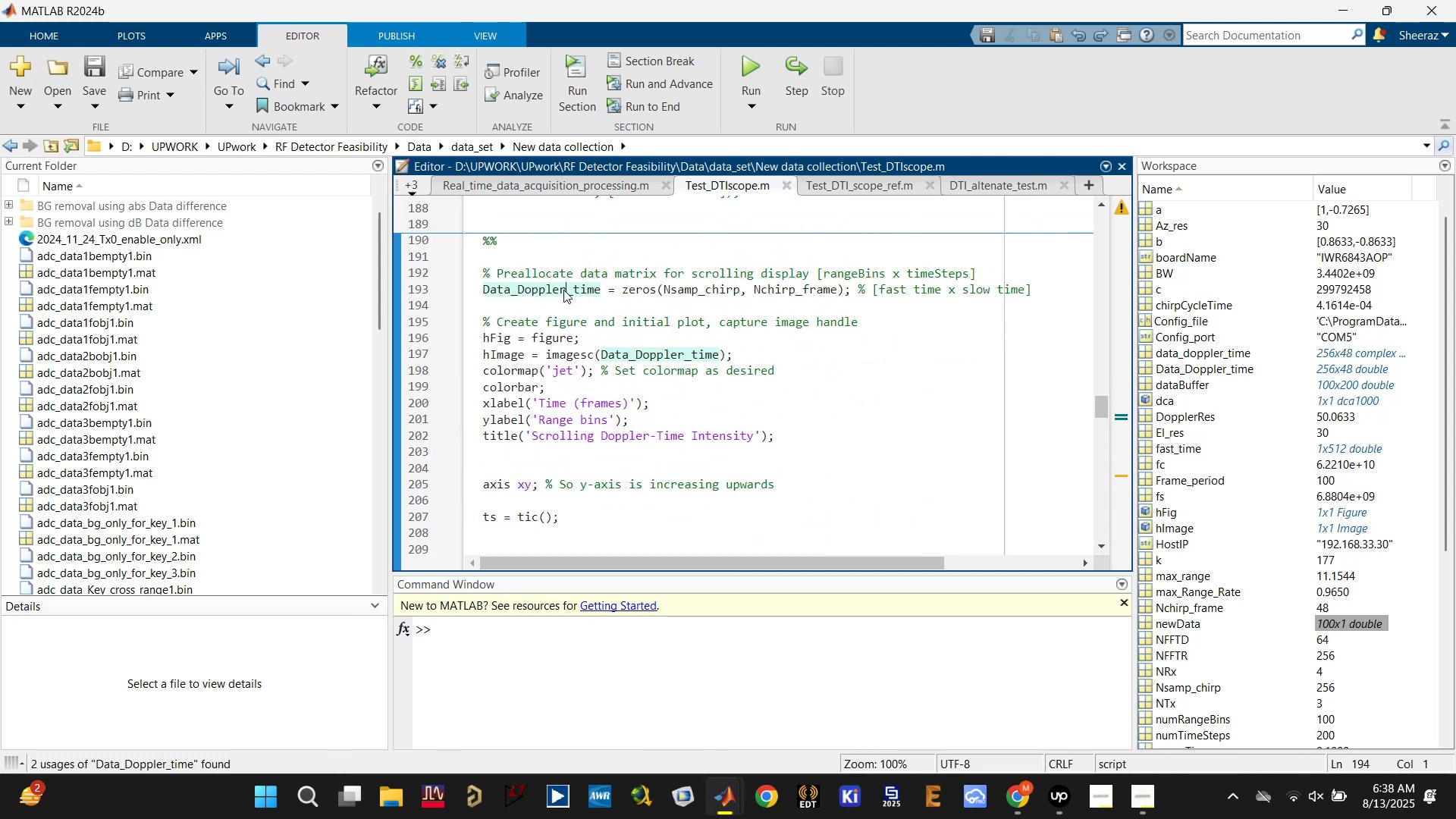 
triple_click([563, 290])
 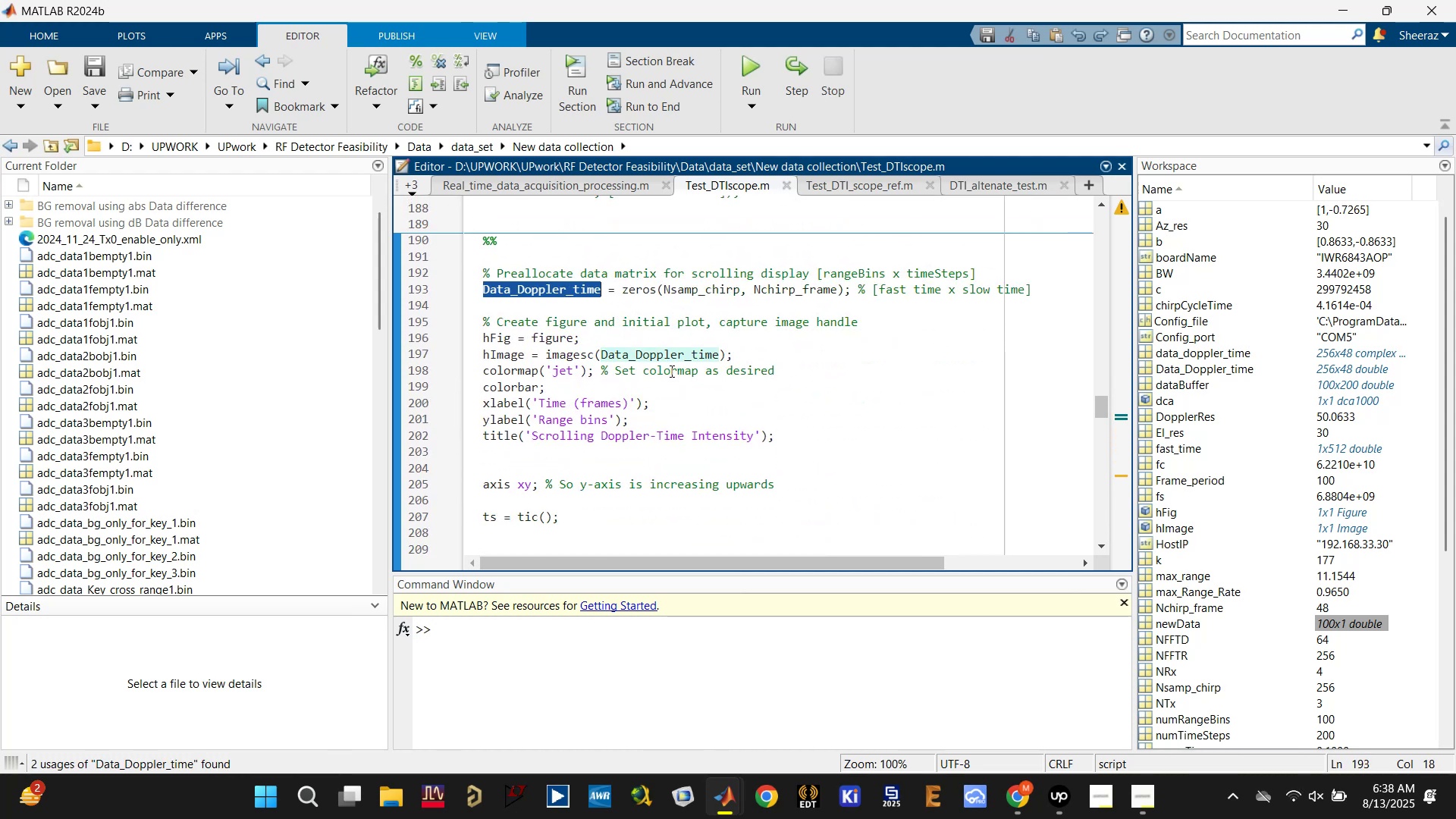 
scroll: coordinate [587, 361], scroll_direction: down, amount: 4.0
 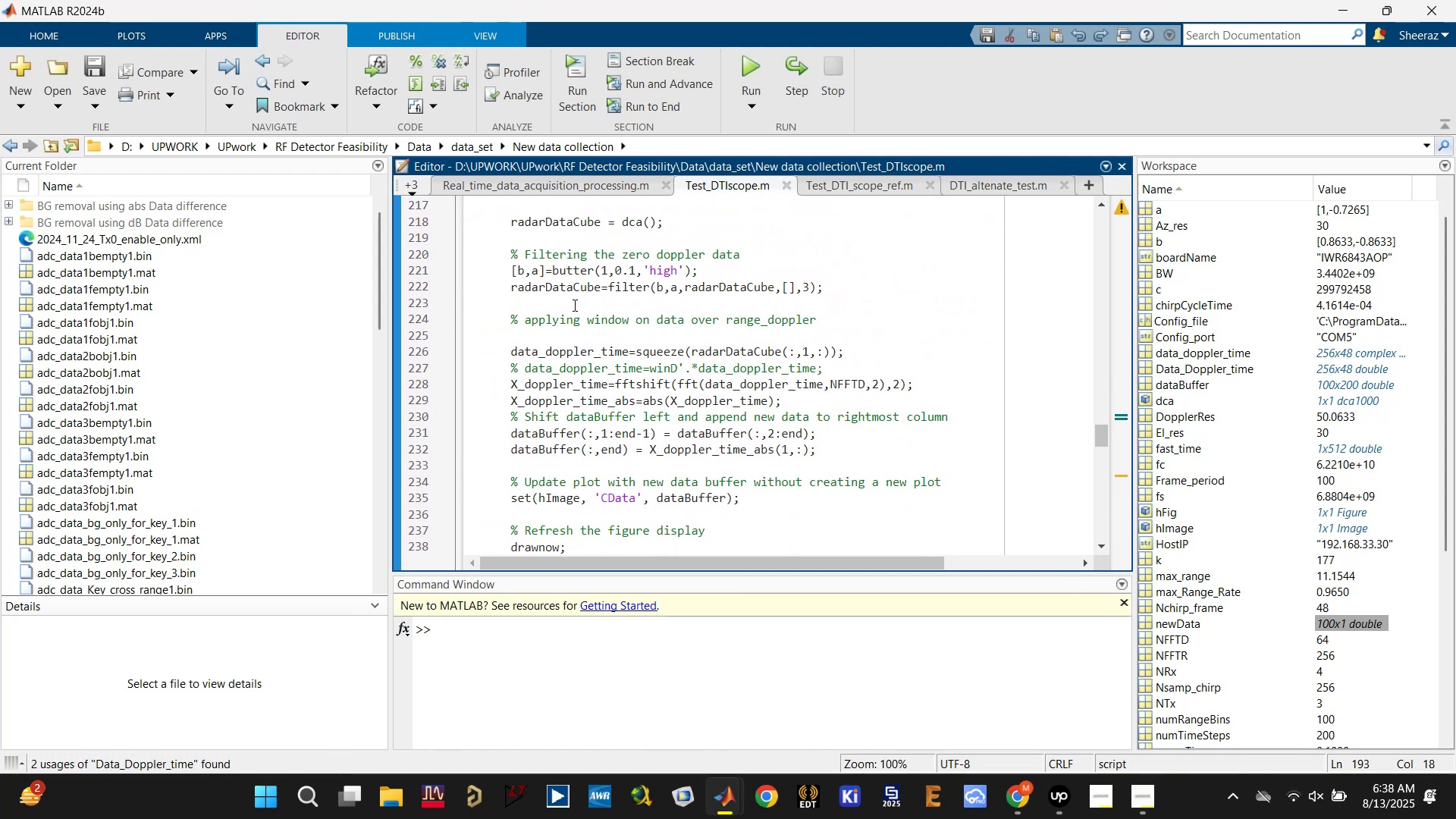 
left_click([575, 285])
 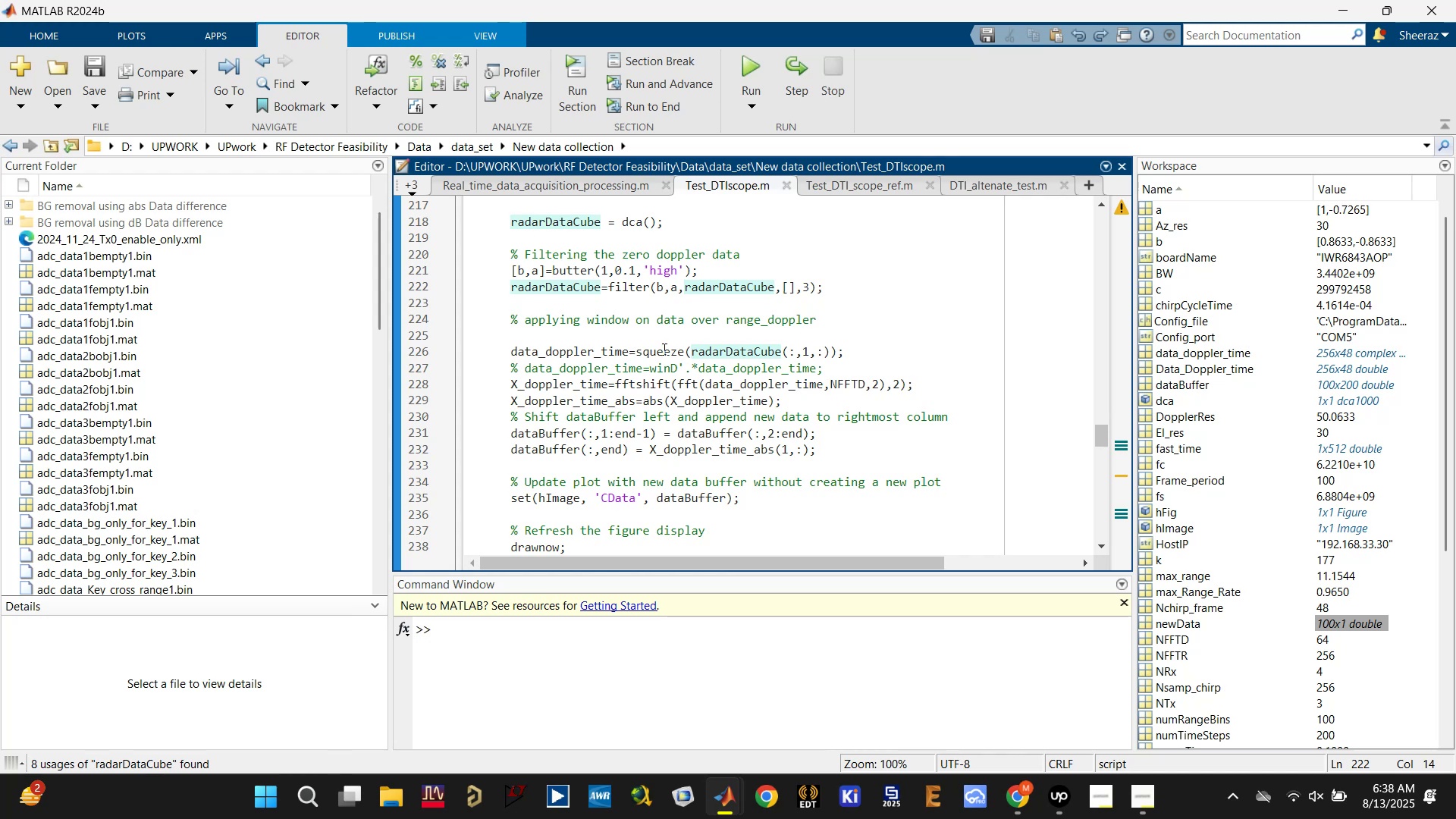 
double_click([556, 350])
 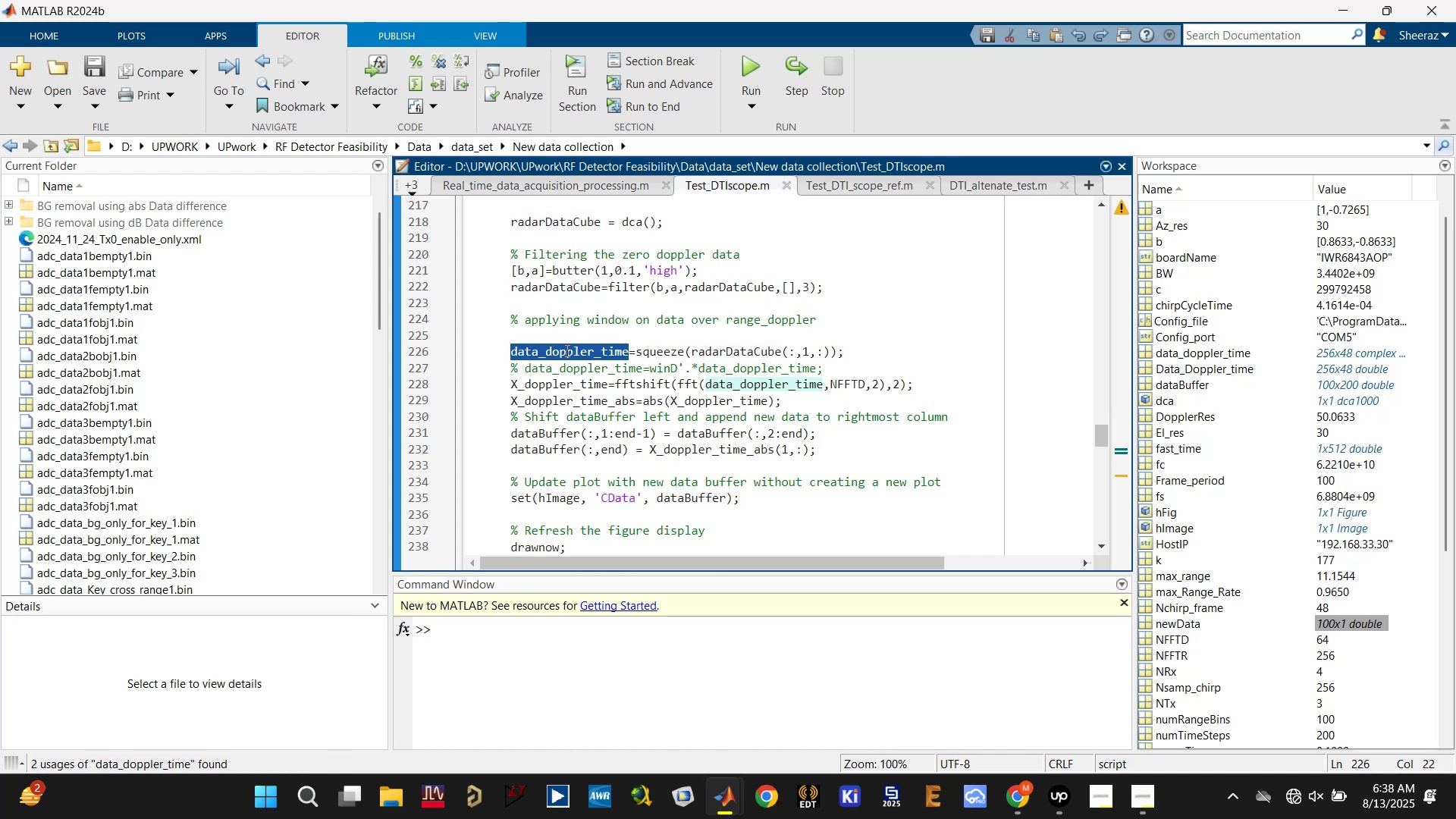 
type(dti)
 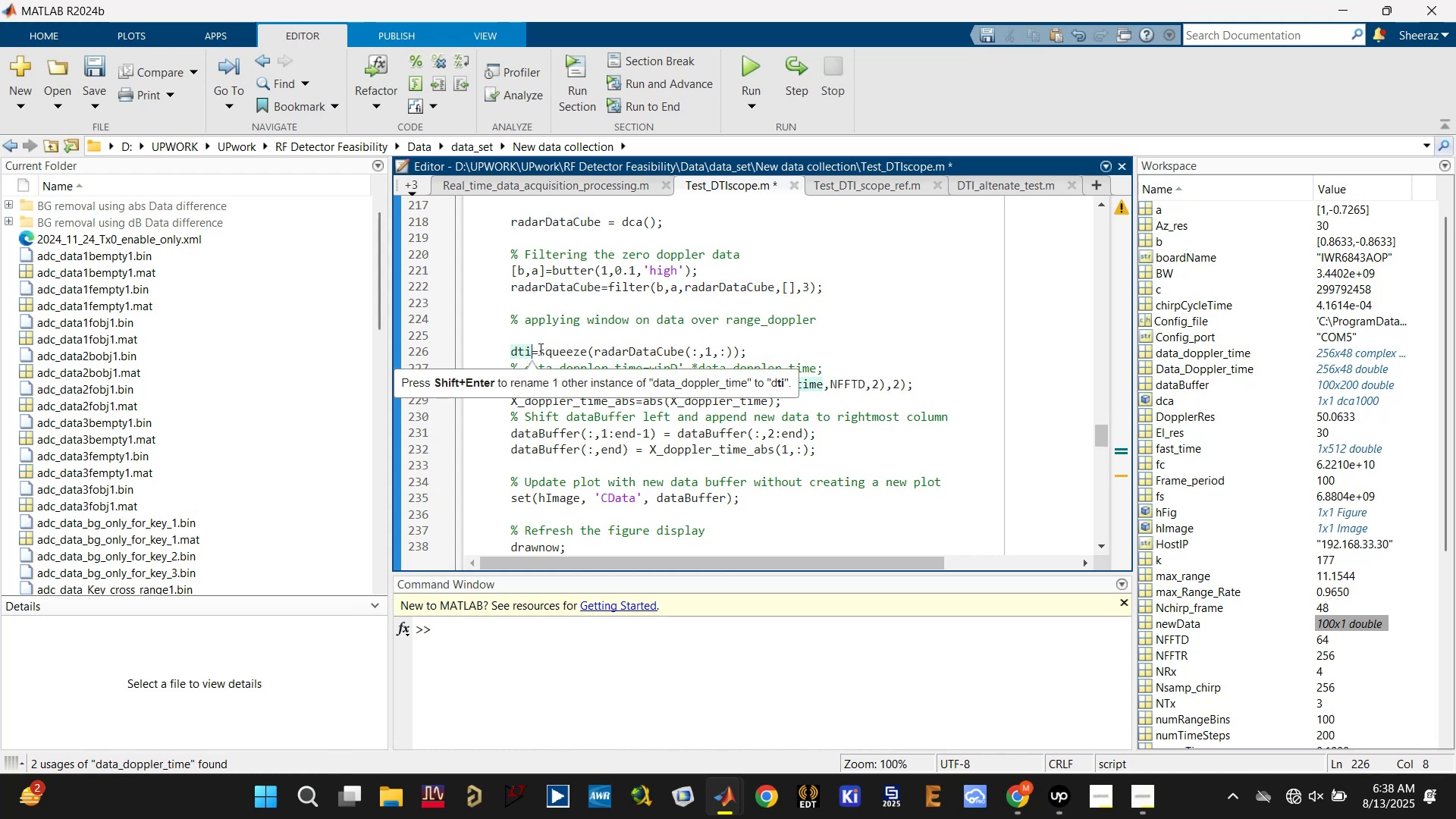 
double_click([522, 349])
 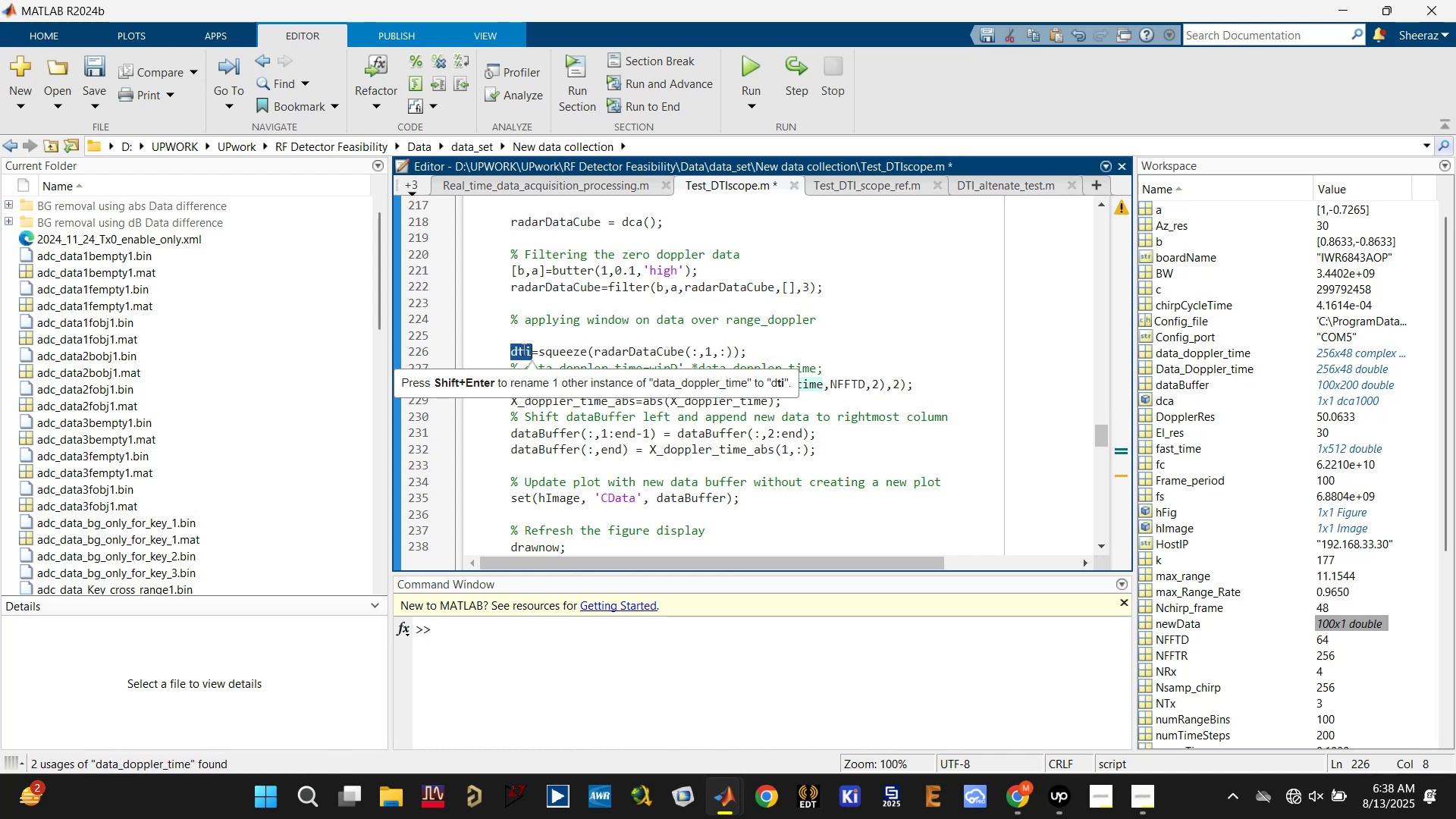 
key(Control+C)
 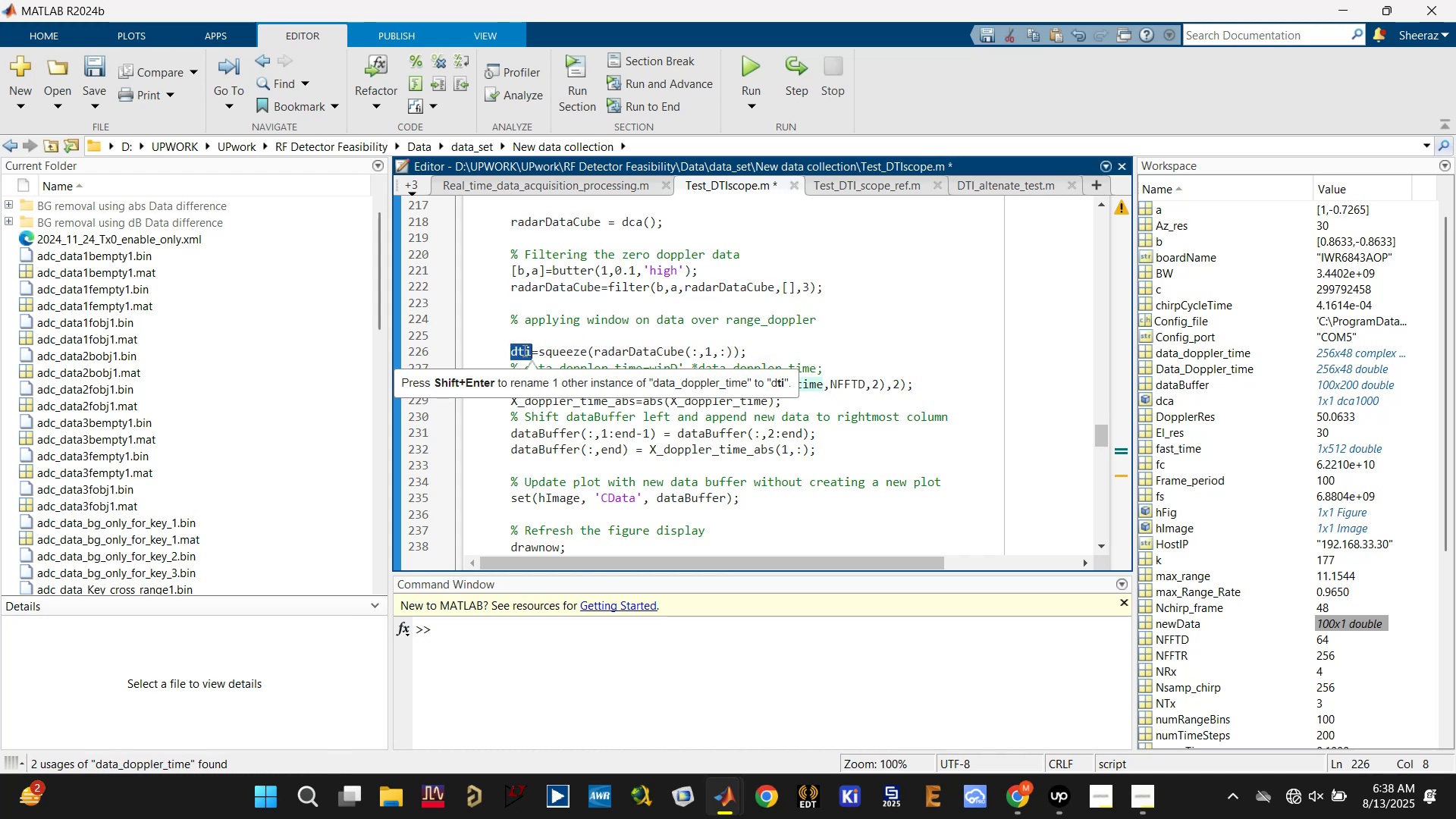 
left_click([507, 352])
 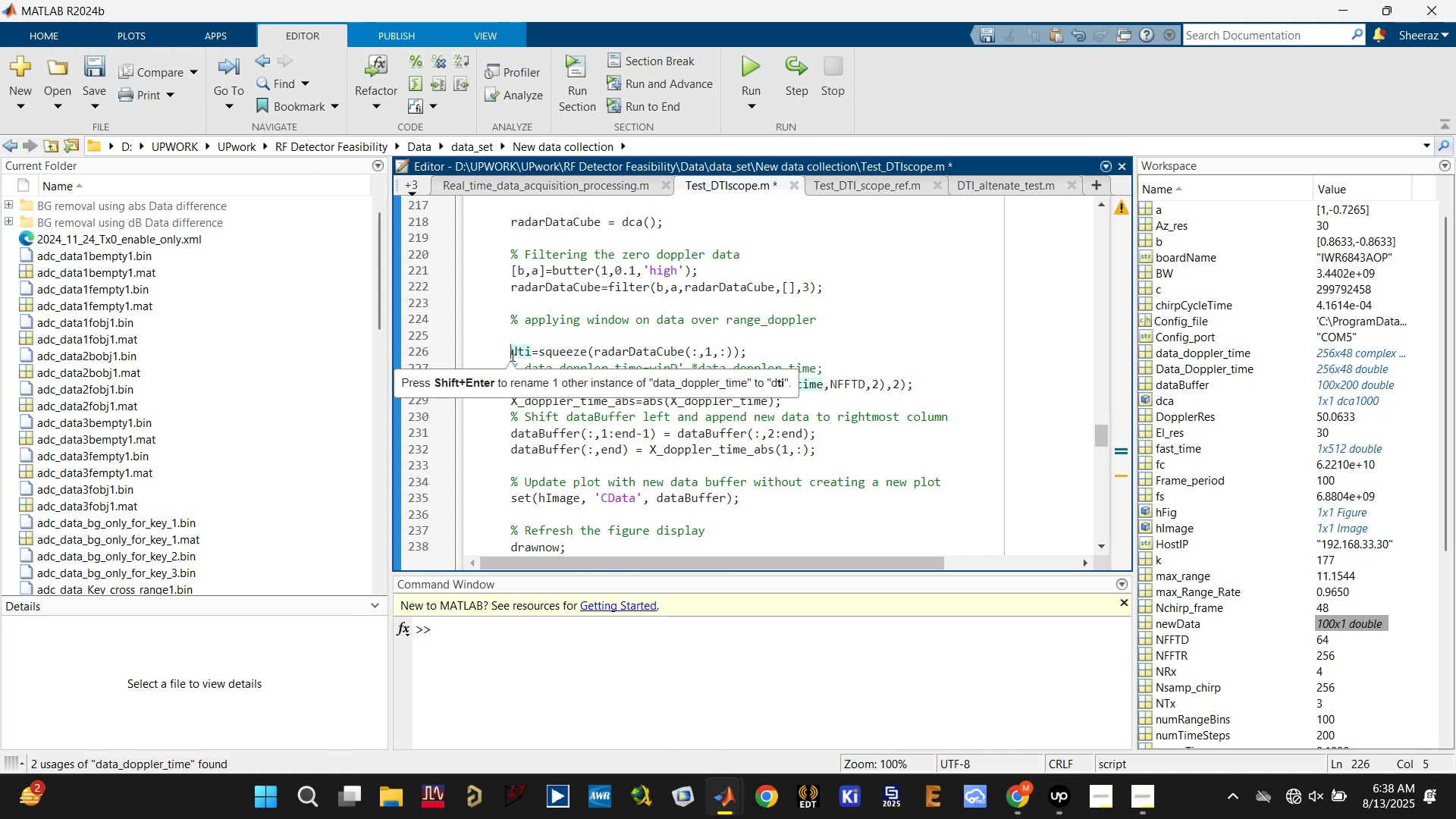 
type(data_)
 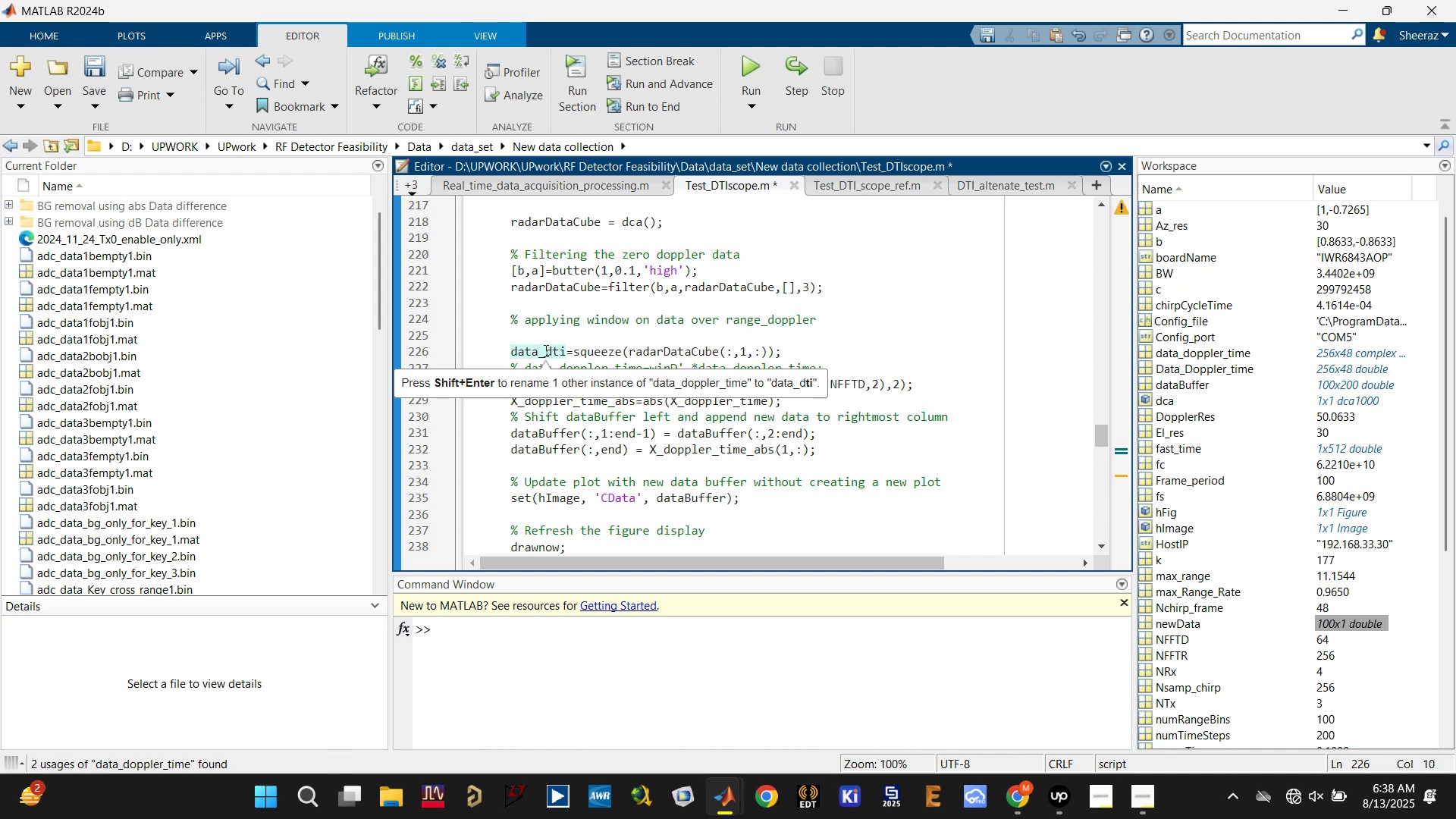 
double_click([548, 350])
 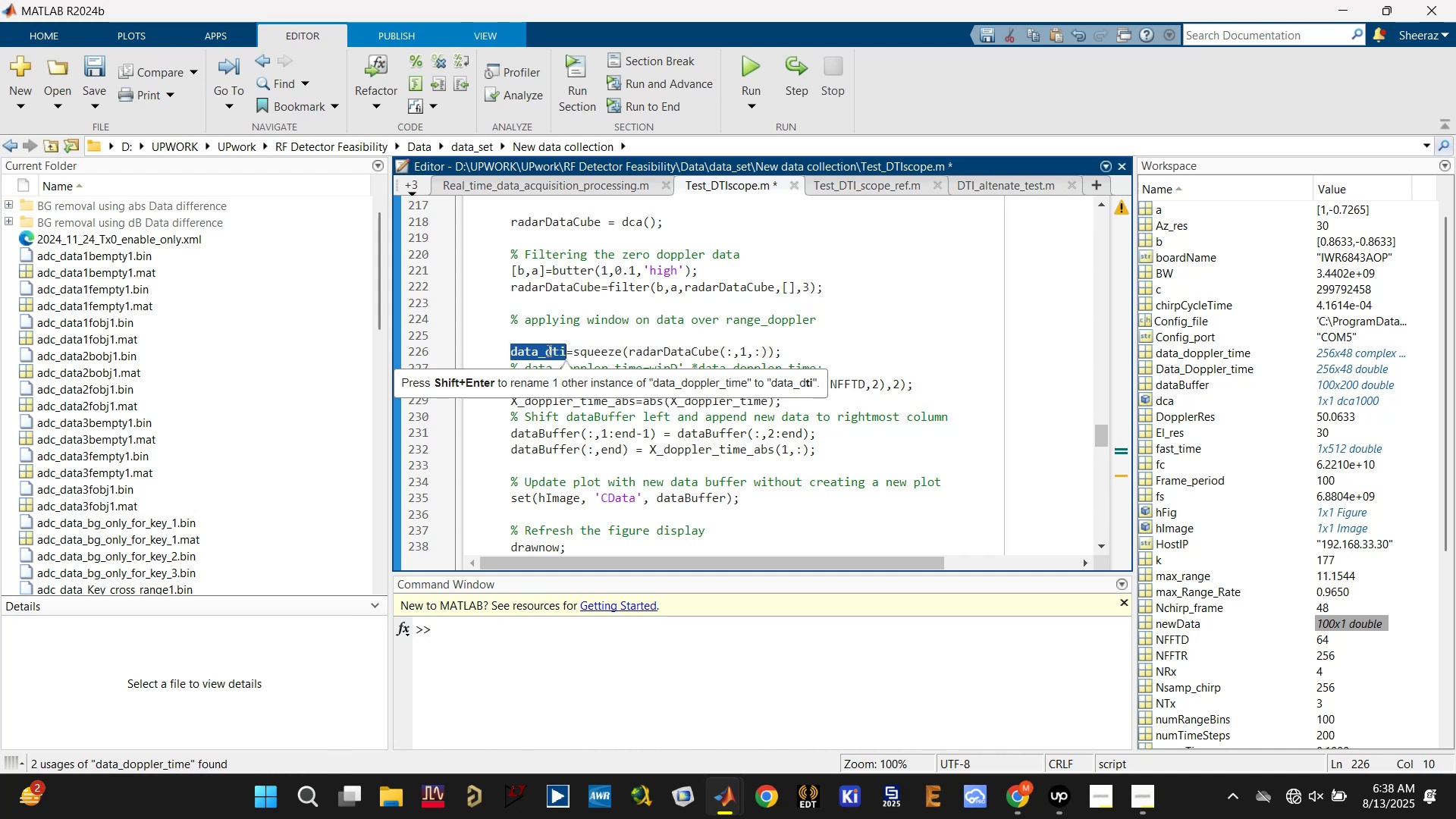 
key(Control+C)
 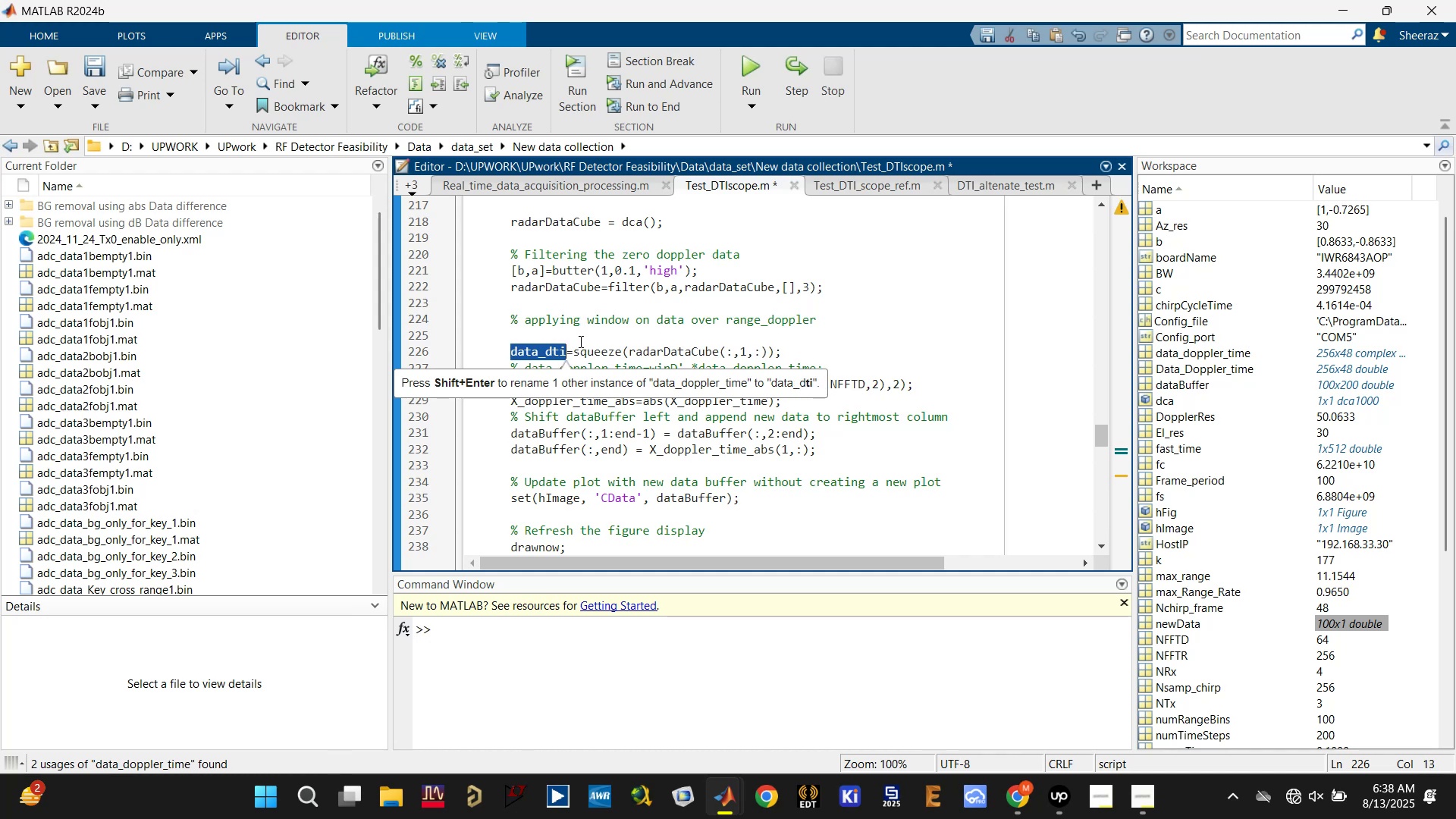 
left_click([711, 338])
 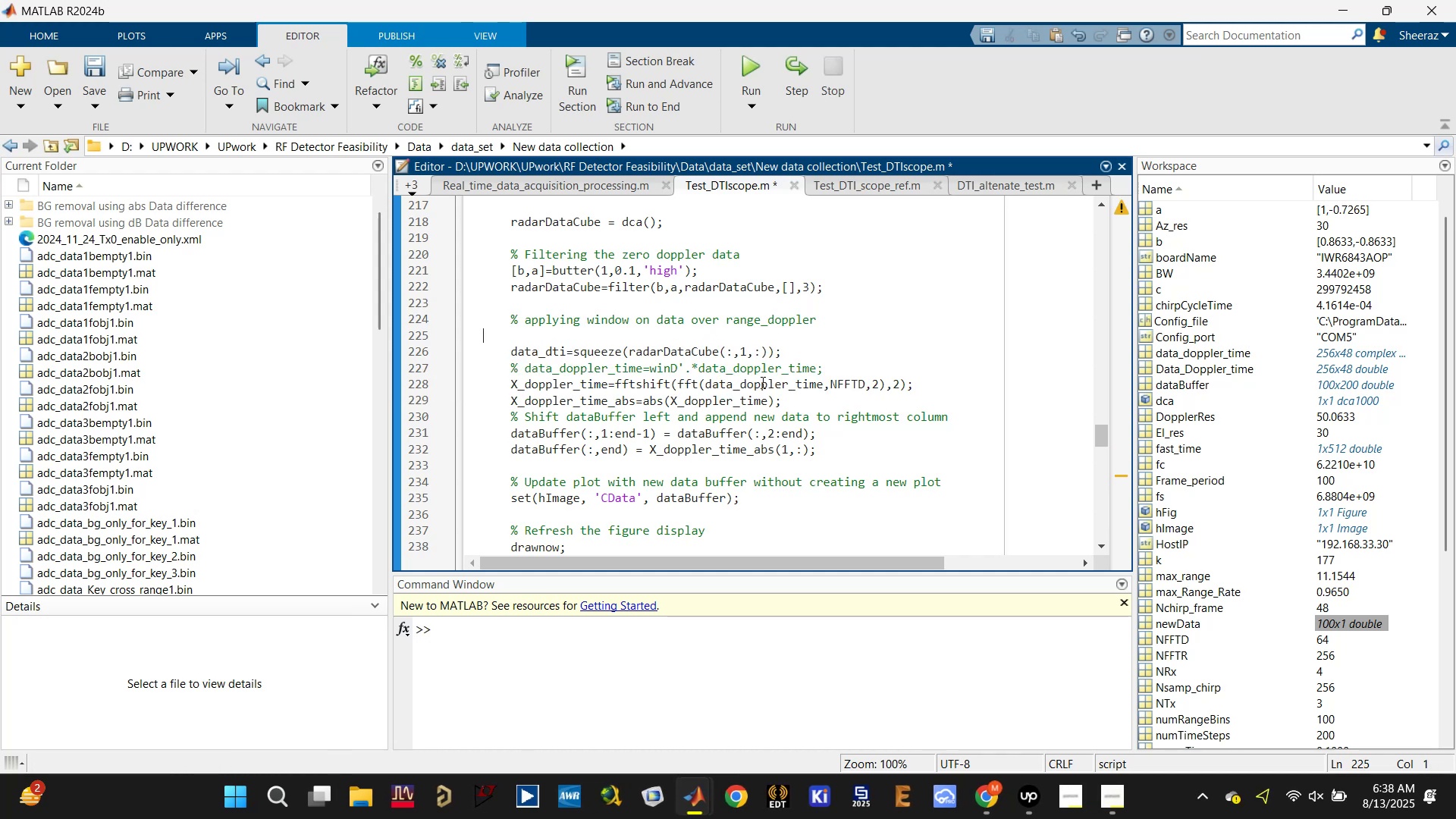 
double_click([770, 381])
 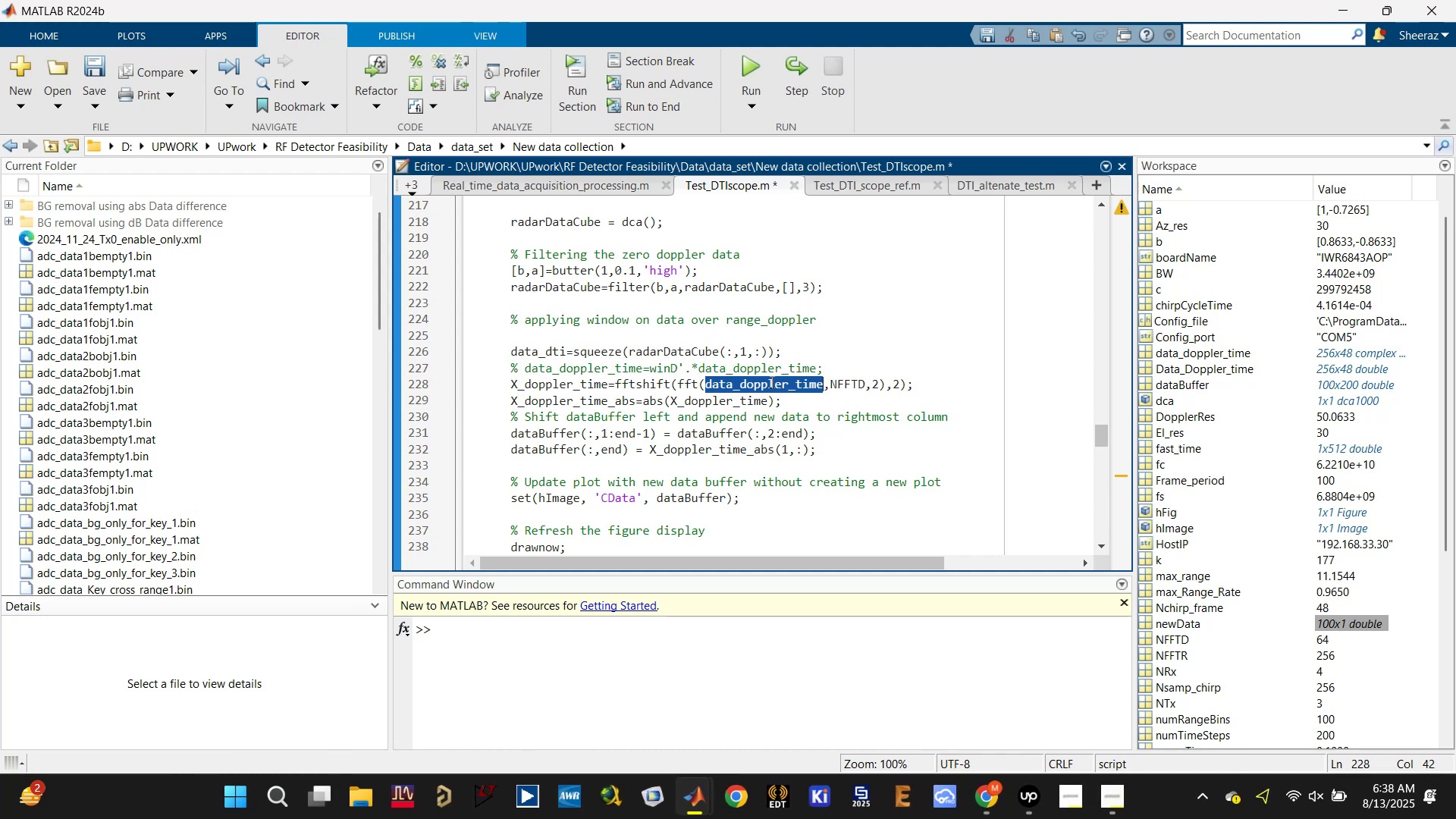 
key(Control+V)
 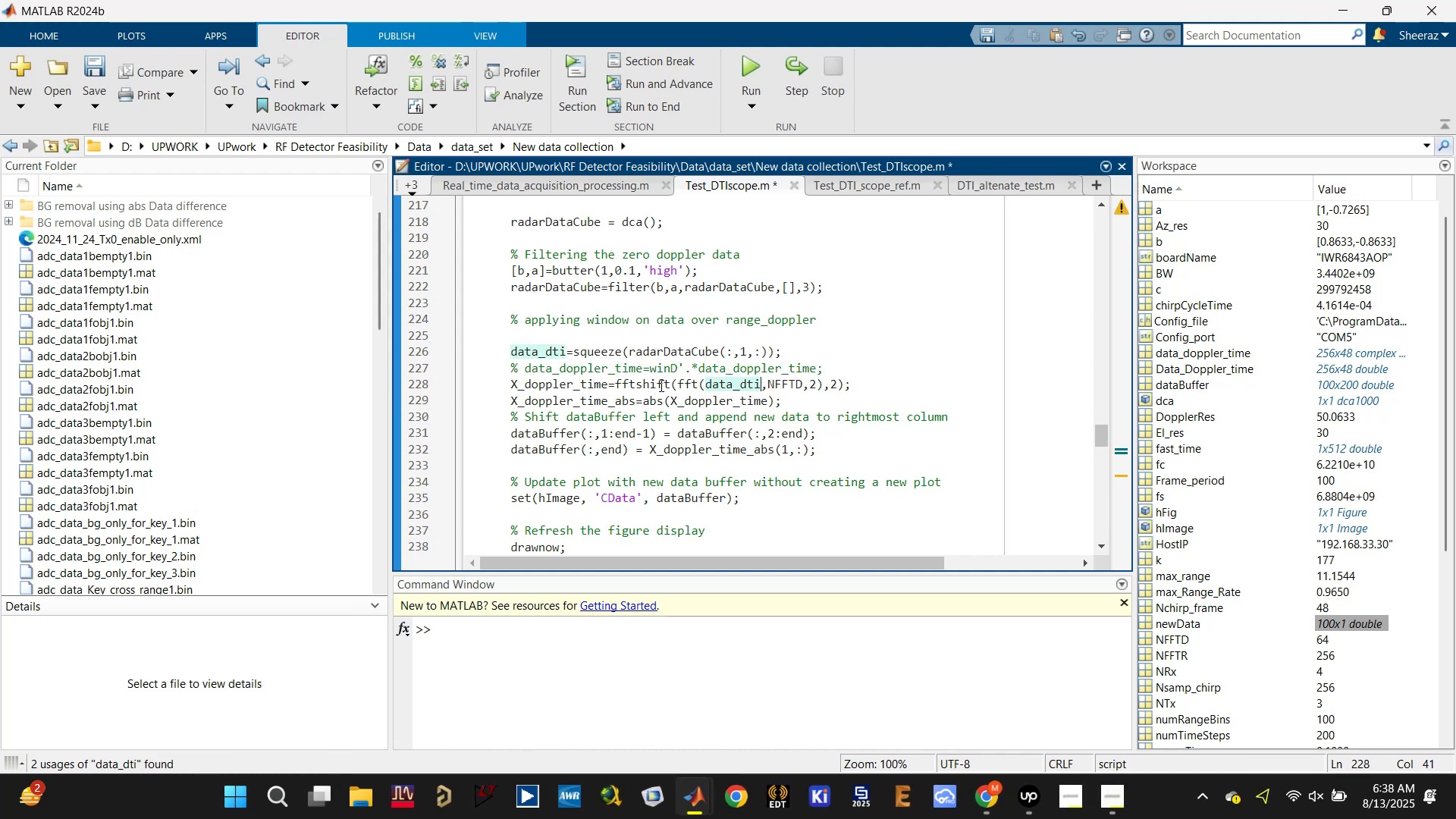 
left_click([558, 381])
 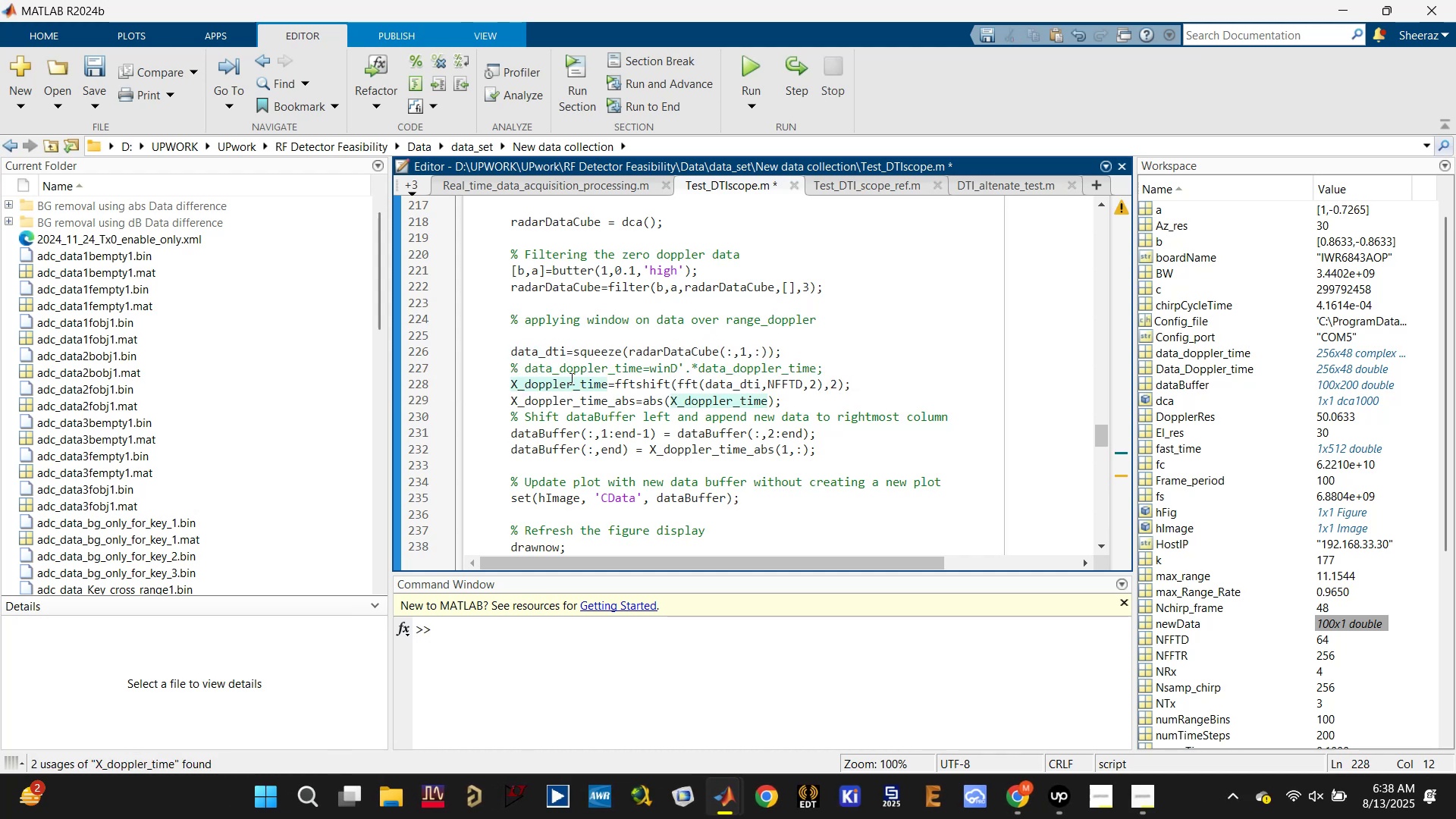 
left_click([570, 379])
 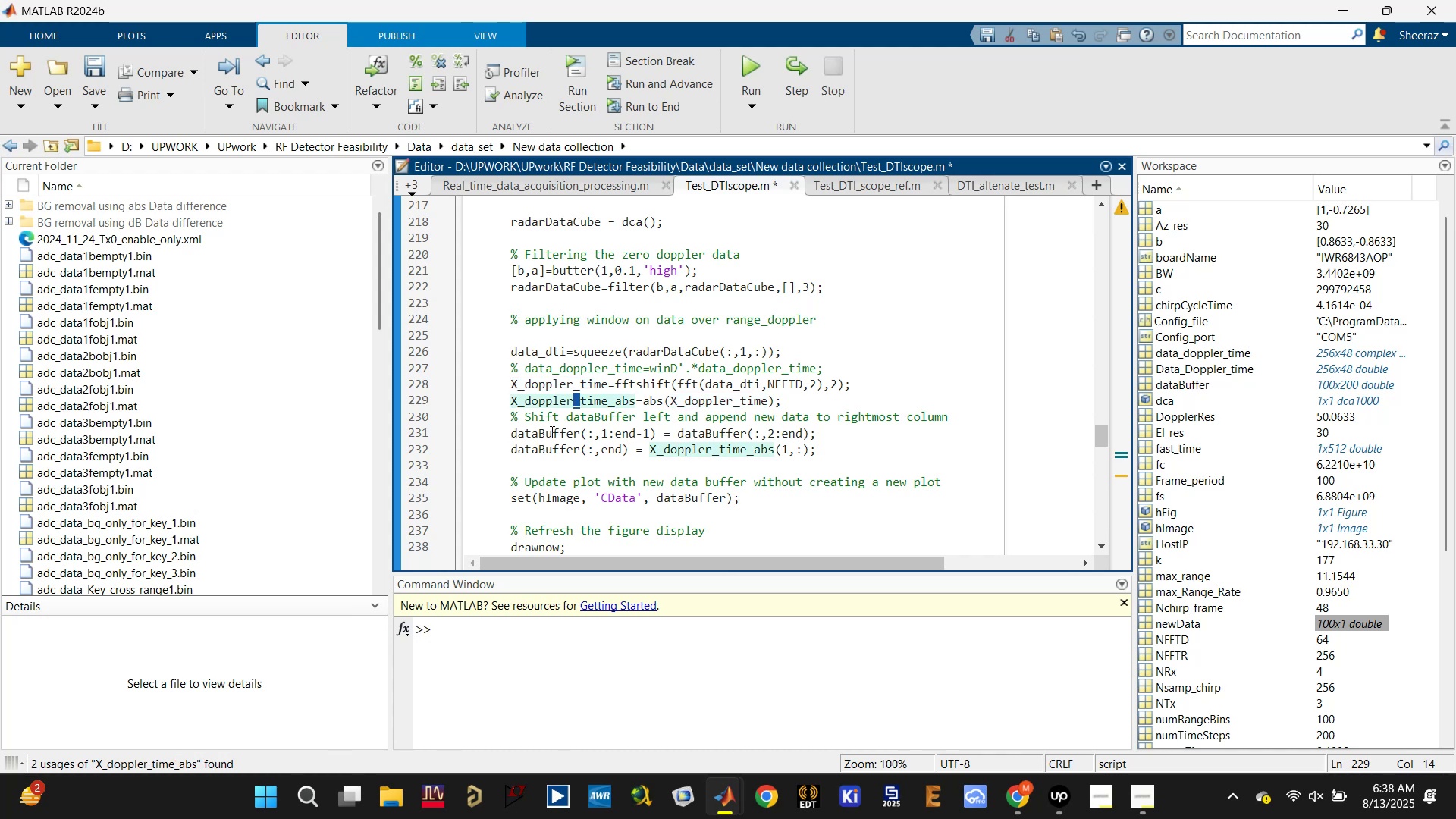 
wait(6.17)
 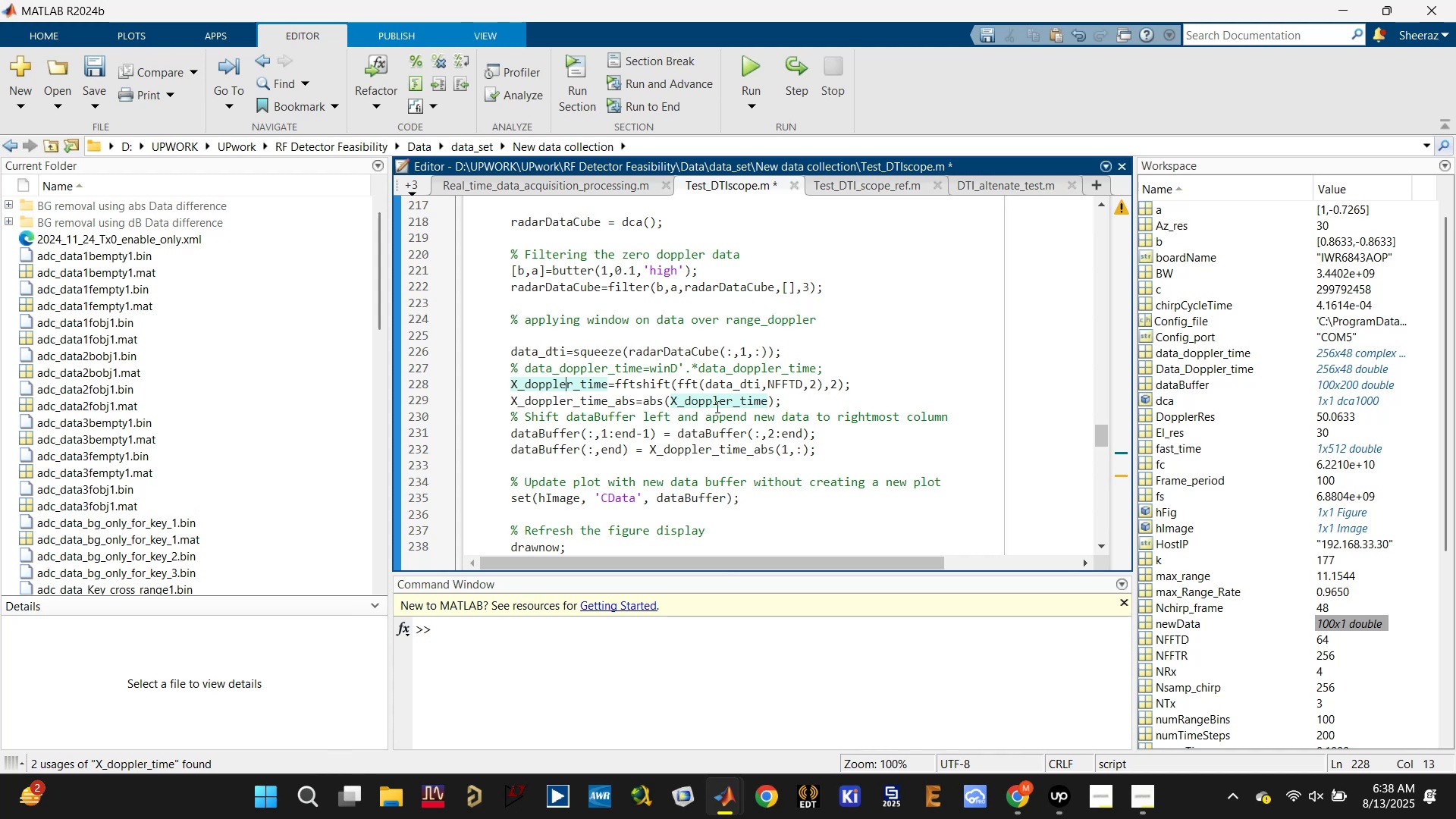 
double_click([704, 435])
 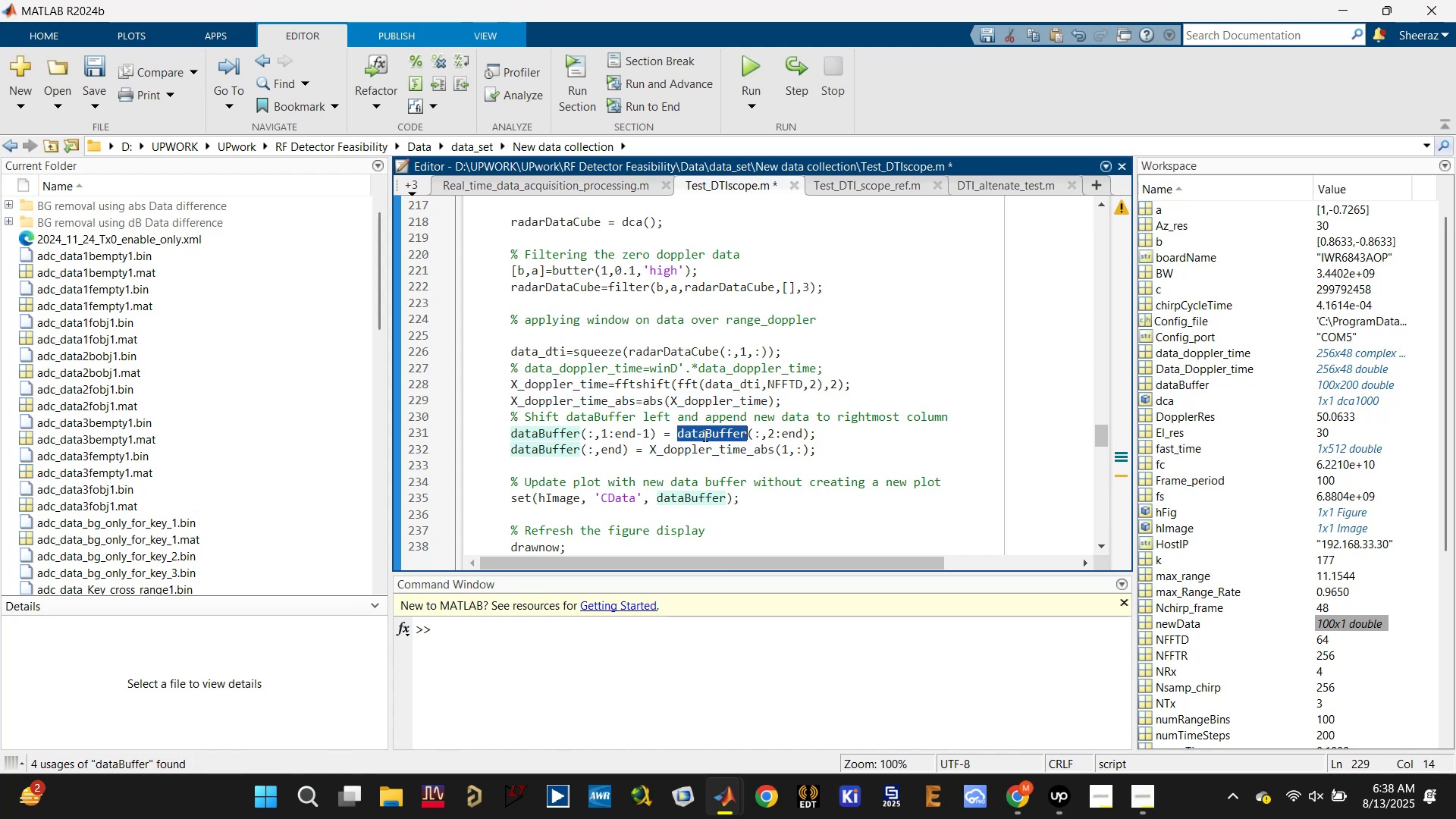 
scroll: coordinate [646, 402], scroll_direction: up, amount: 6.0
 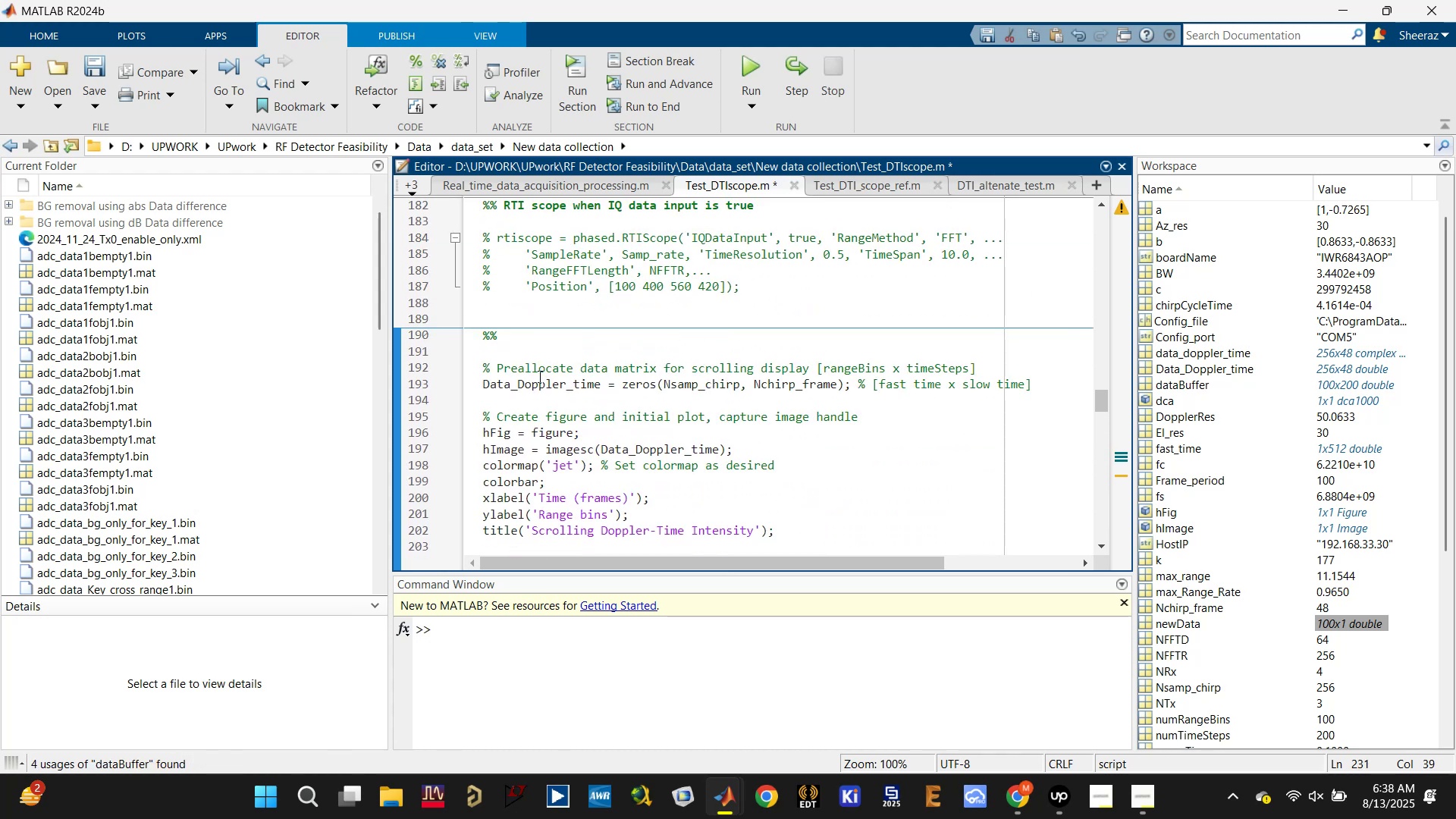 
double_click([531, 381])
 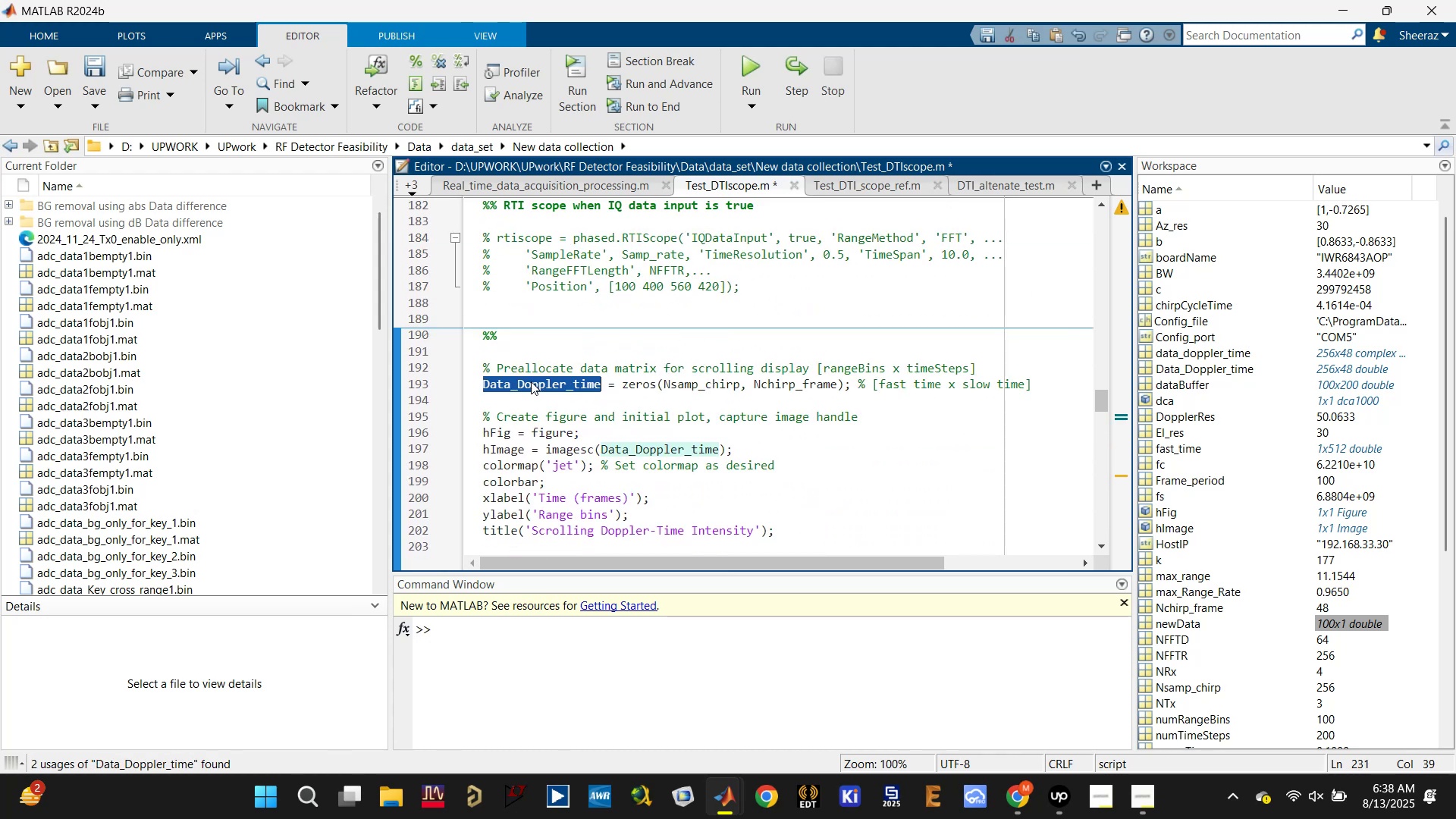 
key(Control+C)
 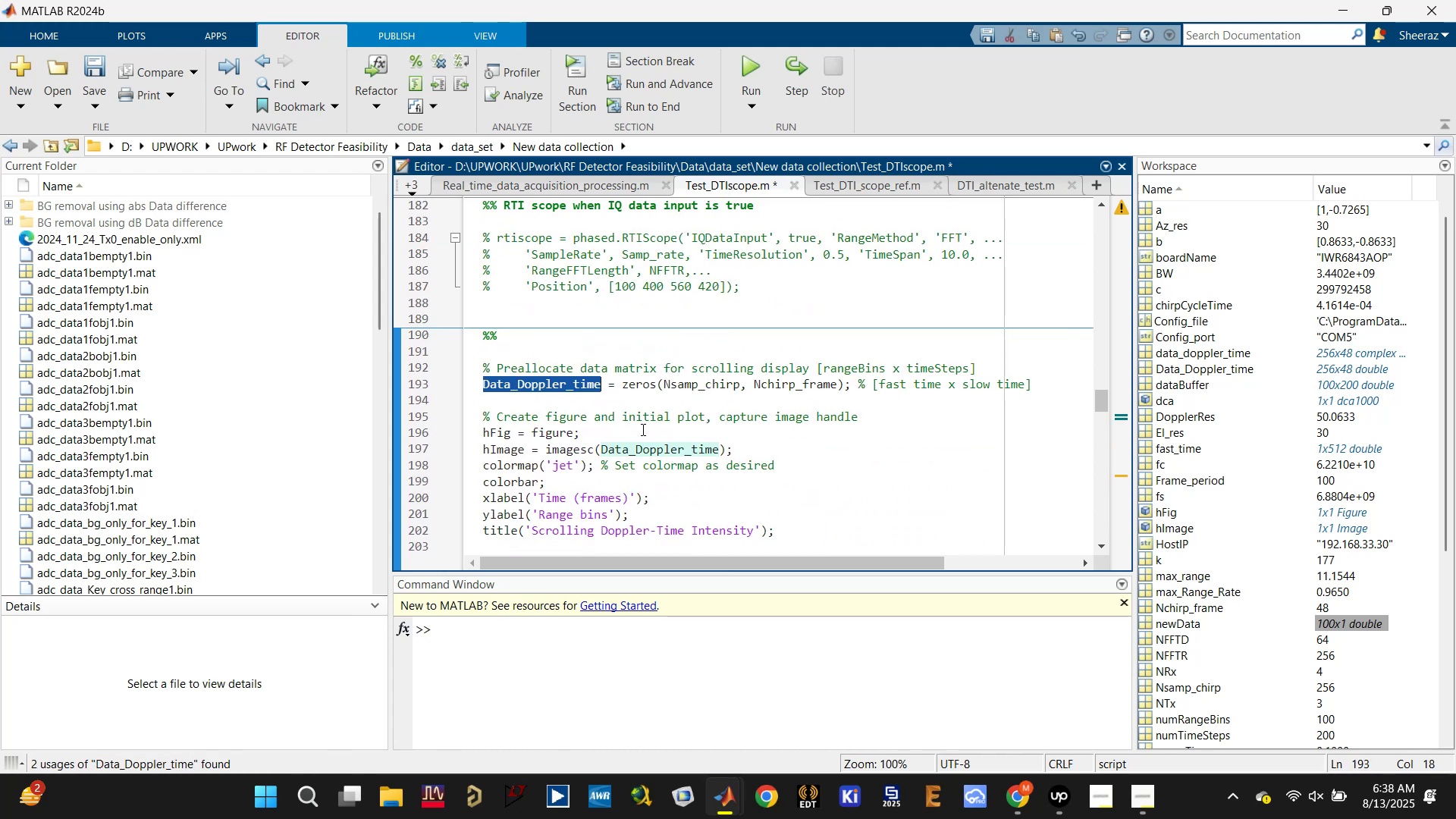 
scroll: coordinate [670, 442], scroll_direction: down, amount: 7.0
 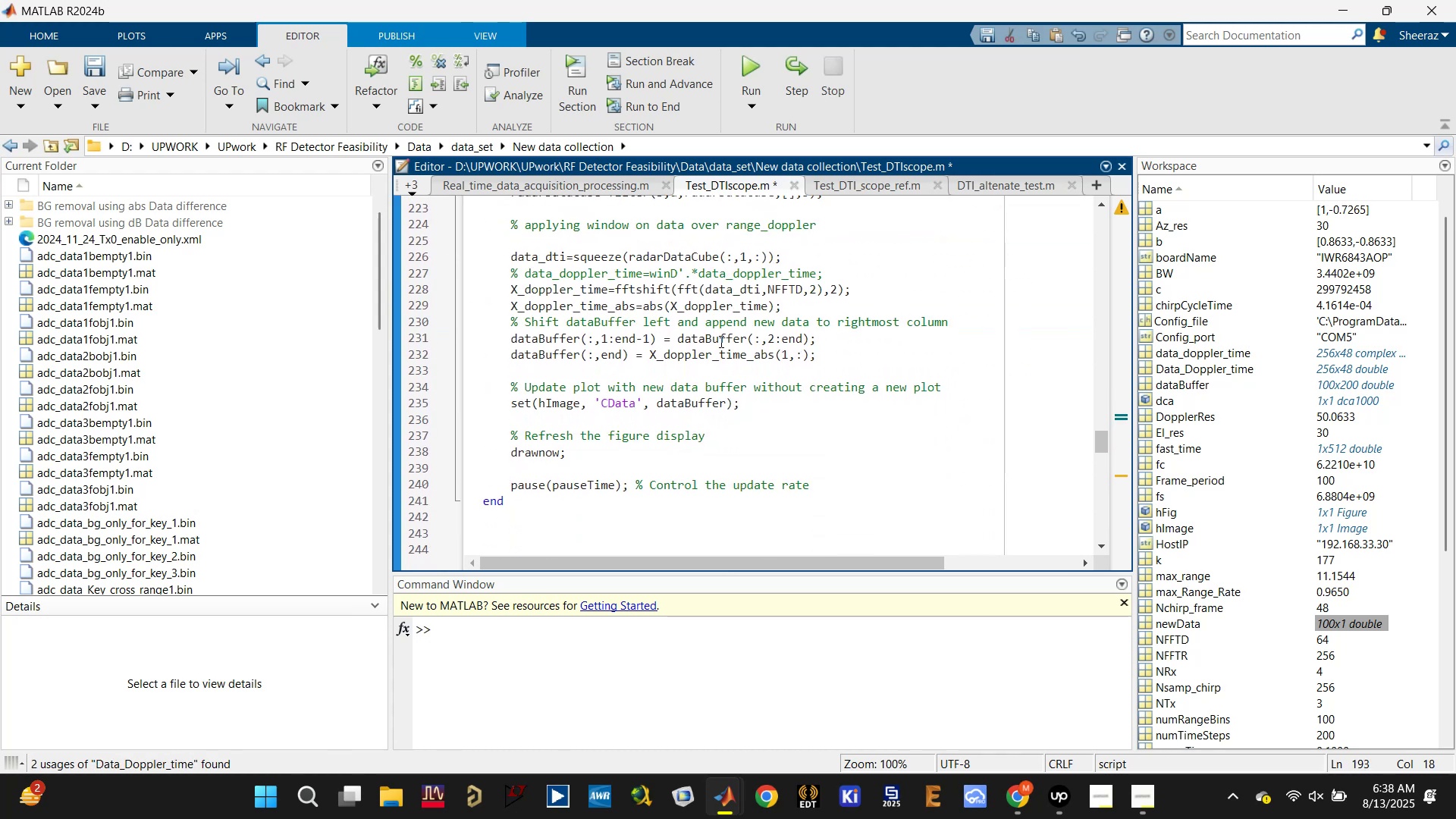 
double_click([722, 334])
 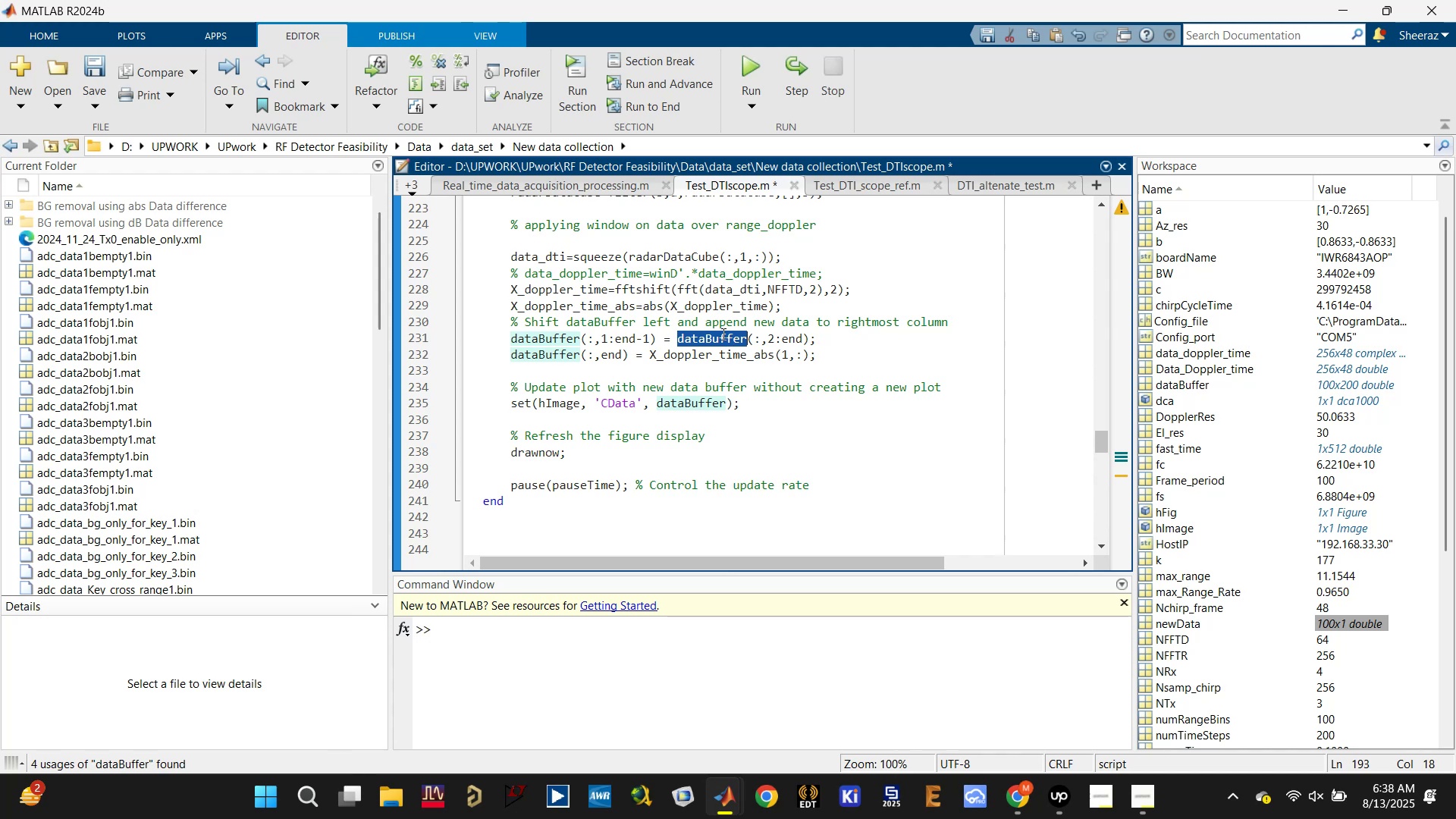 
key(Control+V)
 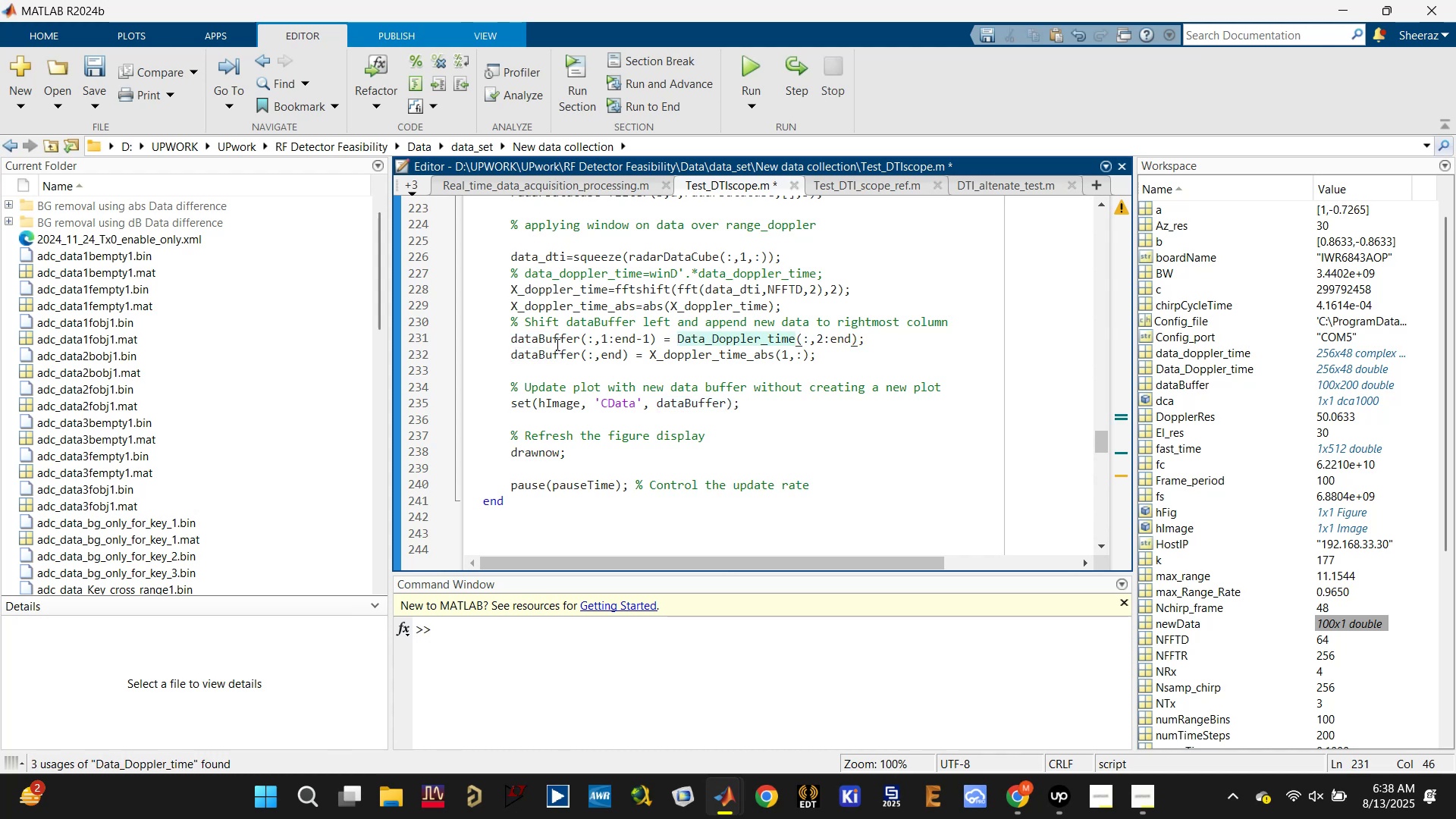 
double_click([548, 338])
 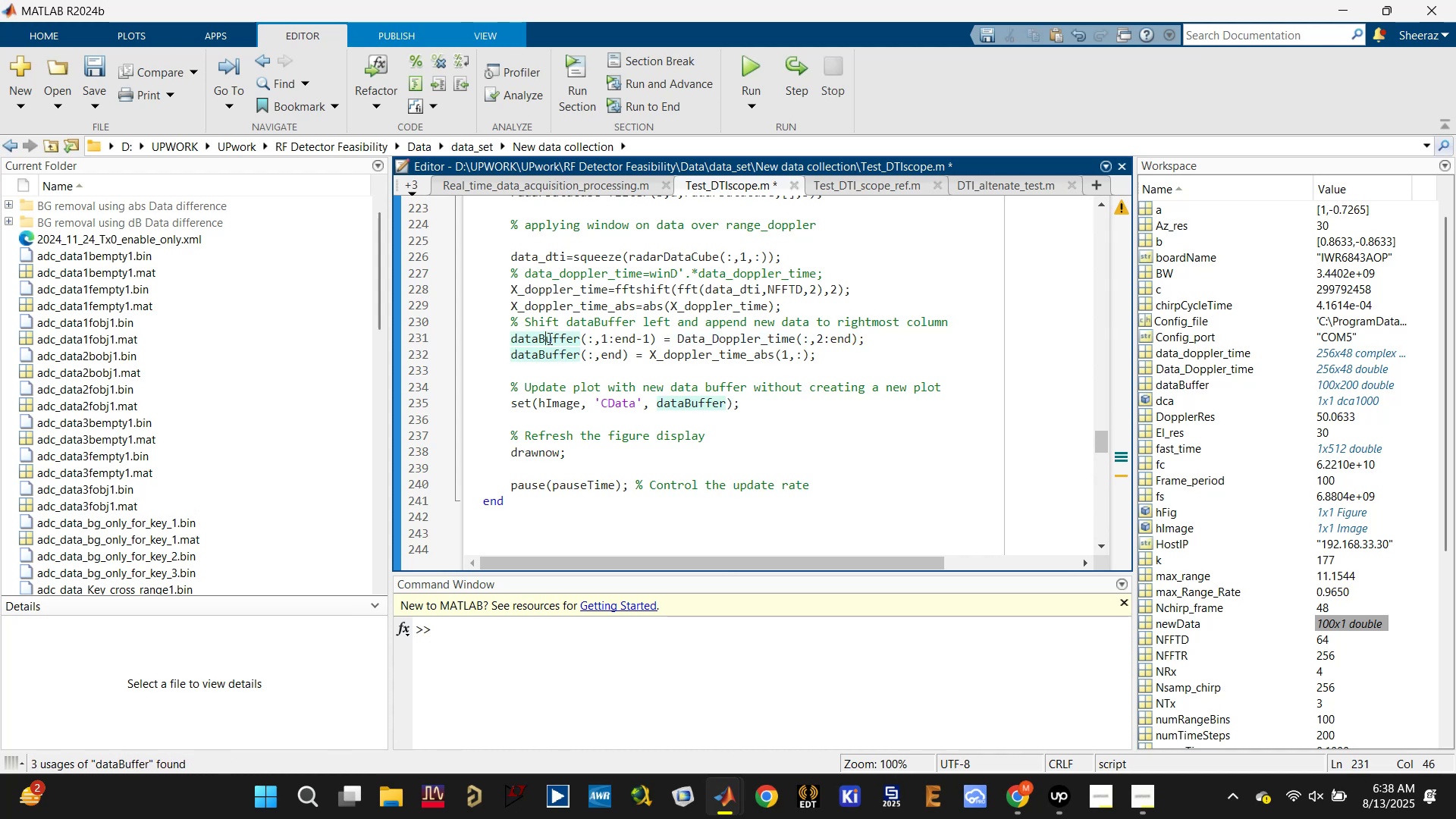 
key(Control+V)
 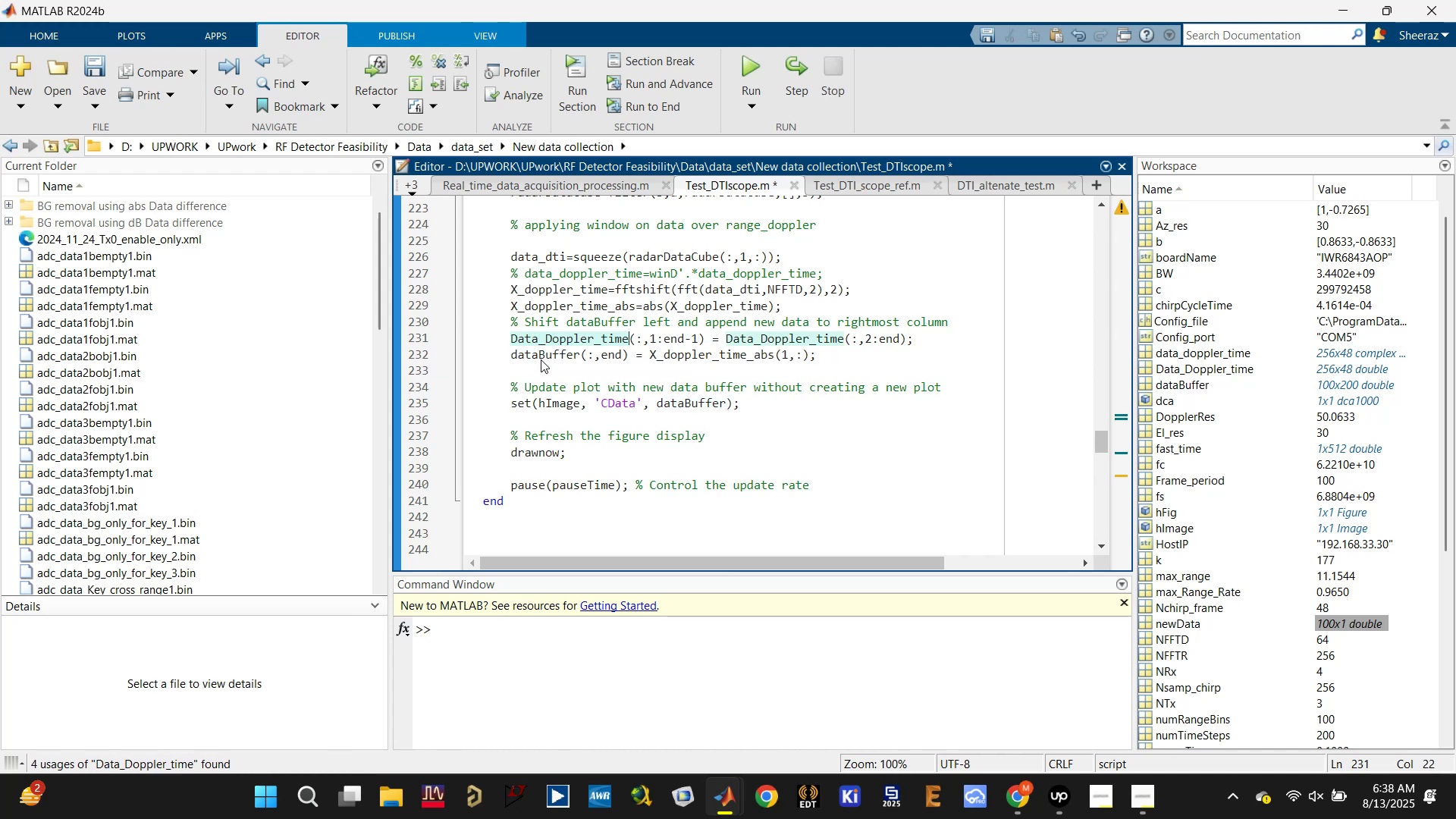 
double_click([542, 359])
 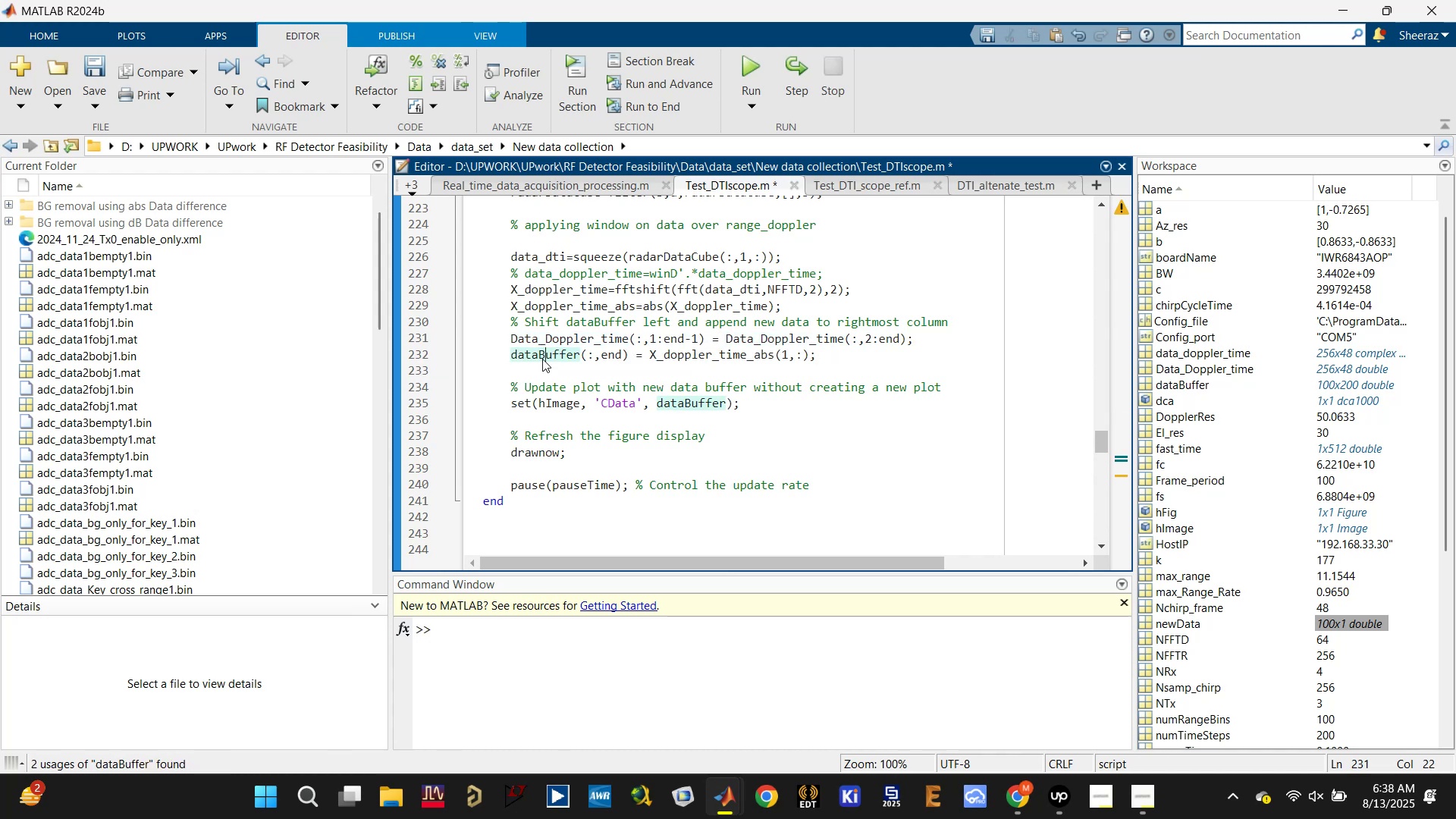 
triple_click([542, 359])
 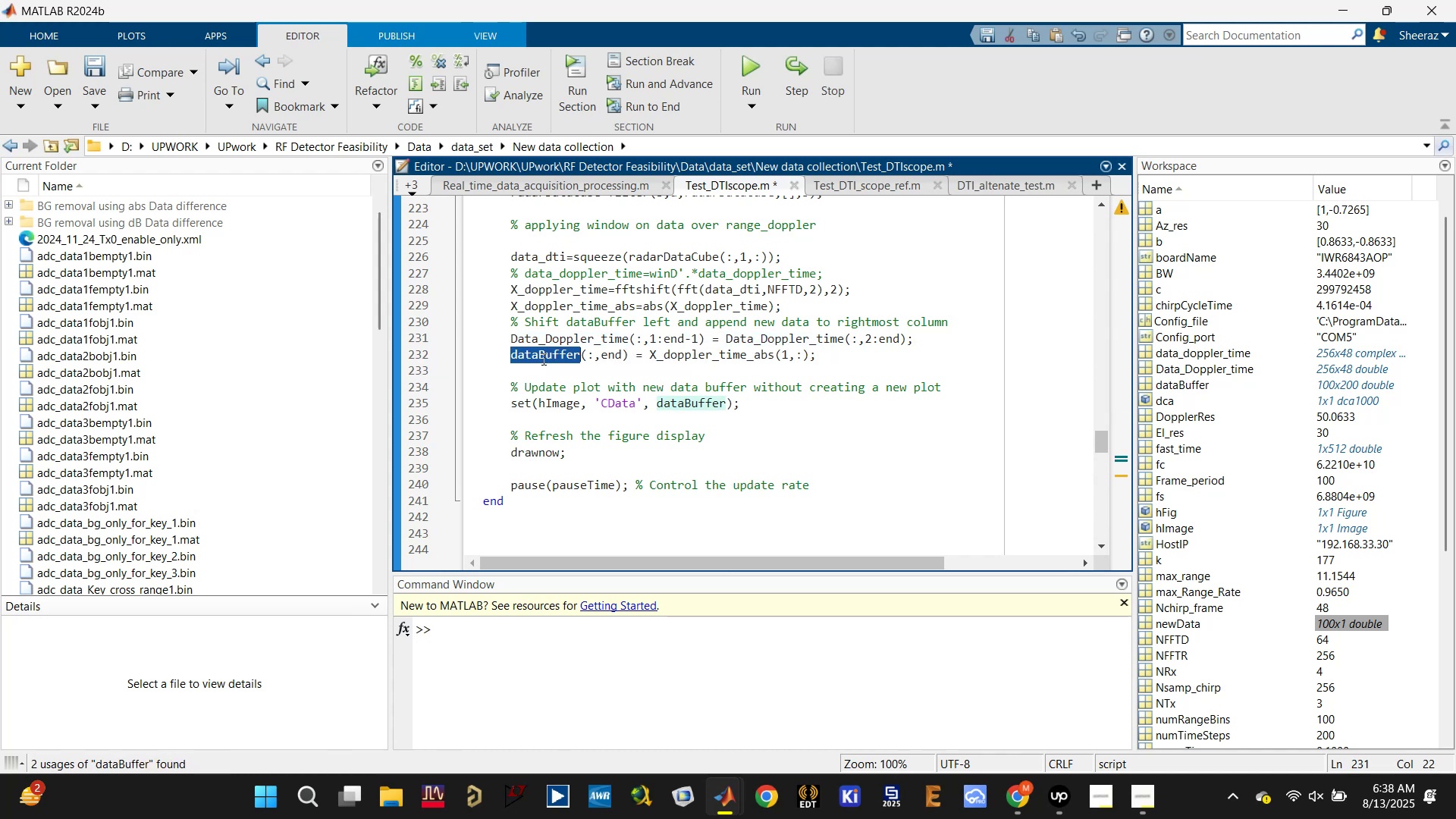 
key(Control+V)
 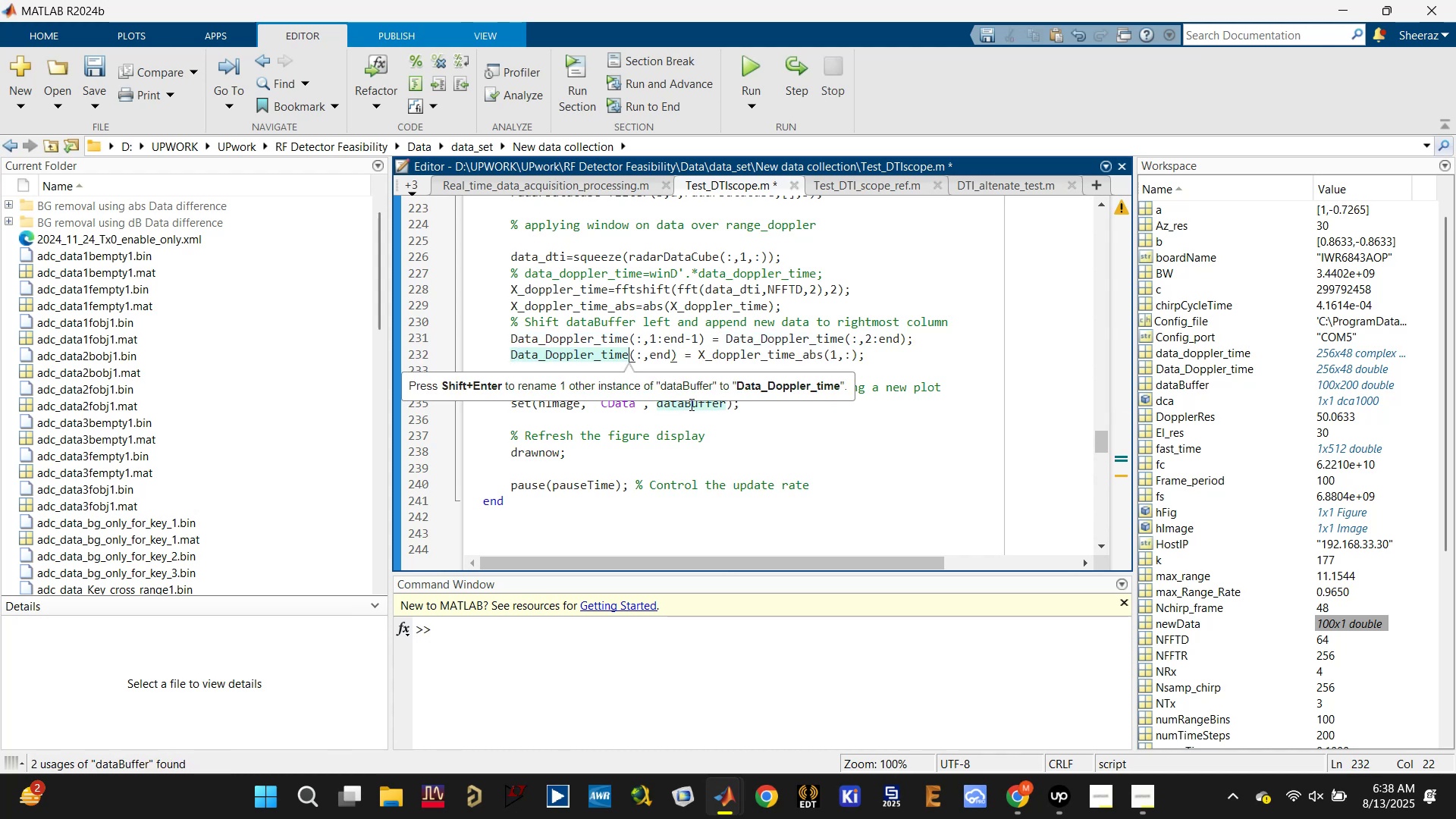 
double_click([690, 404])
 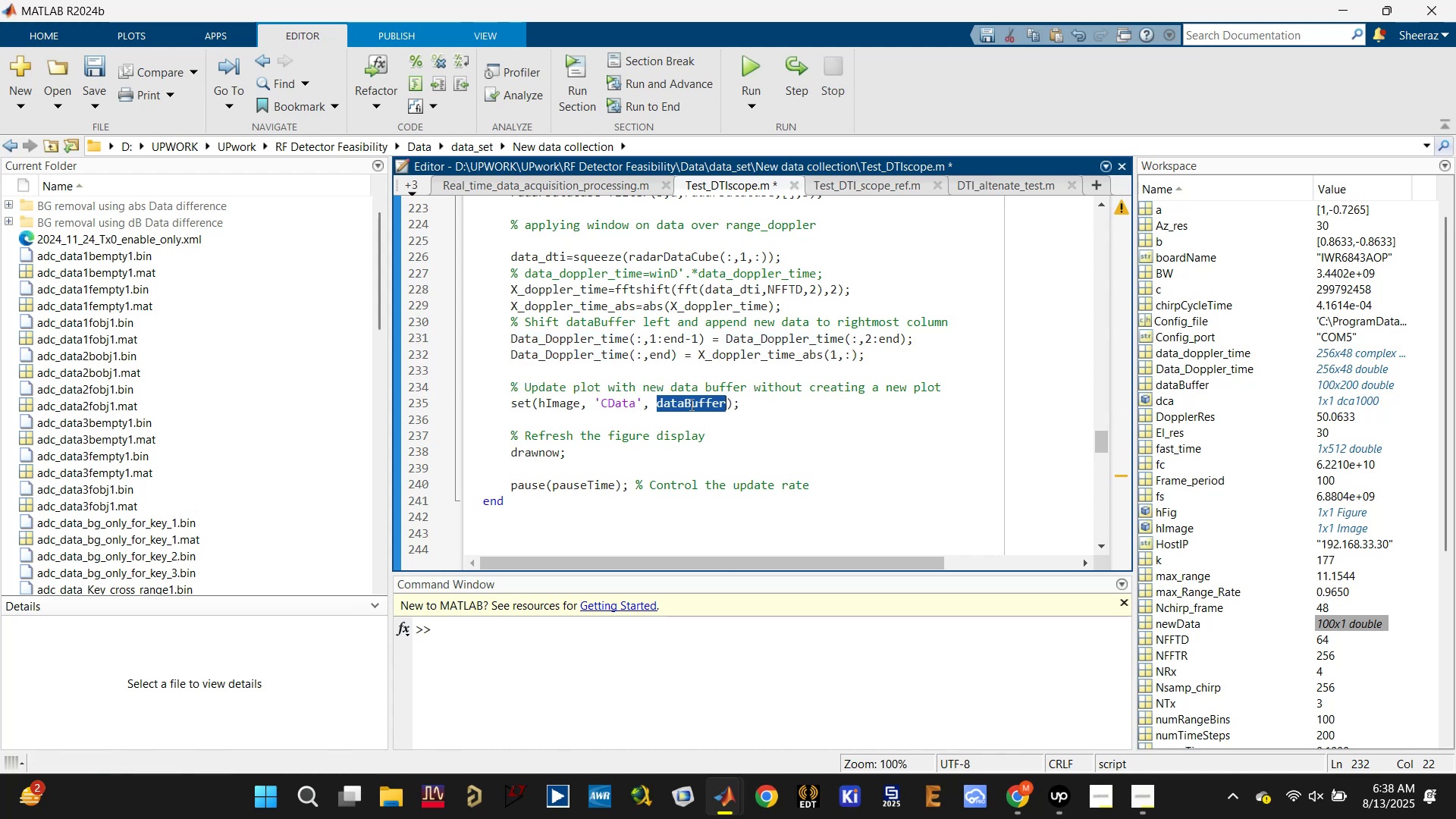 
key(Control+V)
 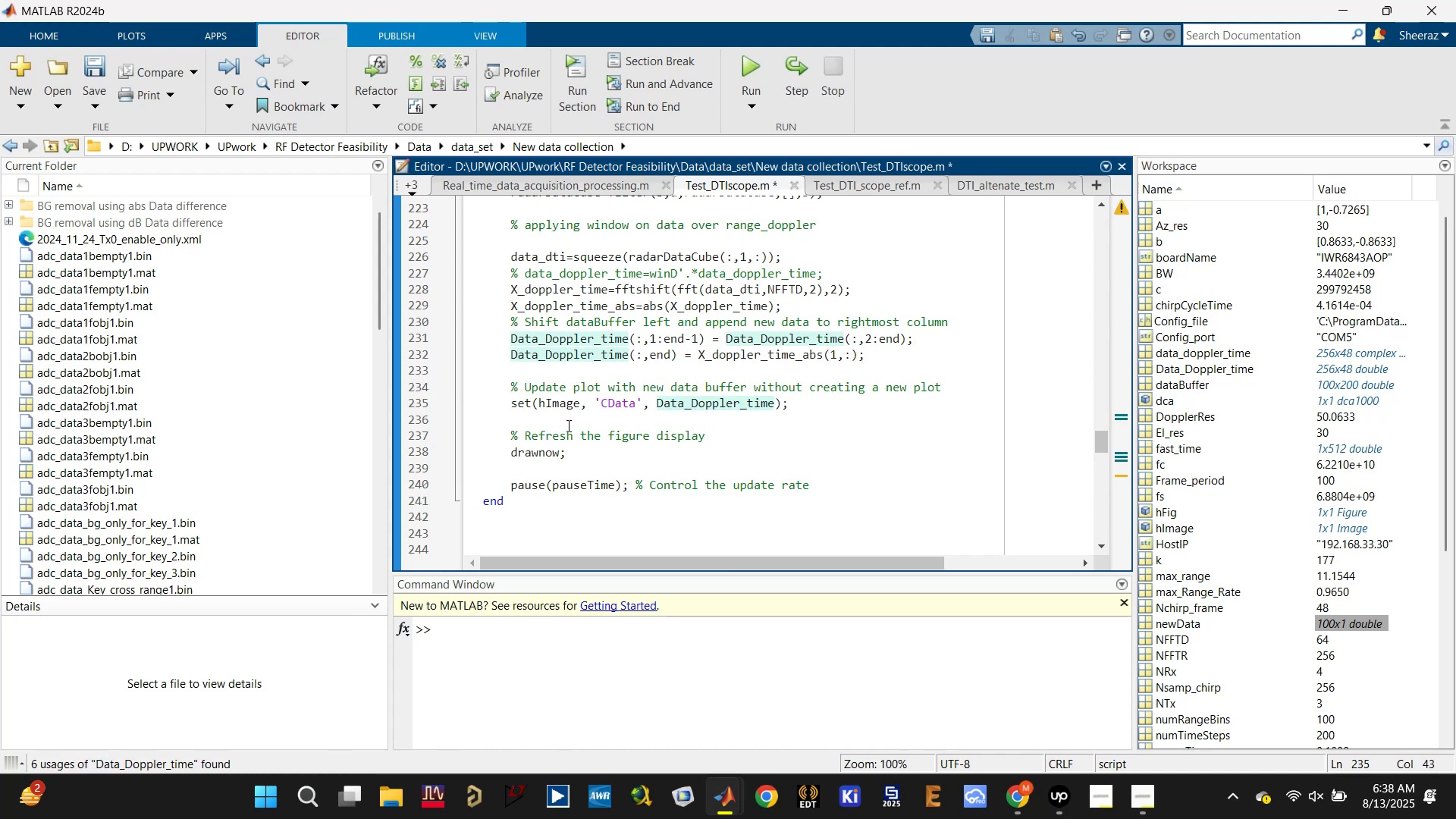 
key(Control+S)
 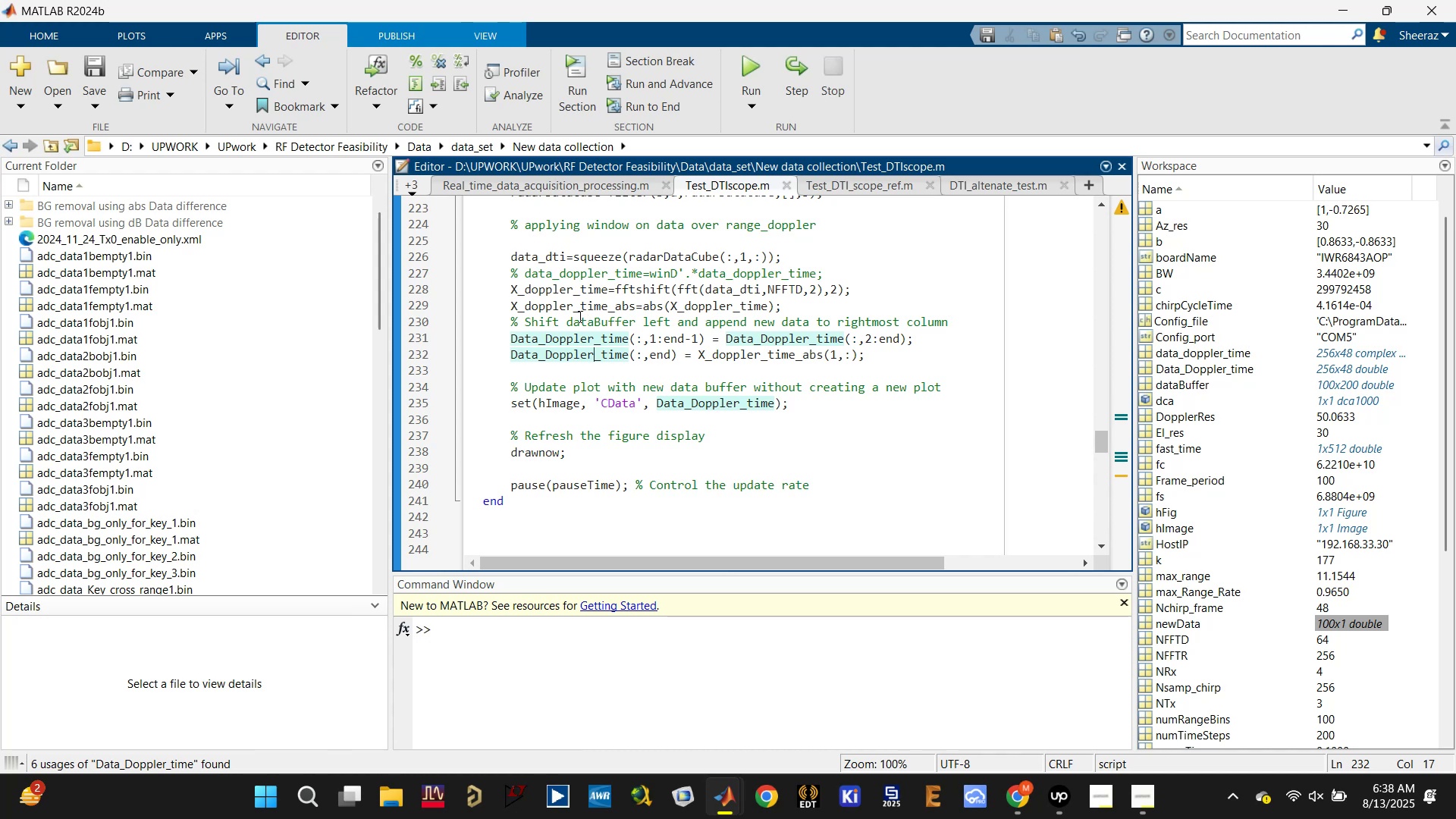 
left_click([566, 310])
 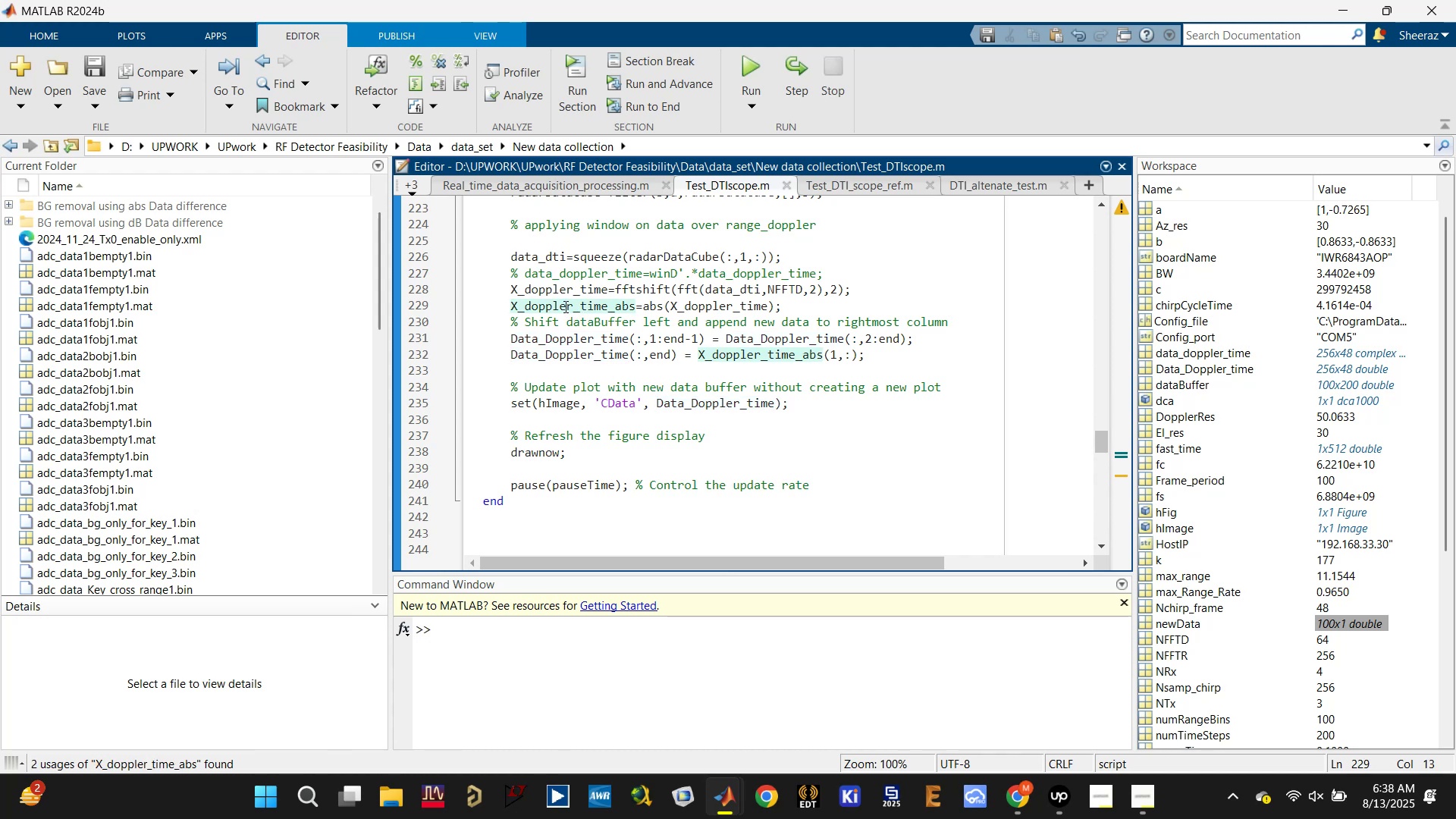 
left_click([554, 290])
 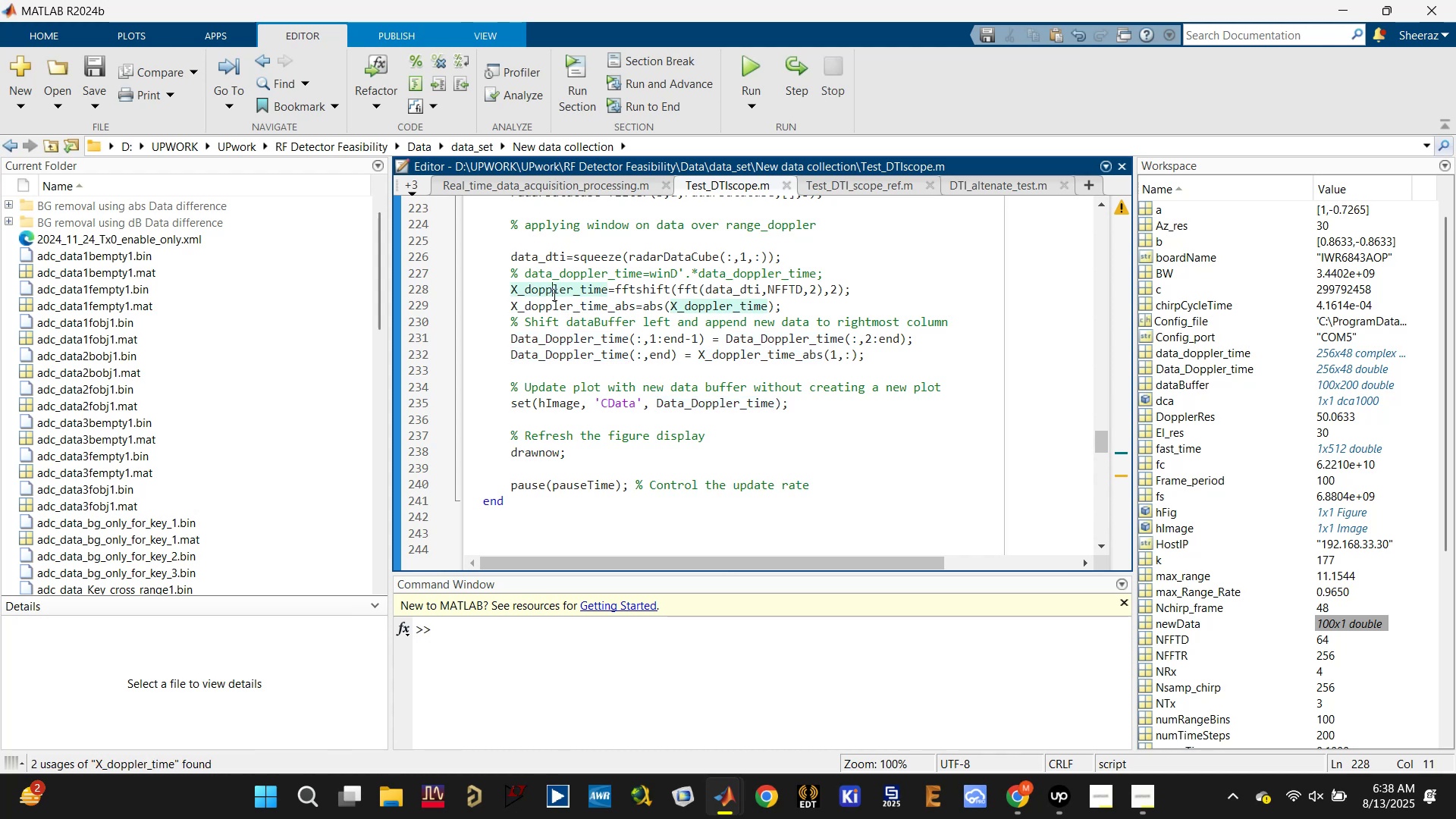 
left_click([548, 309])
 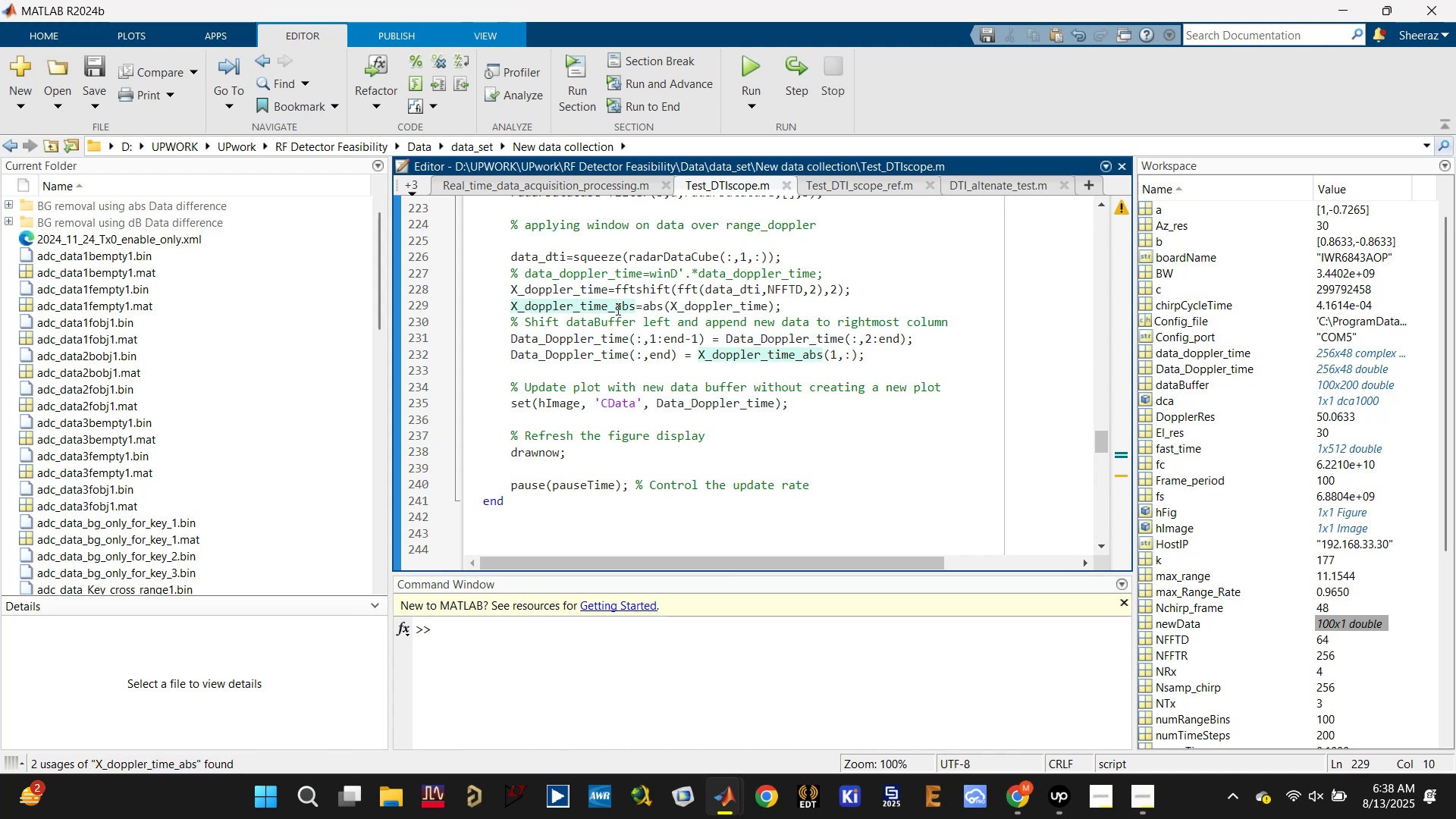 
left_click([713, 304])
 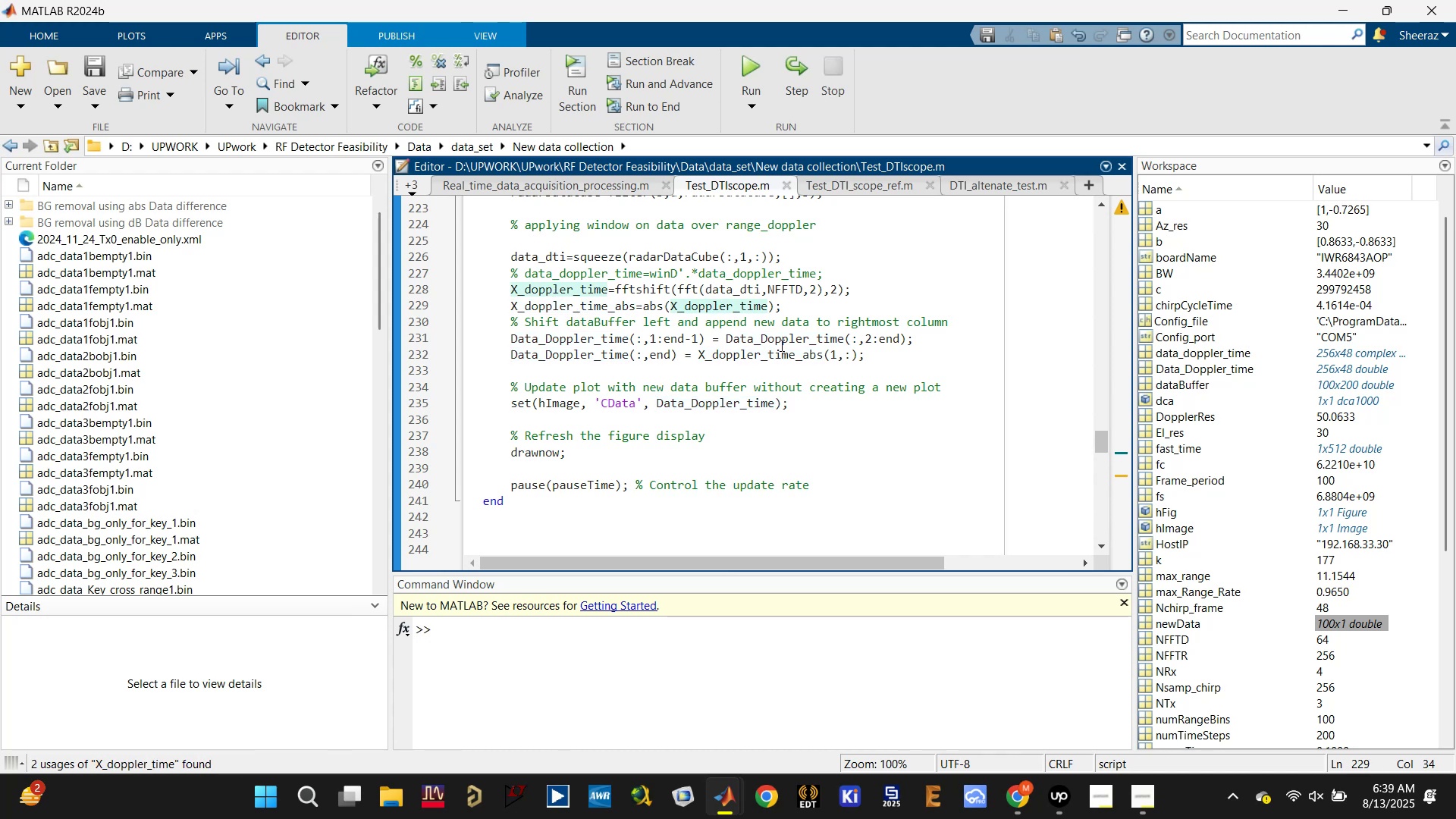 
left_click([782, 340])
 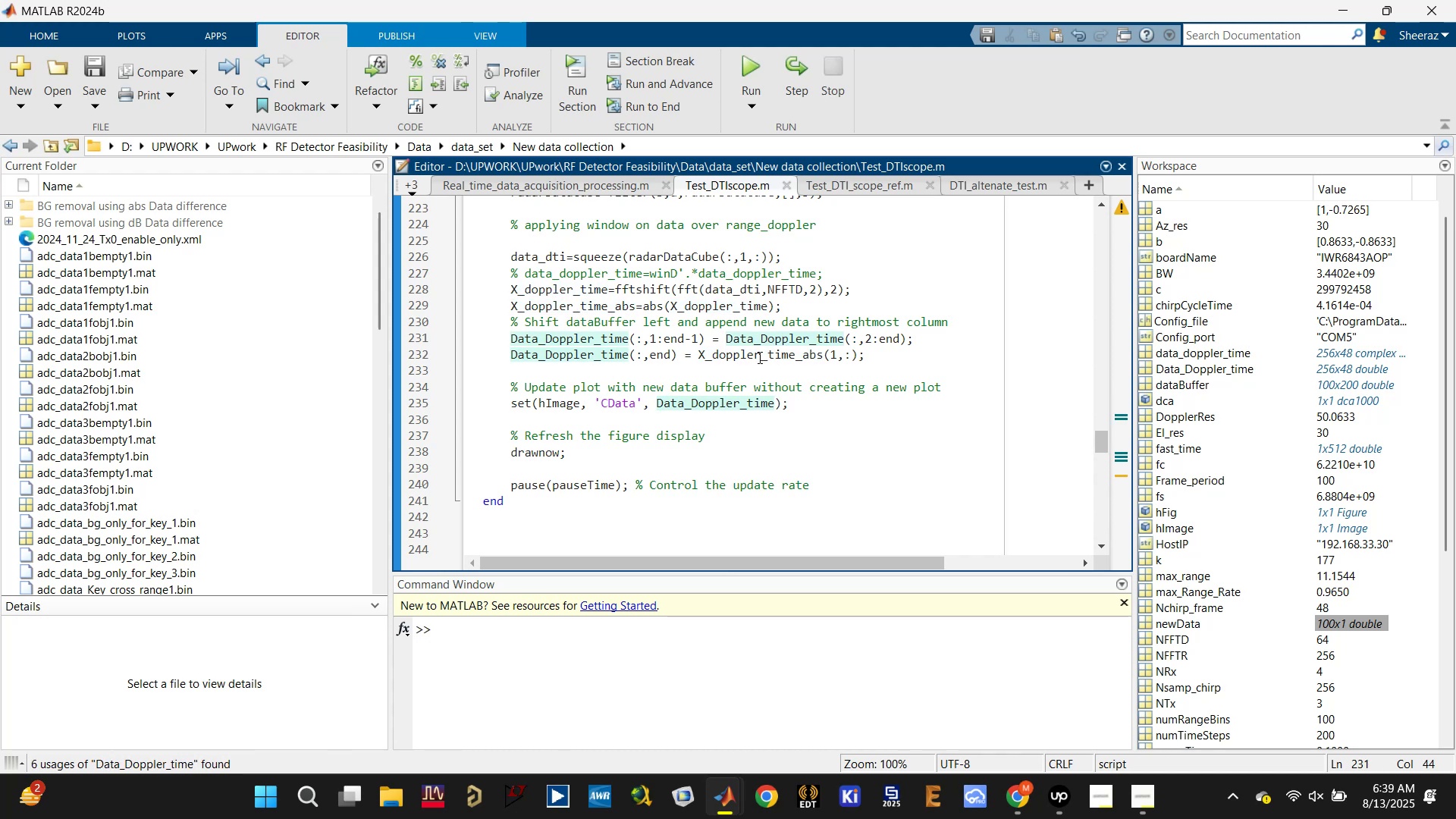 
left_click([758, 359])
 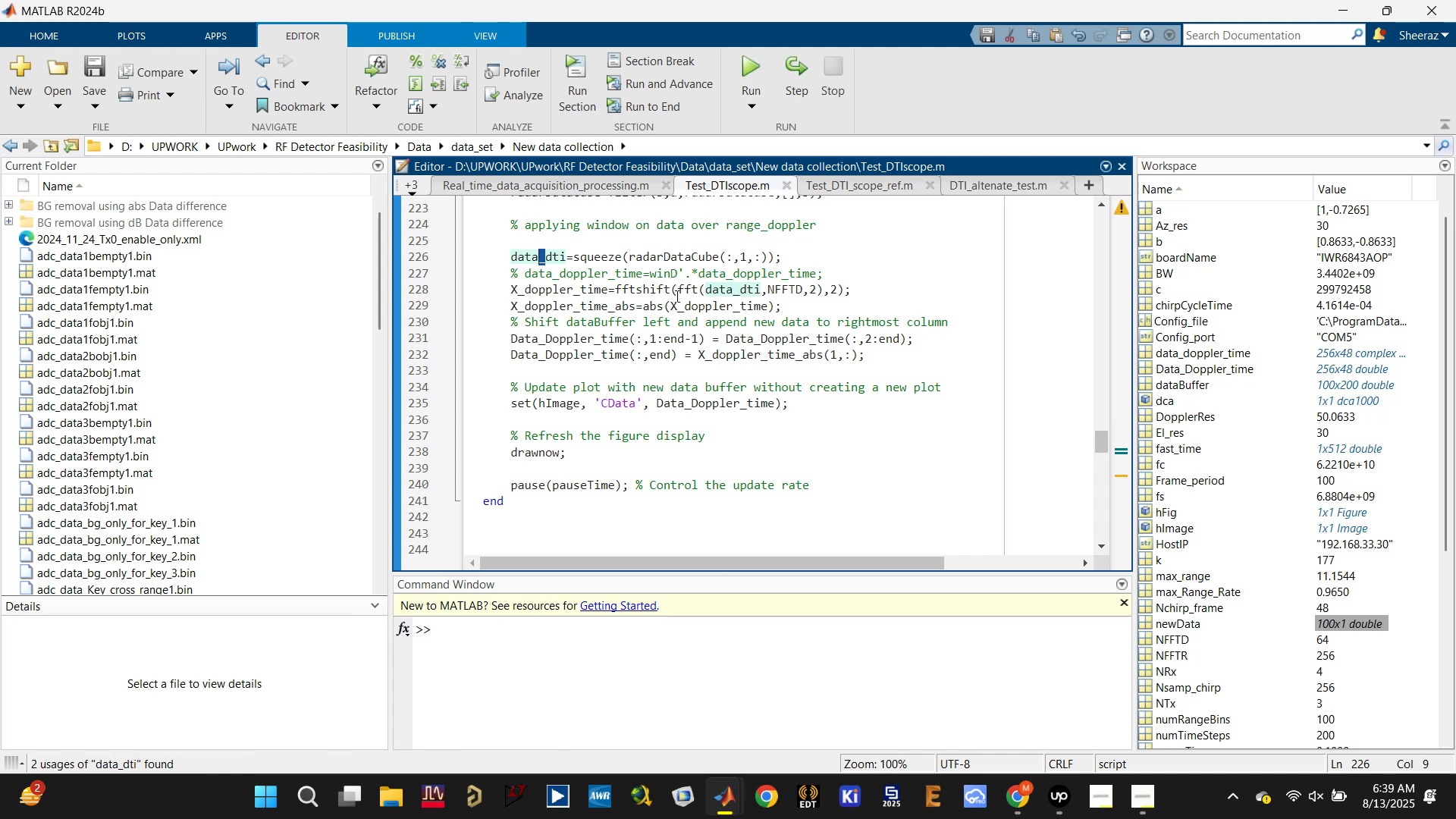 
wait(5.01)
 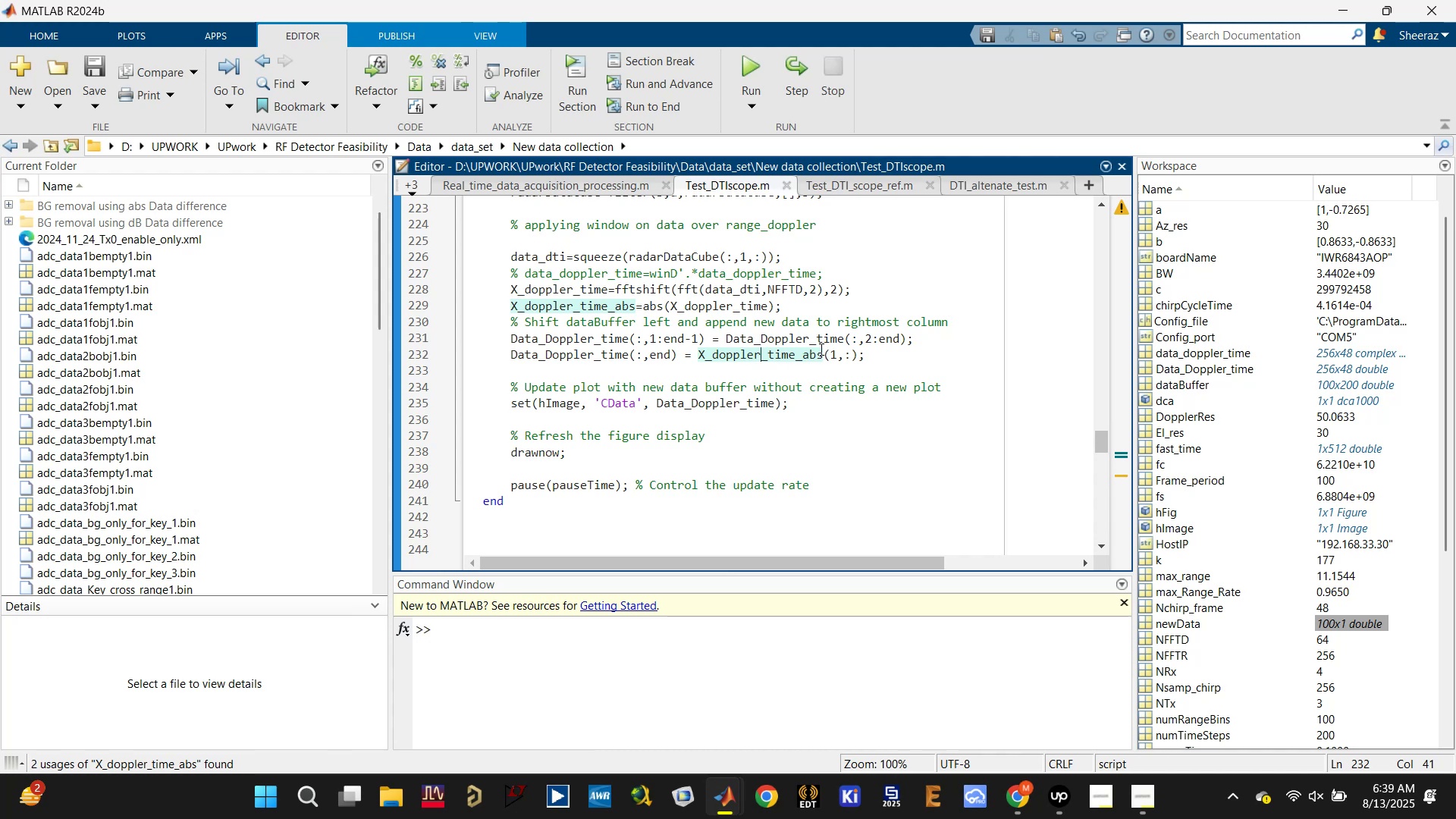 
left_click([556, 292])
 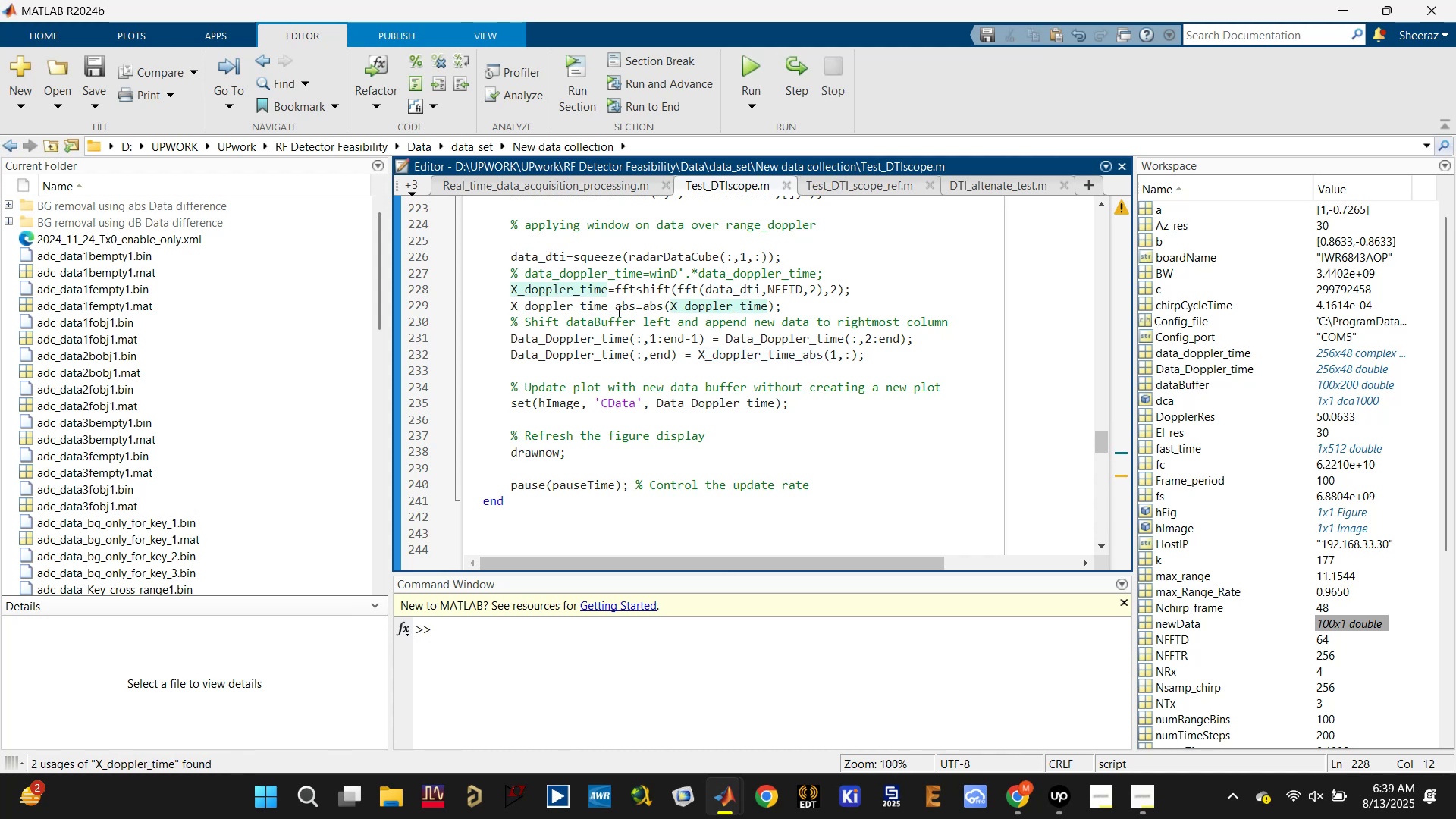 
left_click([582, 312])
 